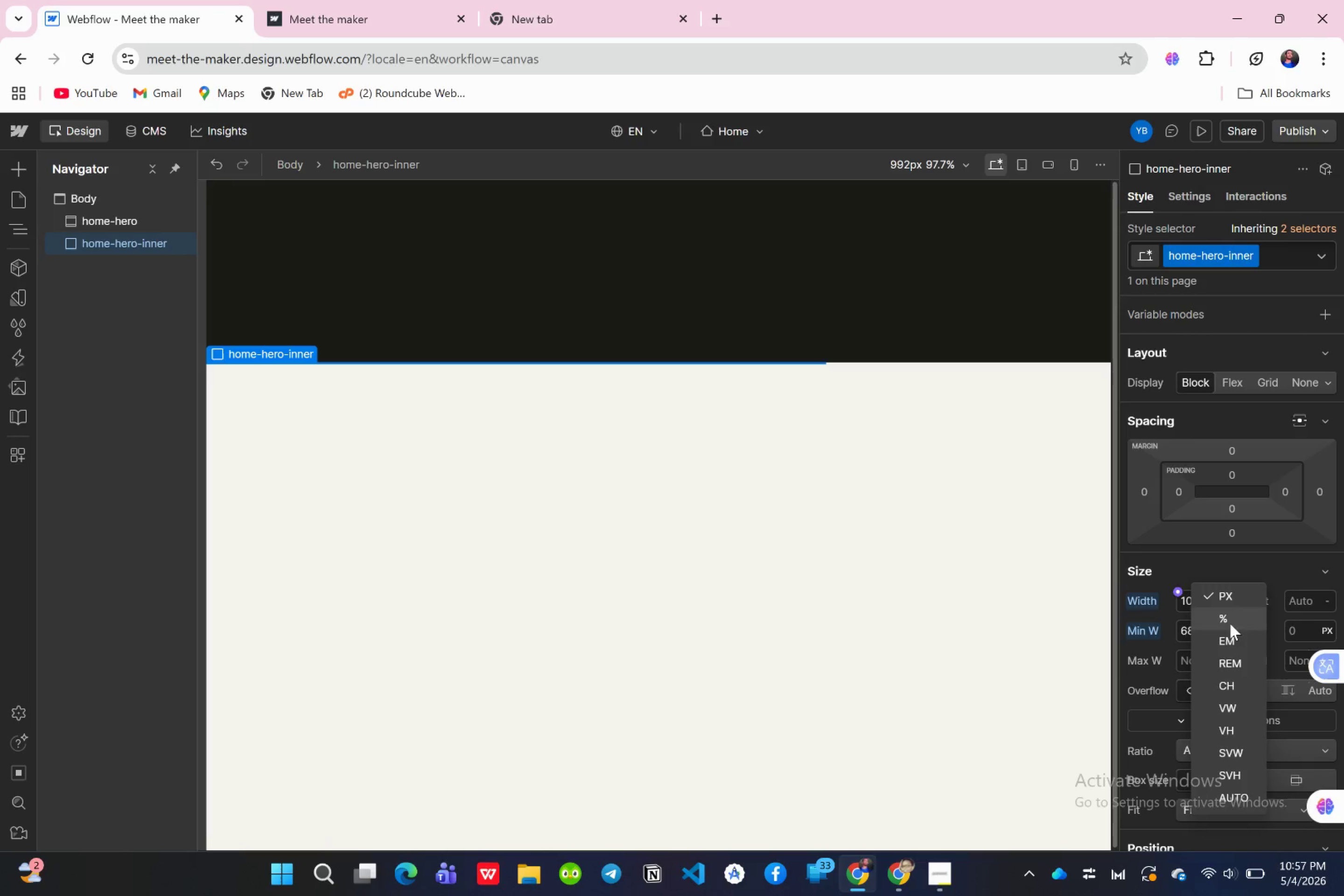 
left_click([1230, 623])
 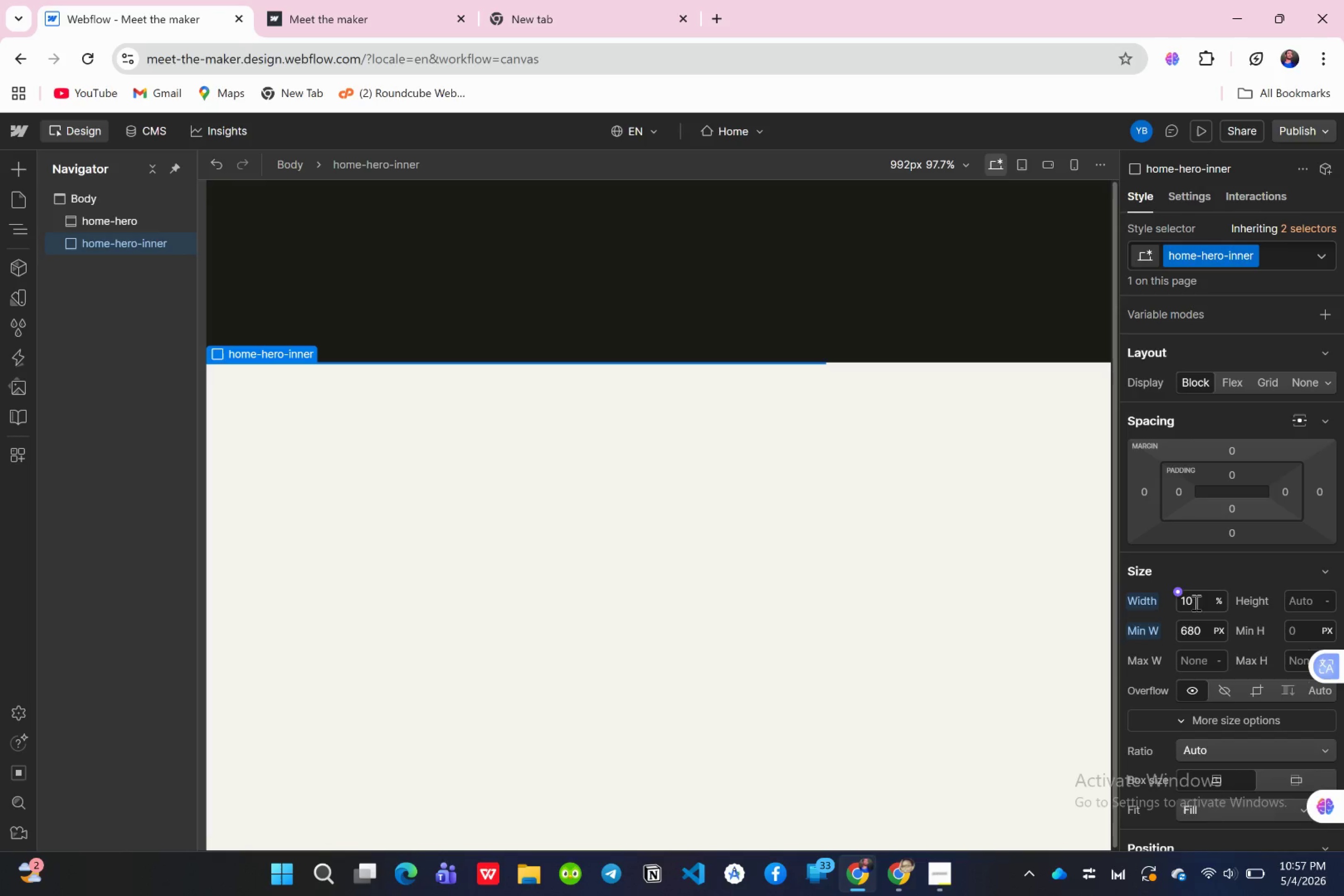 
left_click([1195, 602])
 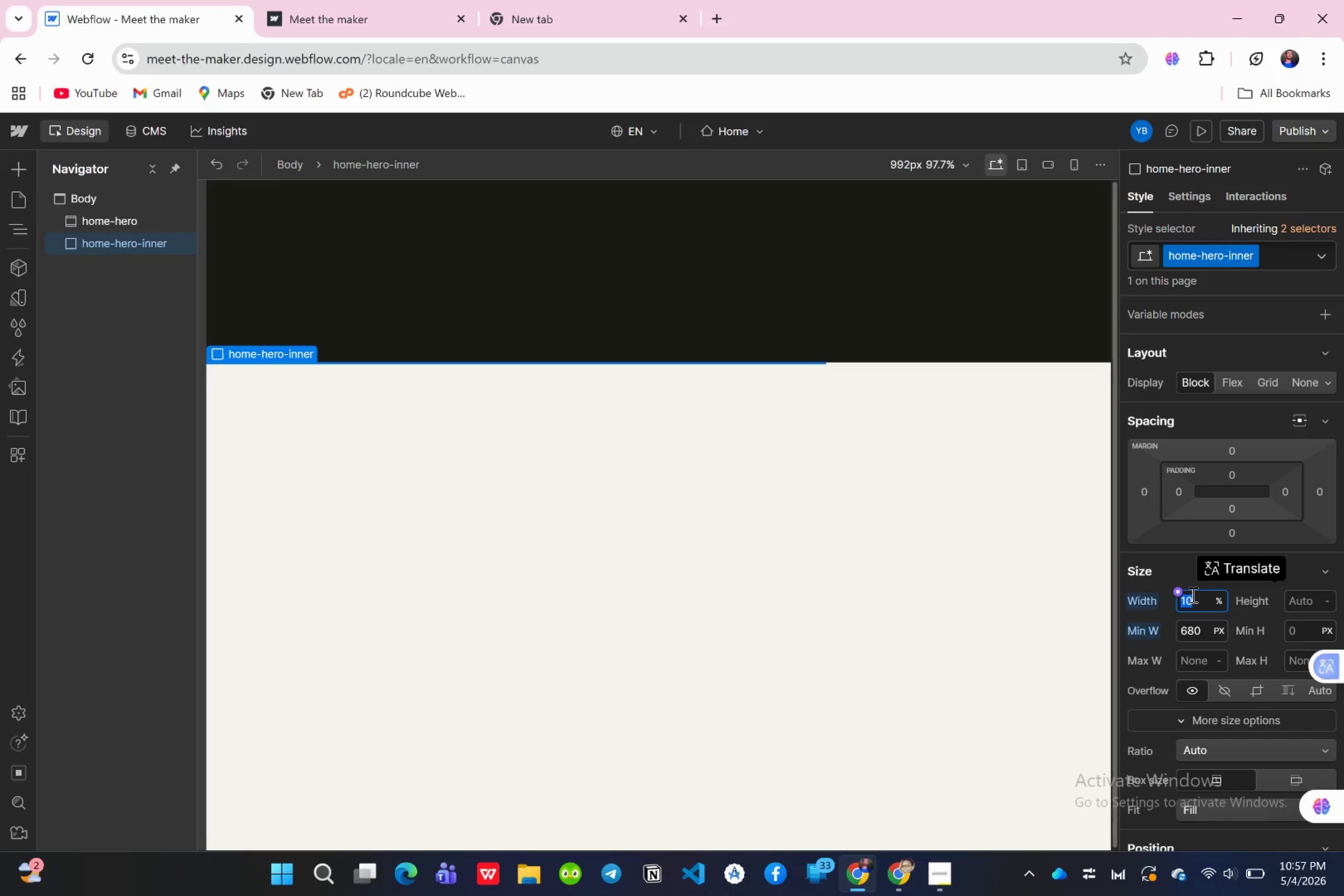 
type(100)
 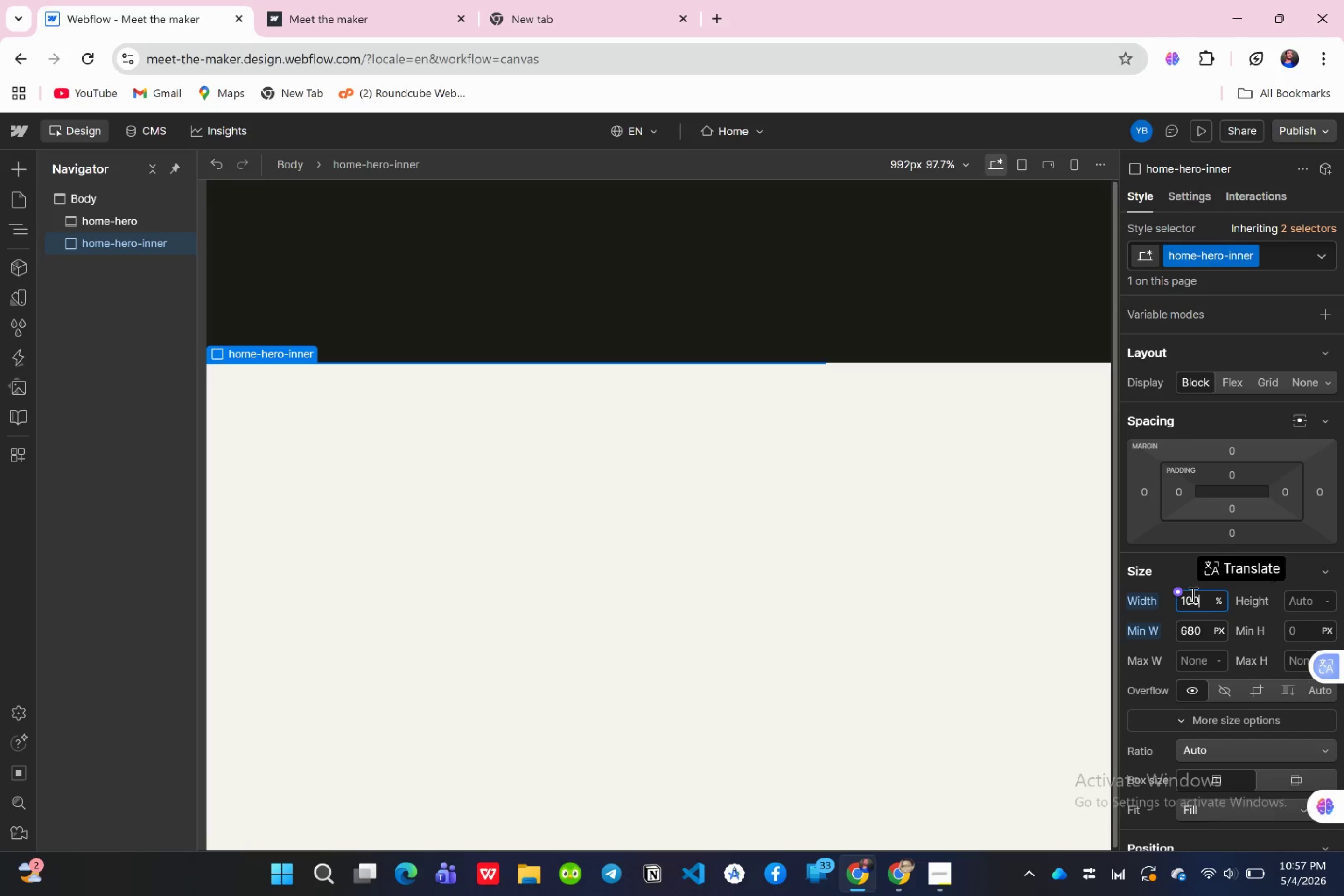 
key(Enter)
 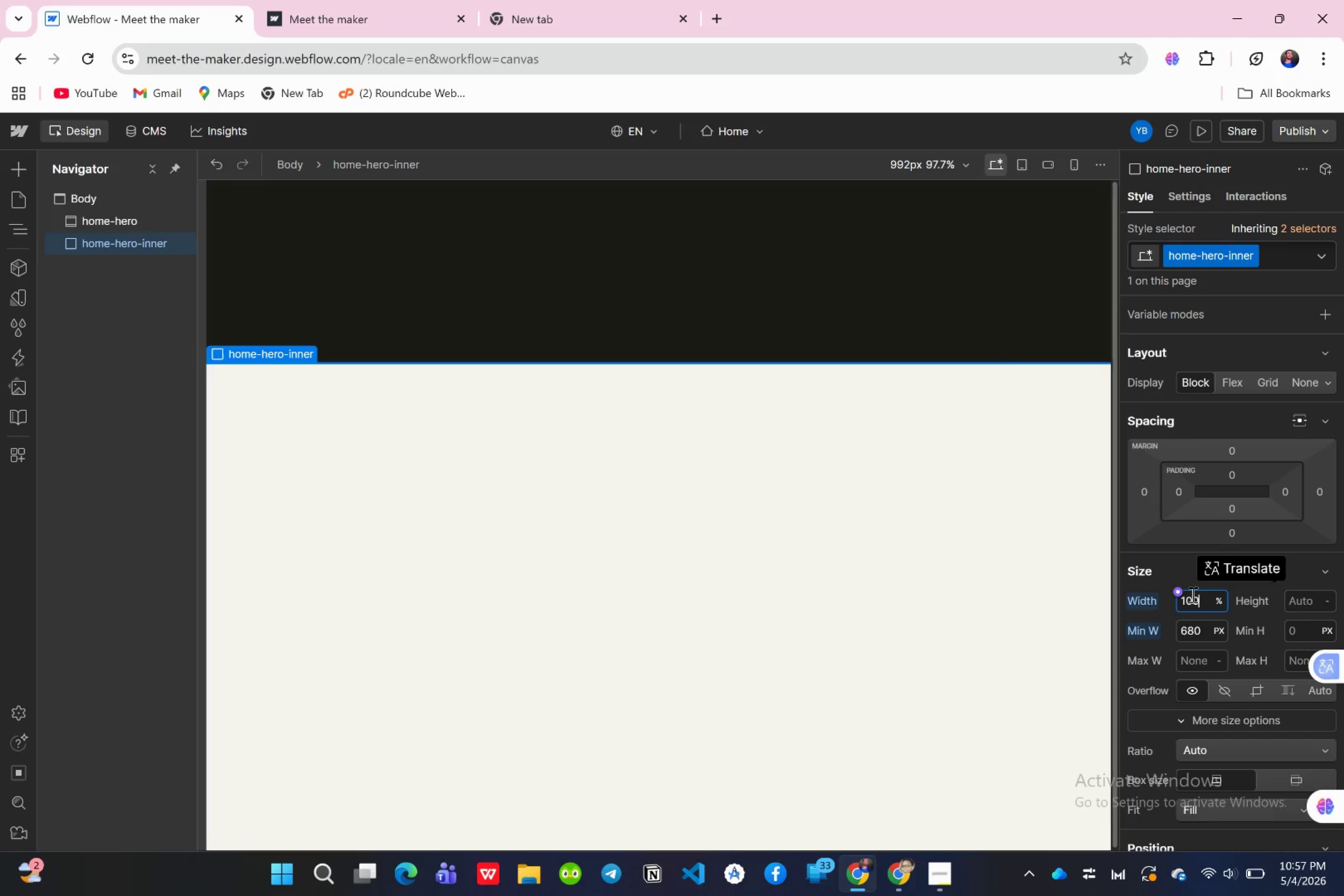 
mouse_move([1216, 636])
 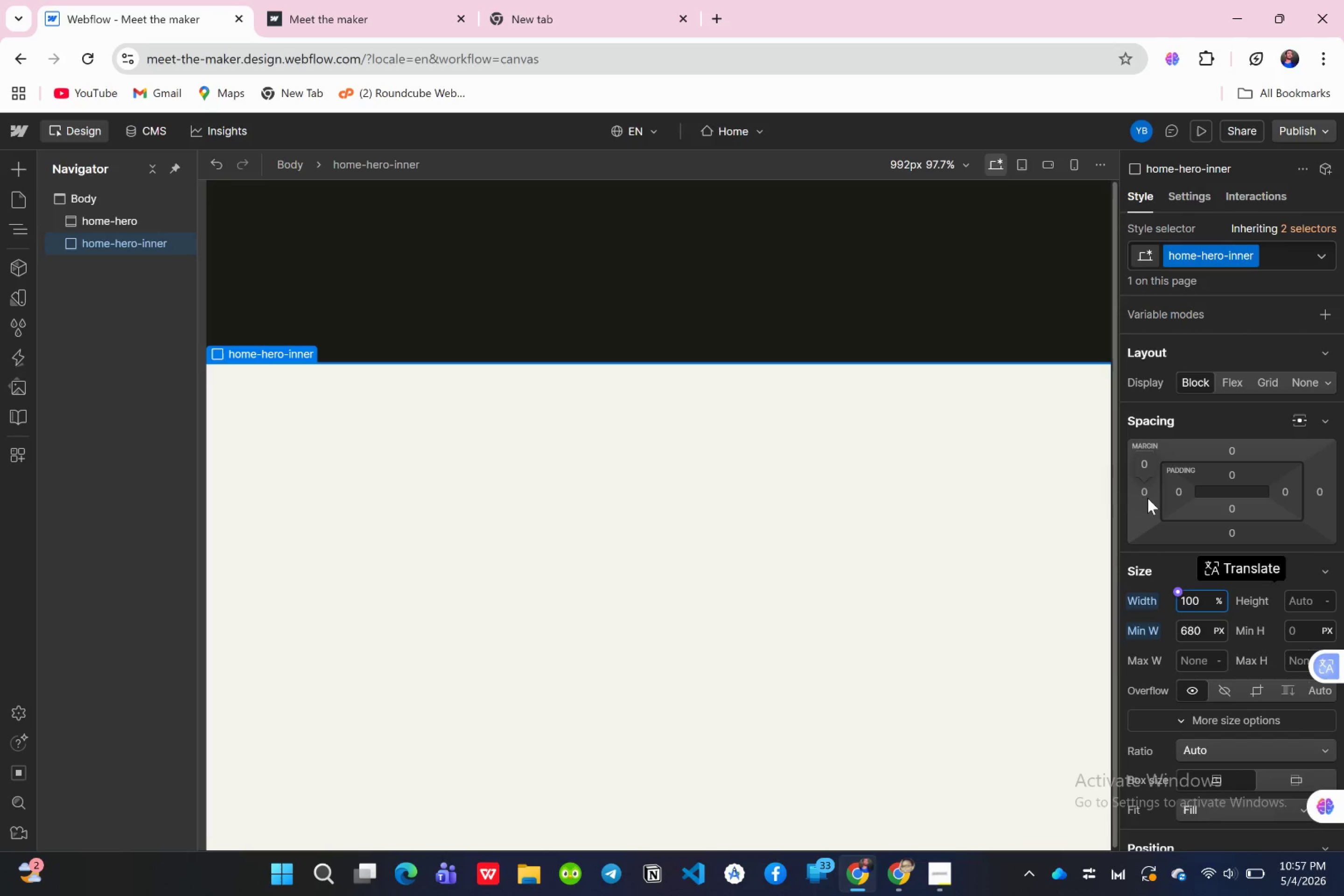 
left_click([1148, 498])
 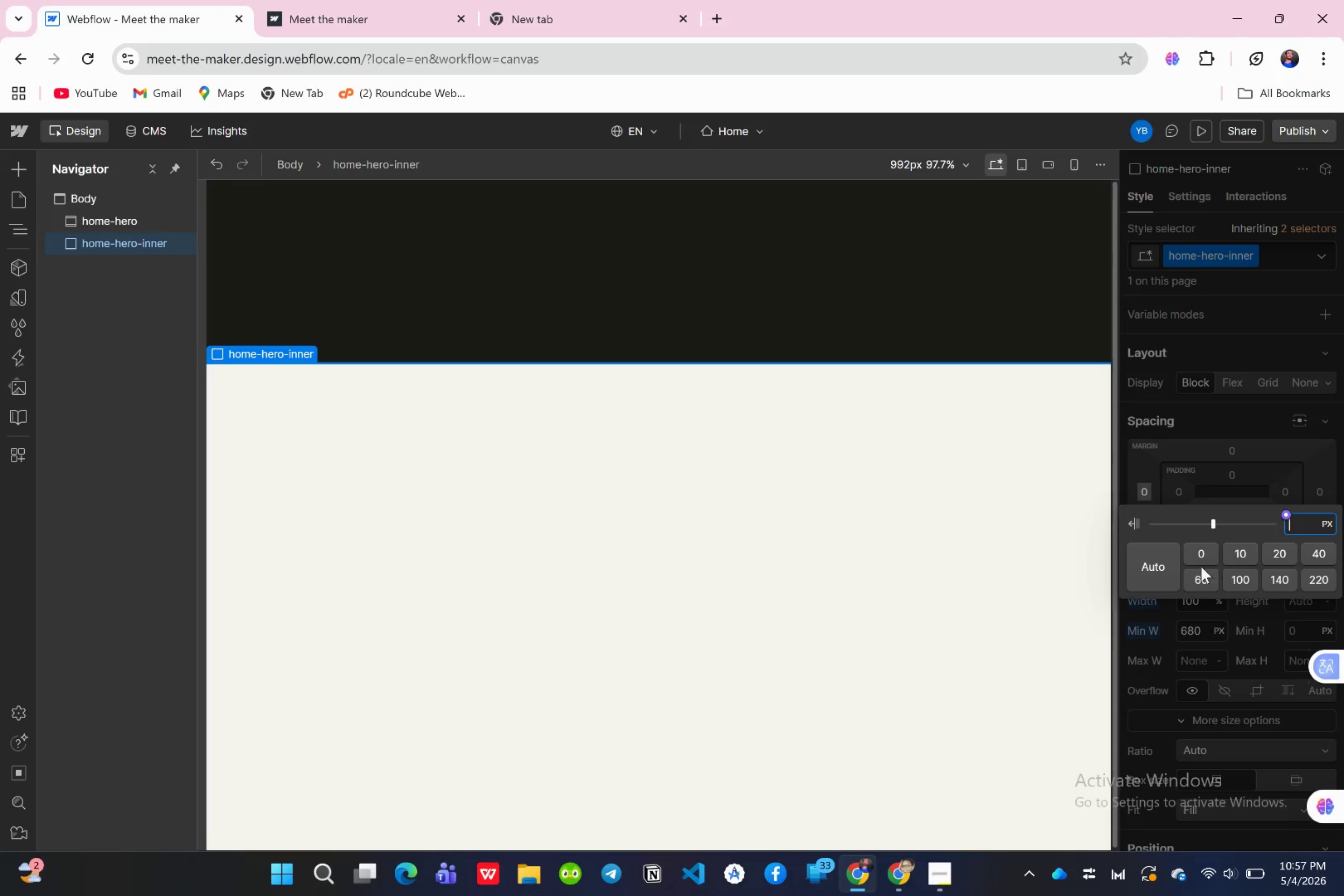 
left_click([1153, 571])
 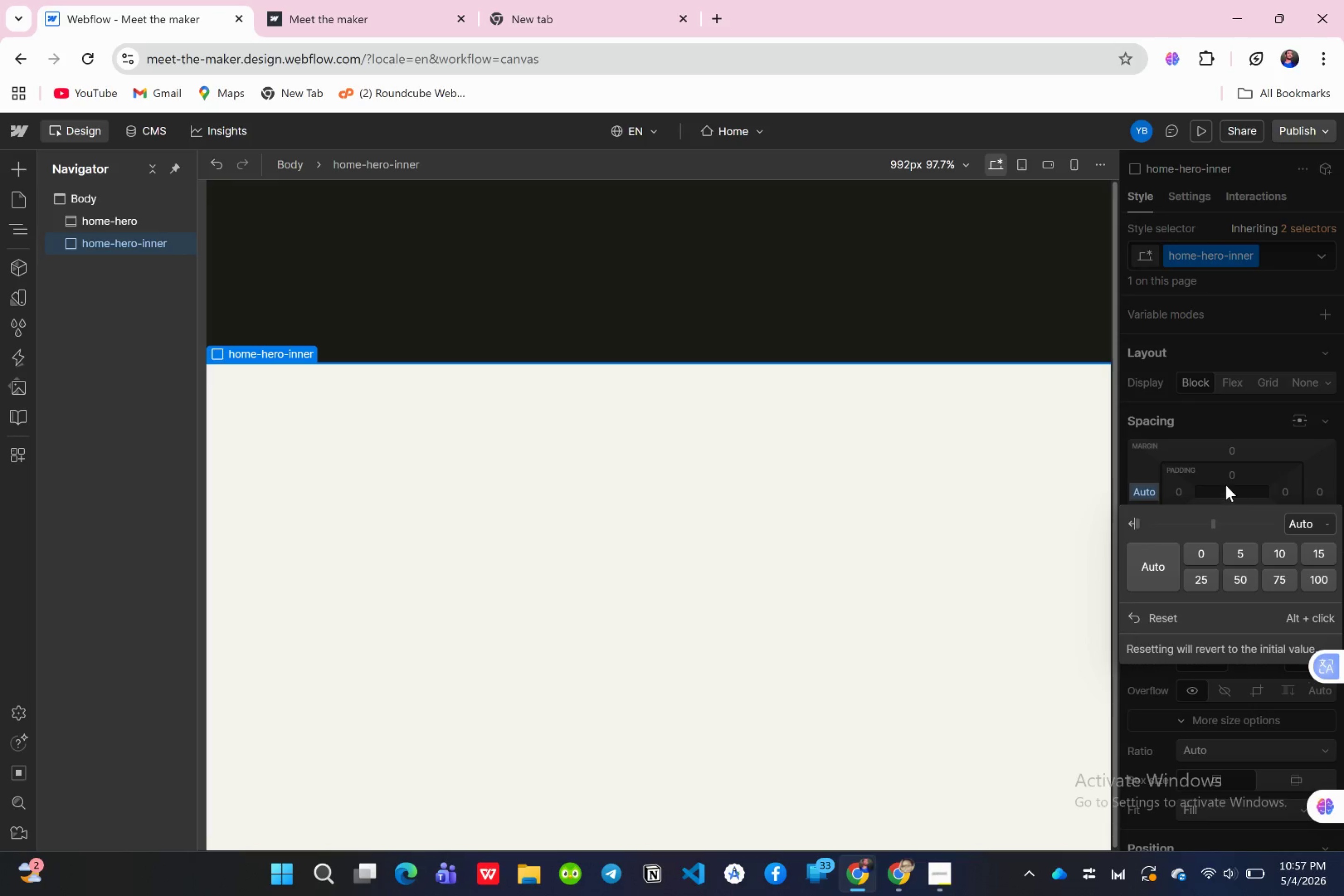 
left_click([1222, 483])
 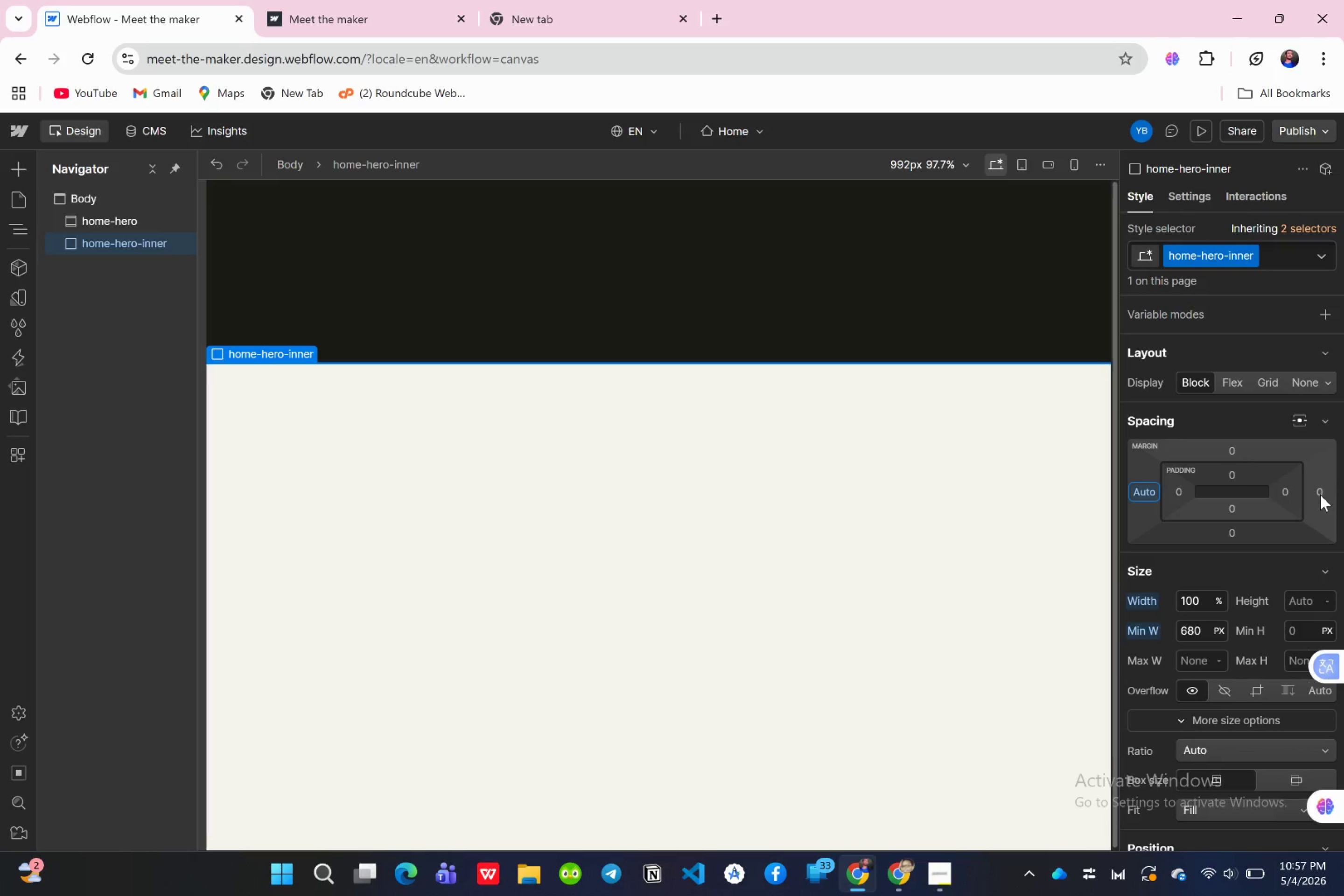 
left_click([1320, 495])
 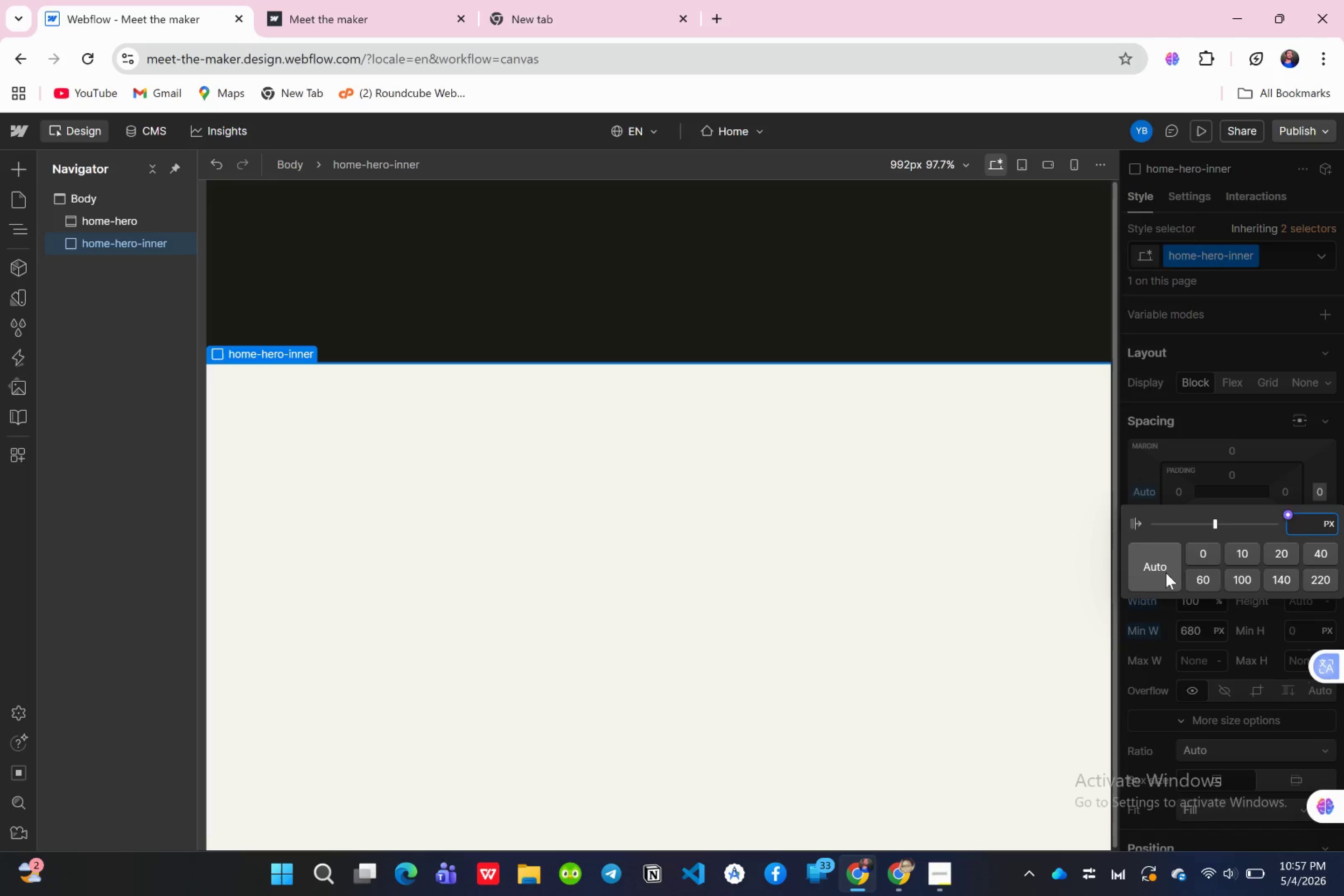 
left_click([1166, 573])
 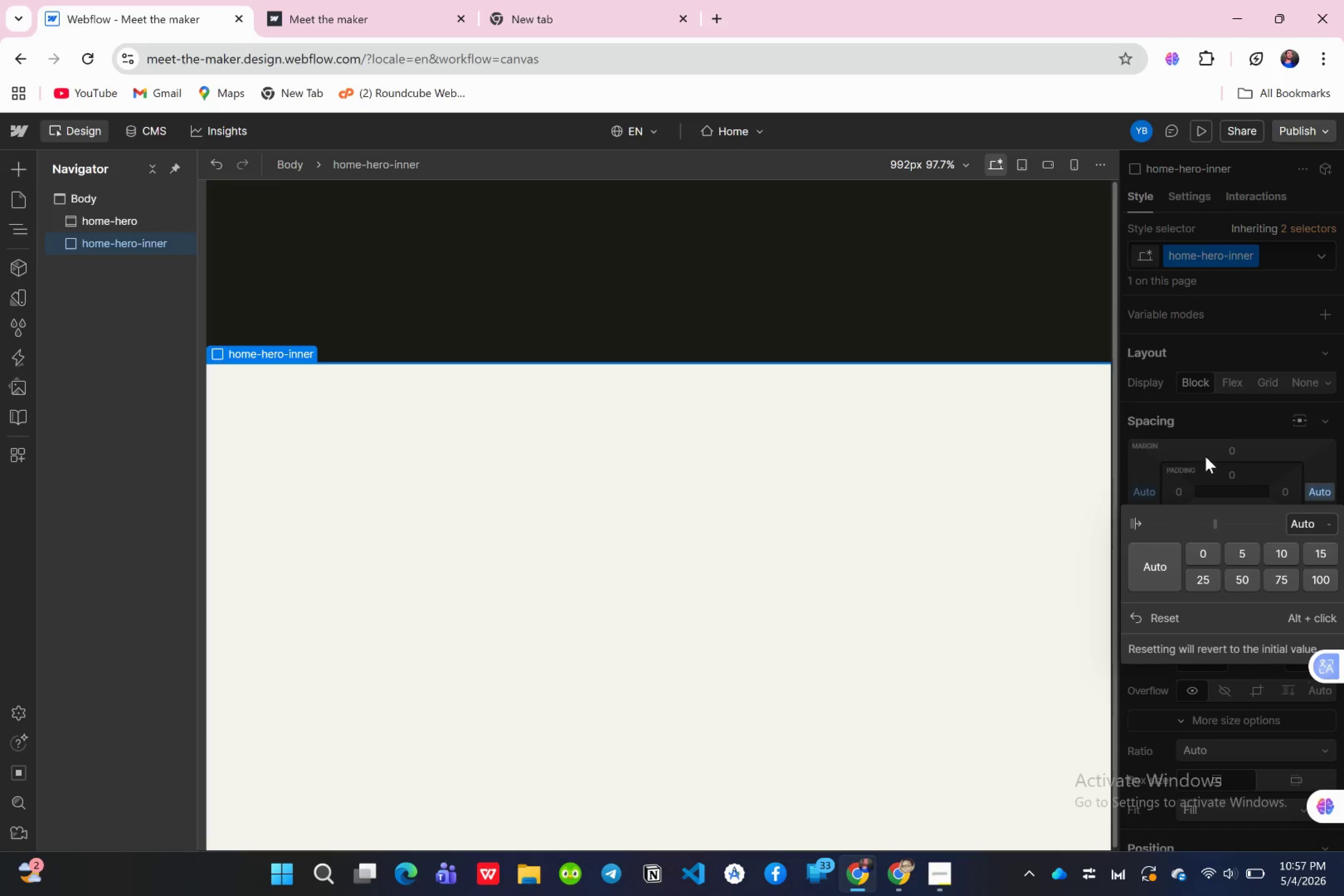 
left_click([1205, 459])
 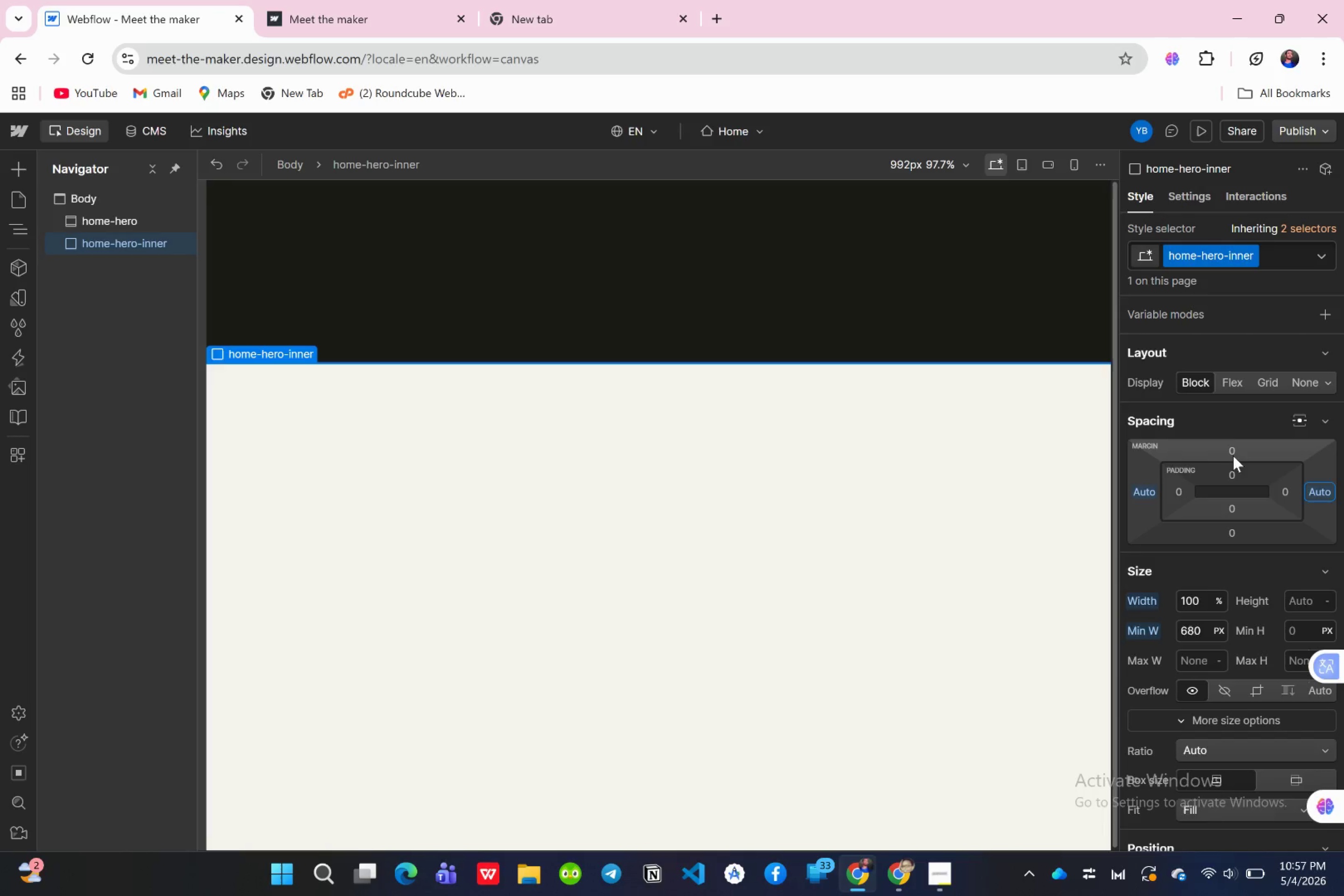 
left_click([1233, 446])
 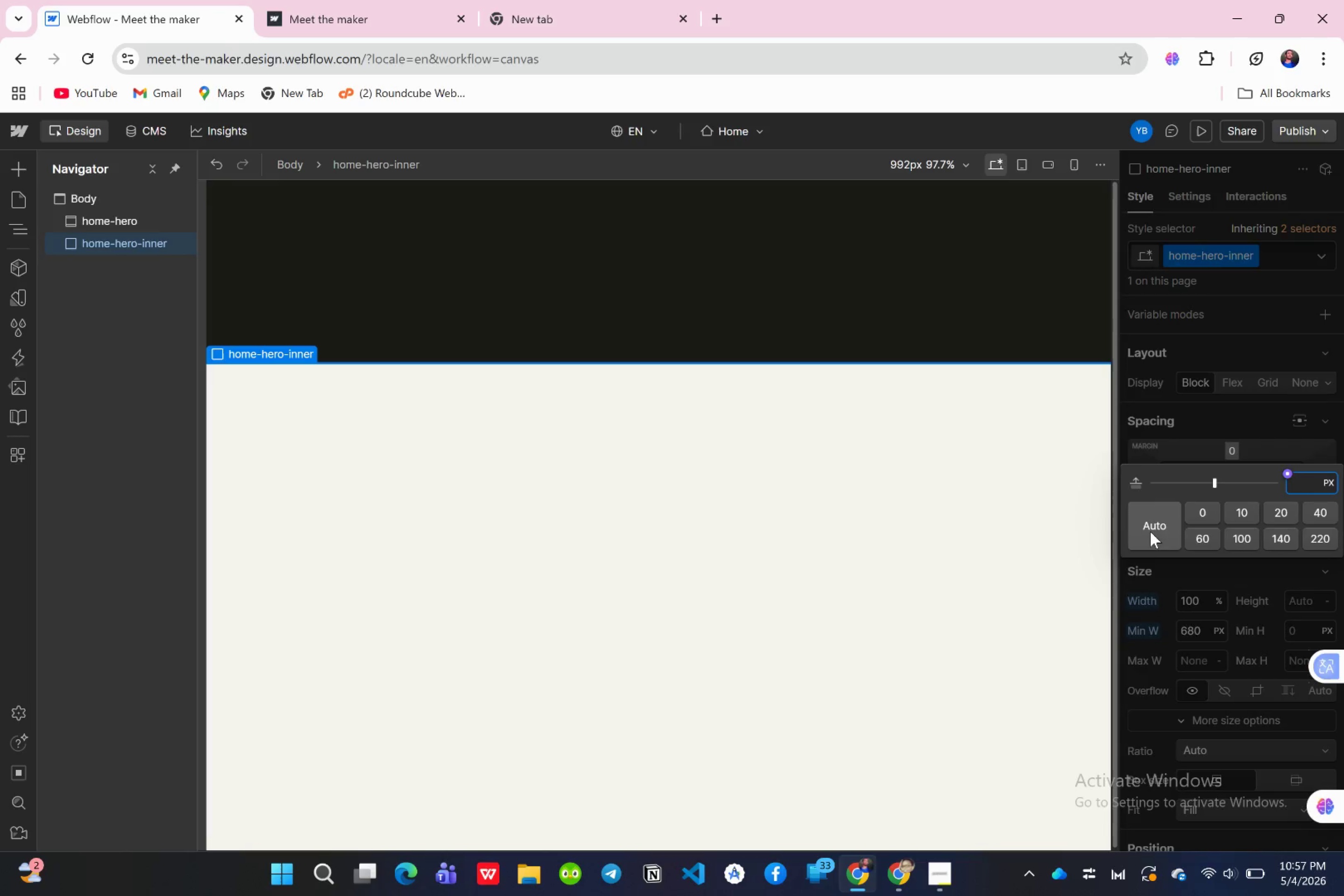 
left_click([1150, 532])
 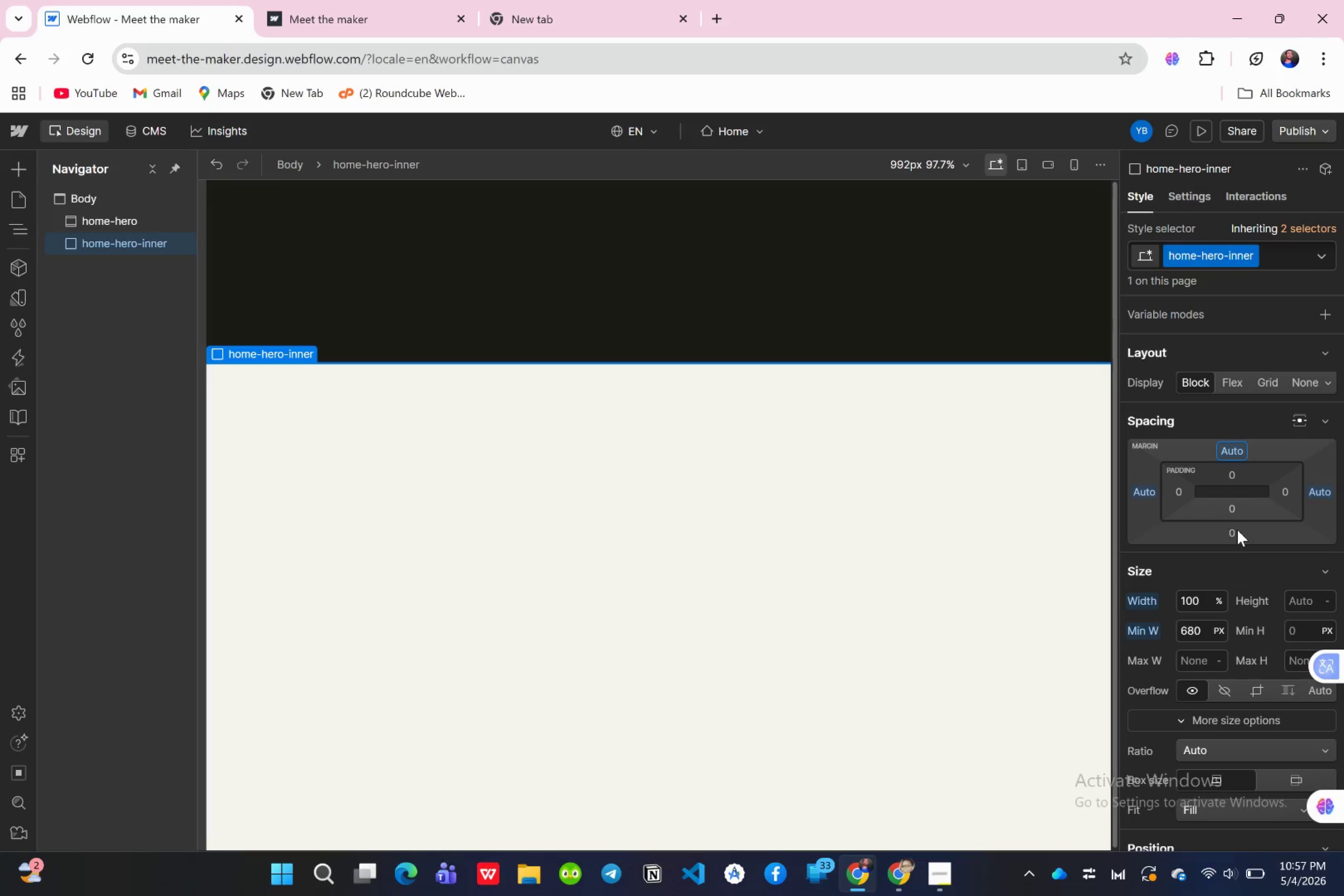 
left_click([1237, 531])
 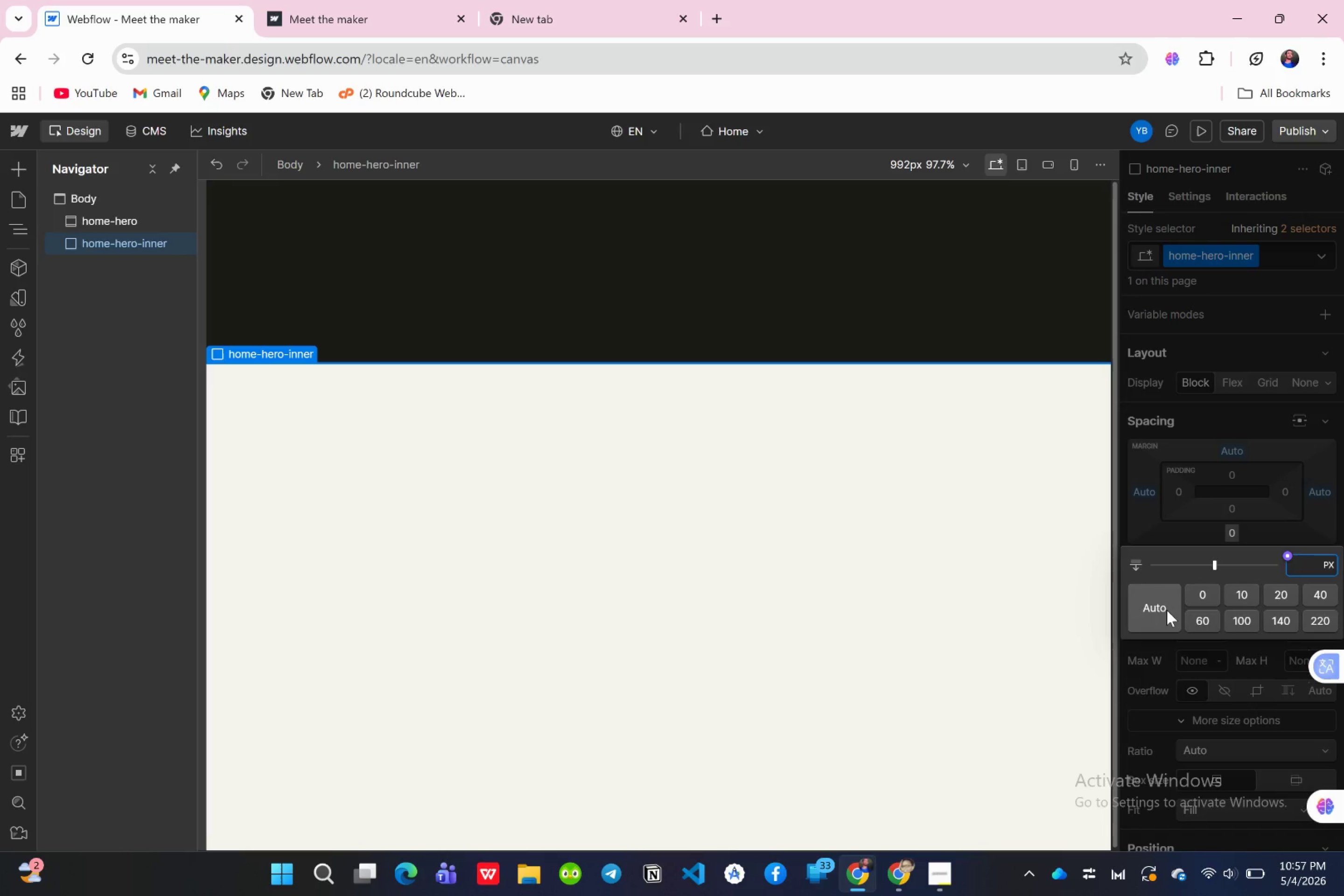 
left_click([1167, 610])
 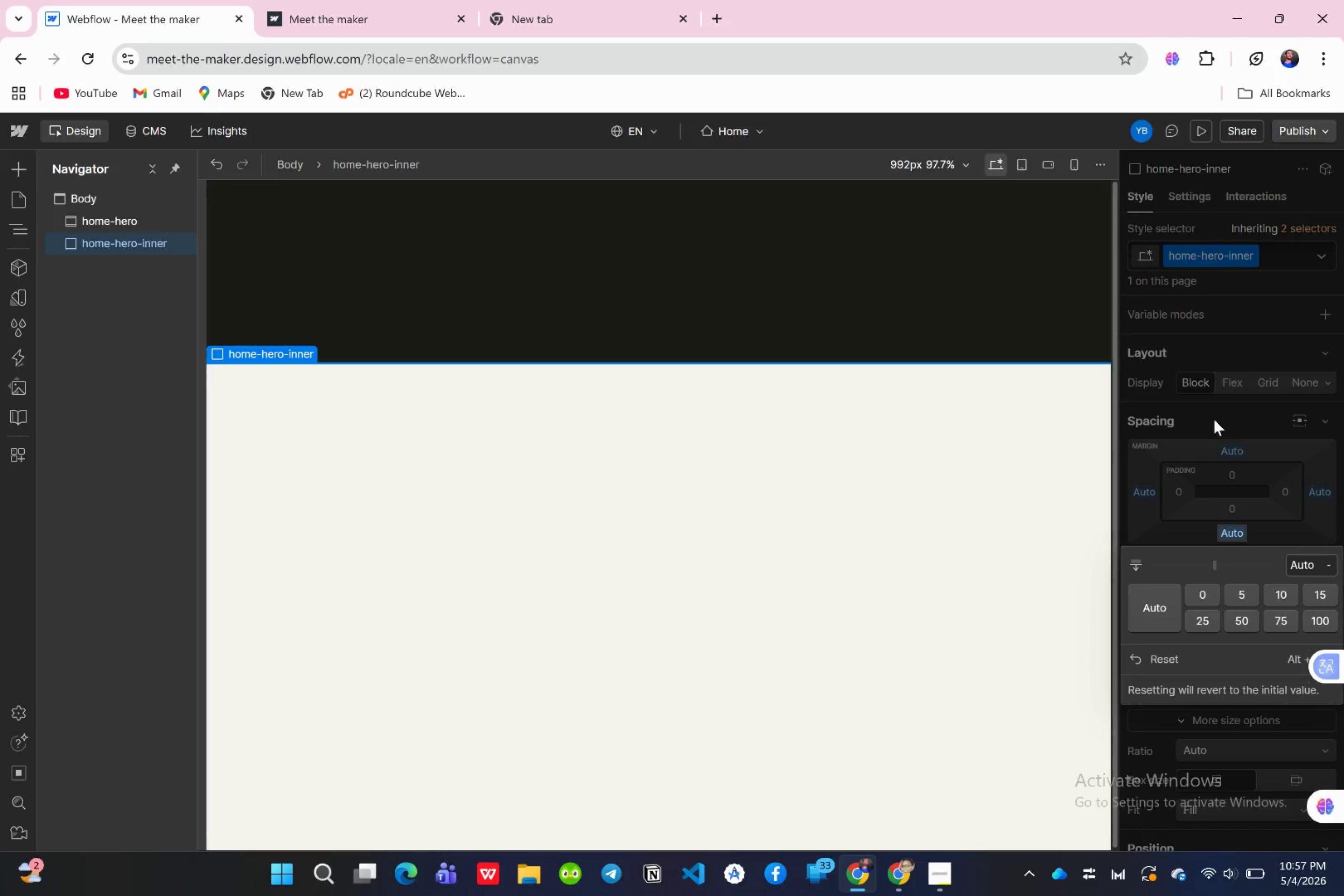 
left_click([1212, 419])
 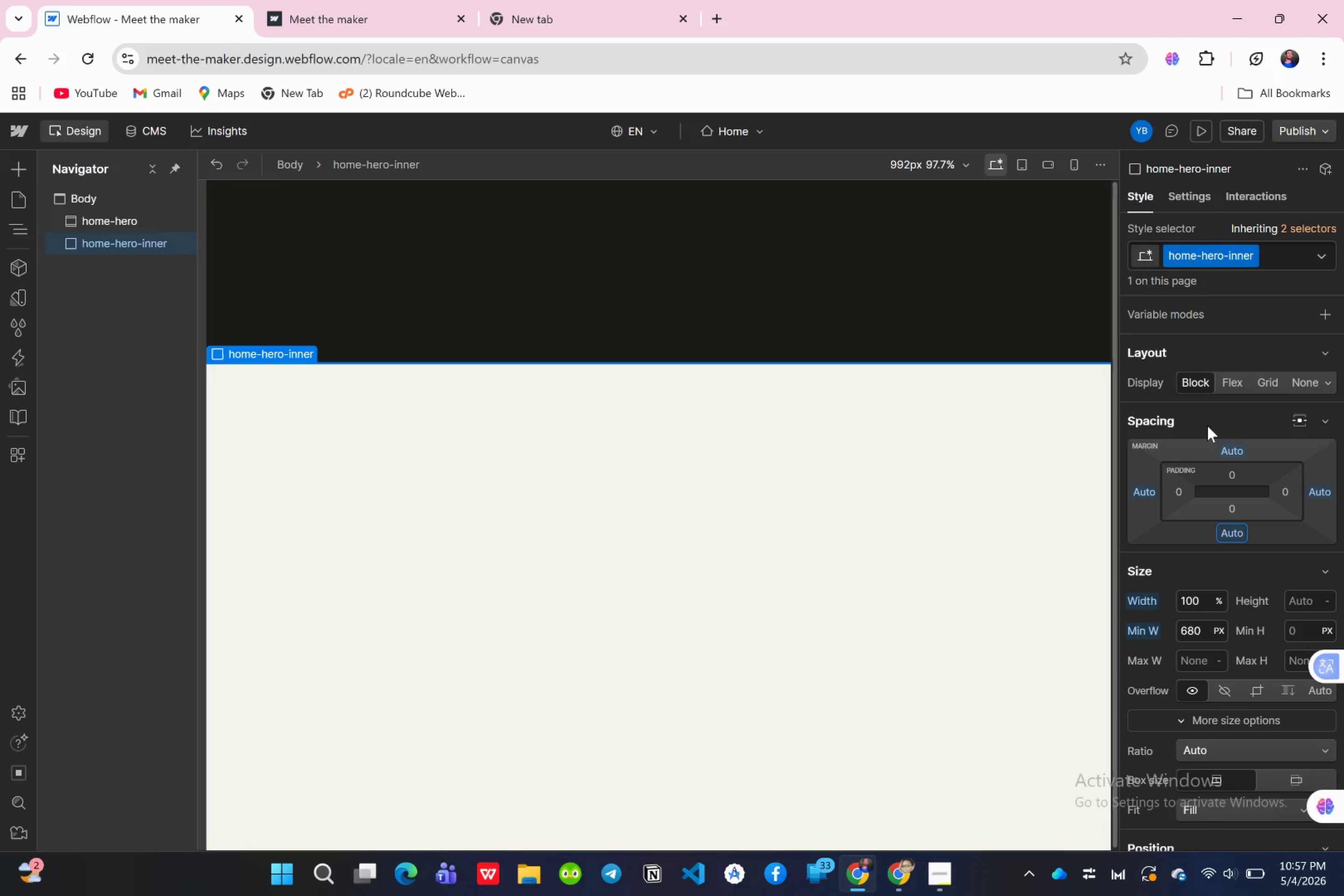 
wait(6.69)
 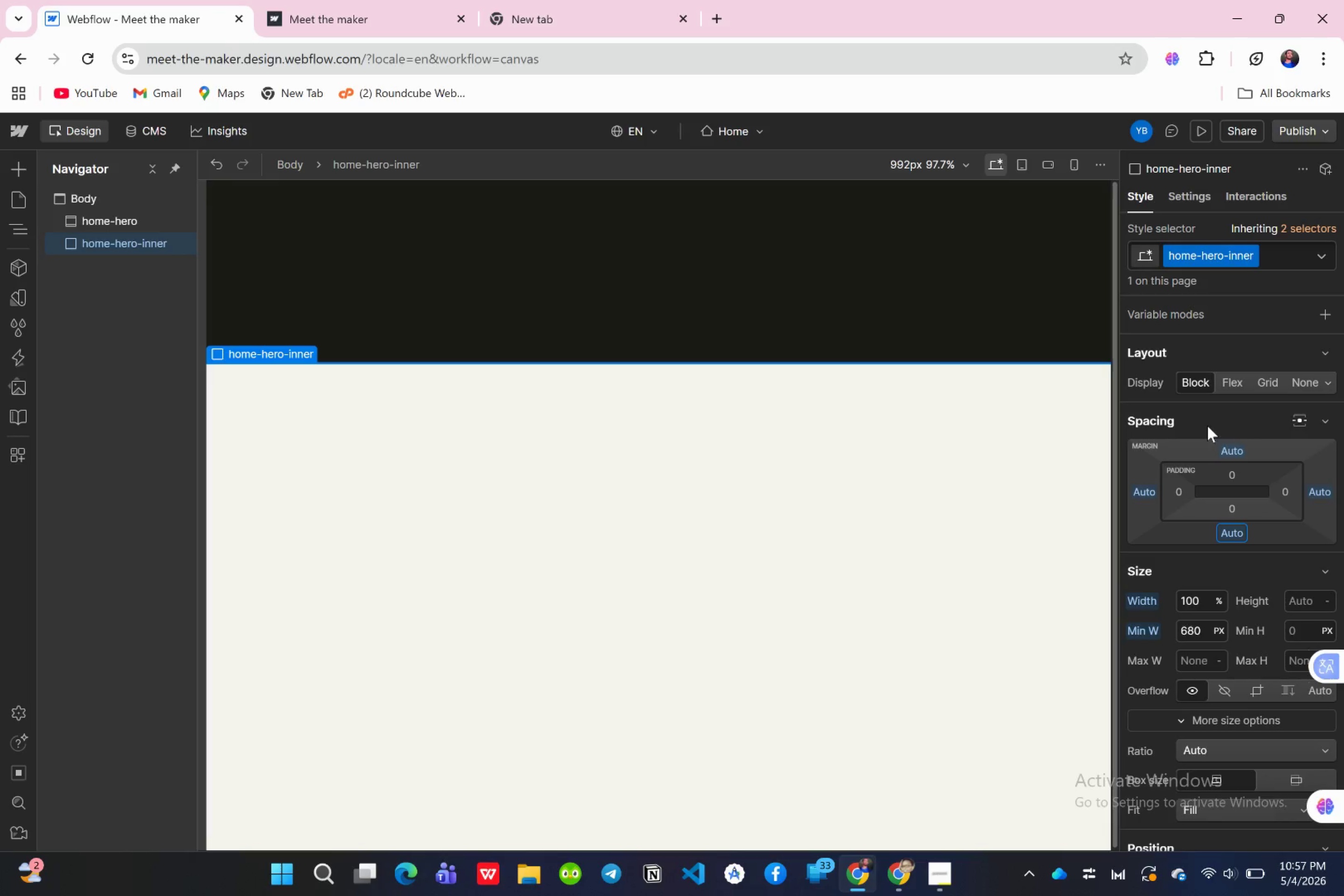 
mouse_move([1213, 472])
 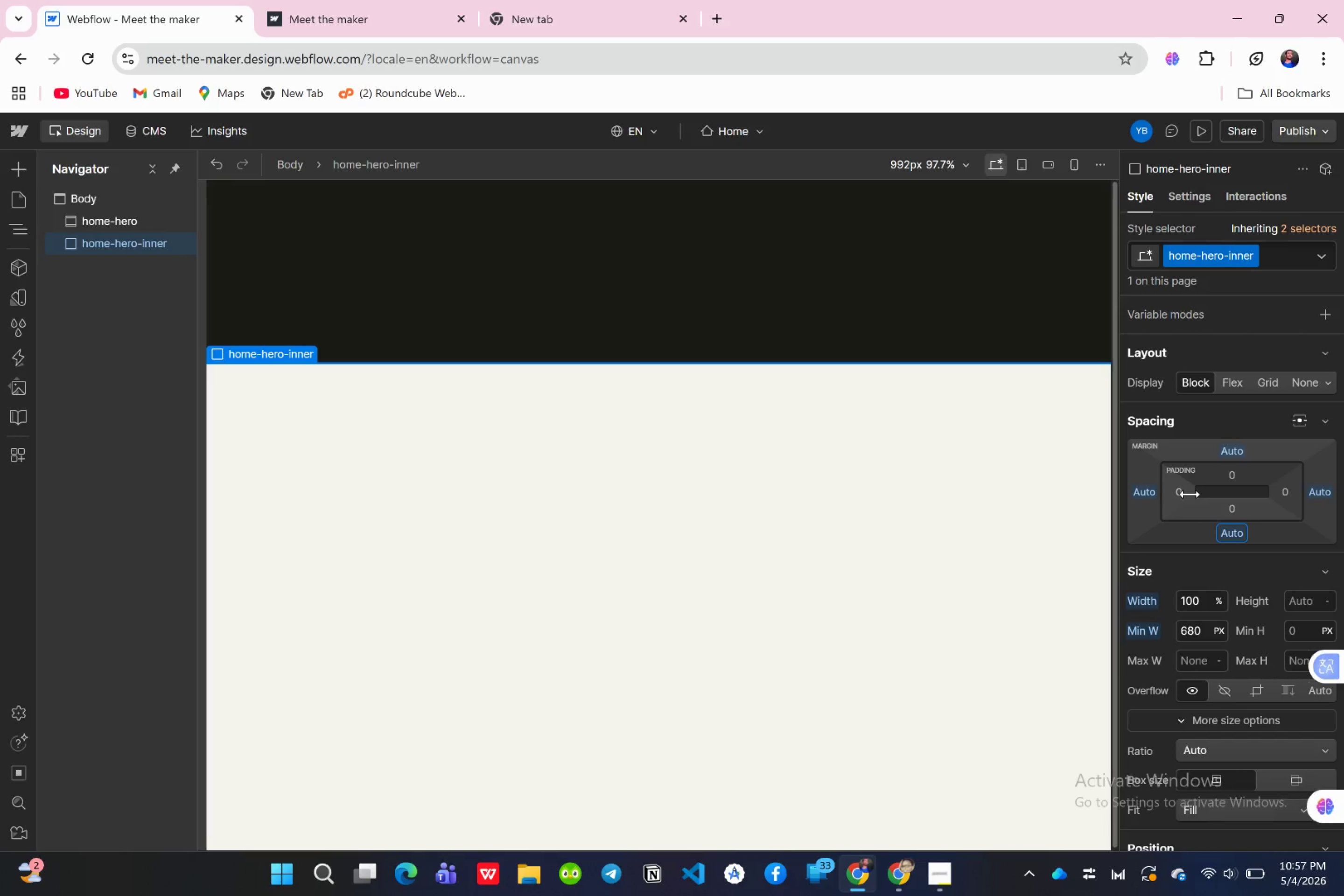 
mouse_move([1184, 484])
 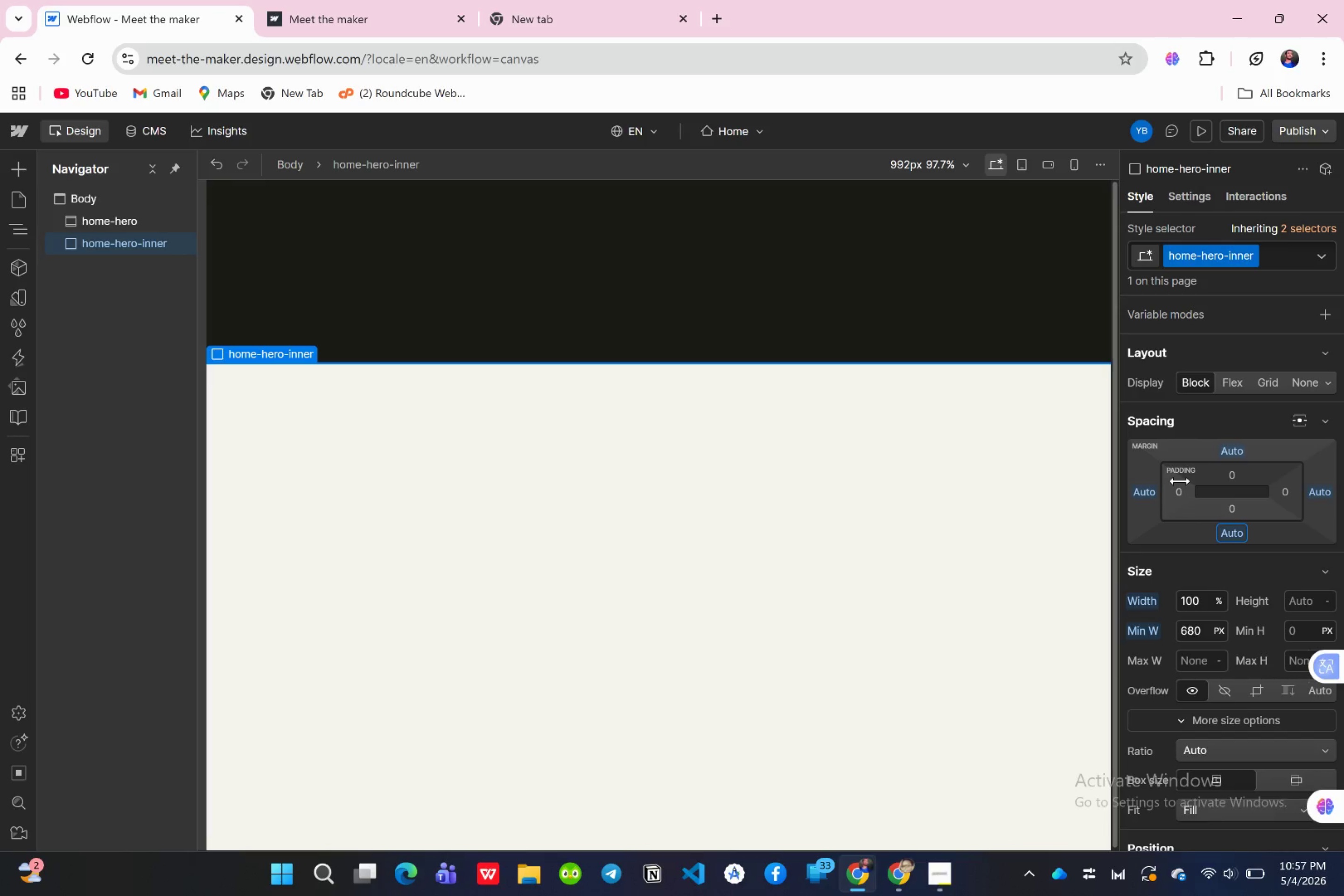 
left_click([1180, 491])
 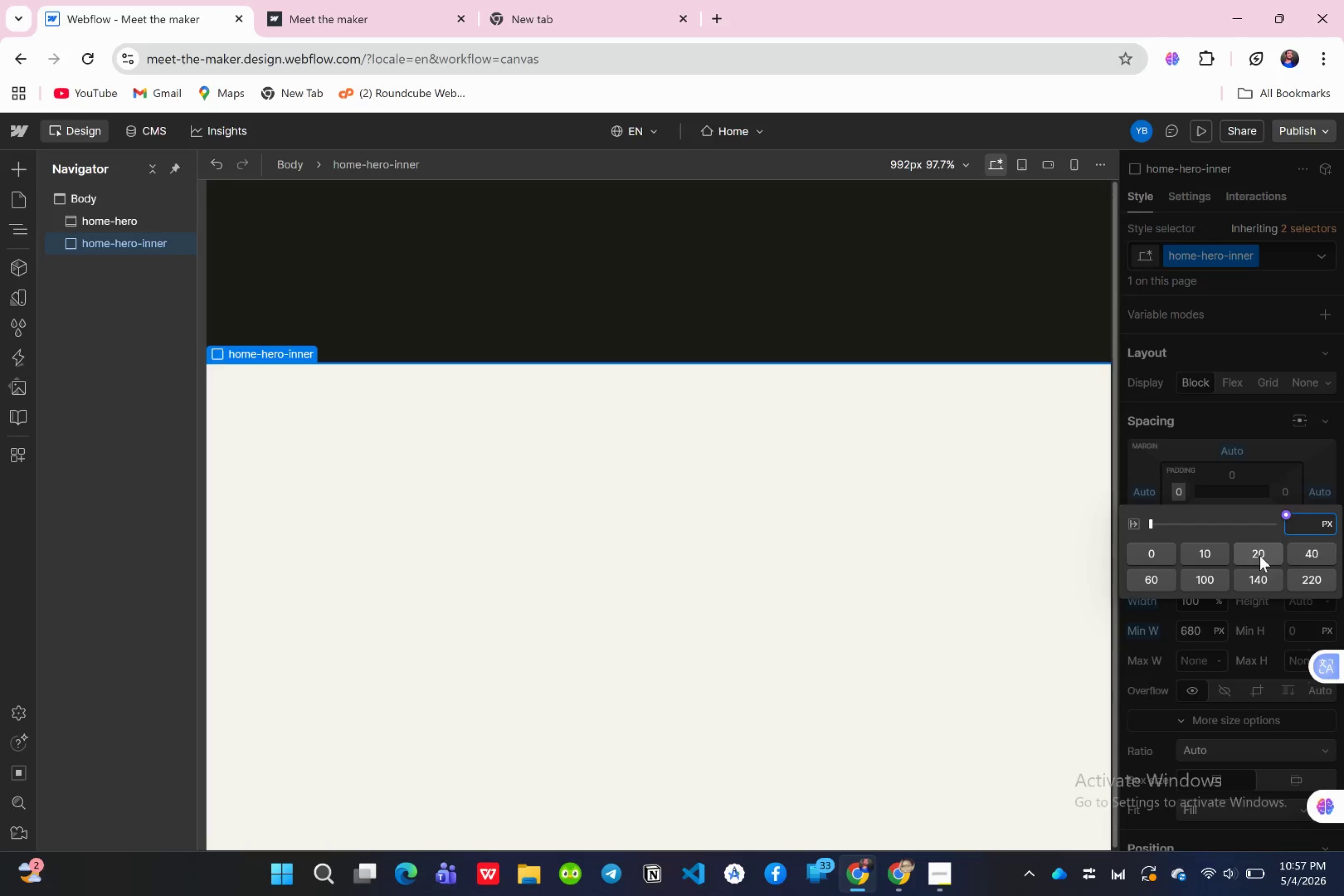 
left_click([1320, 551])
 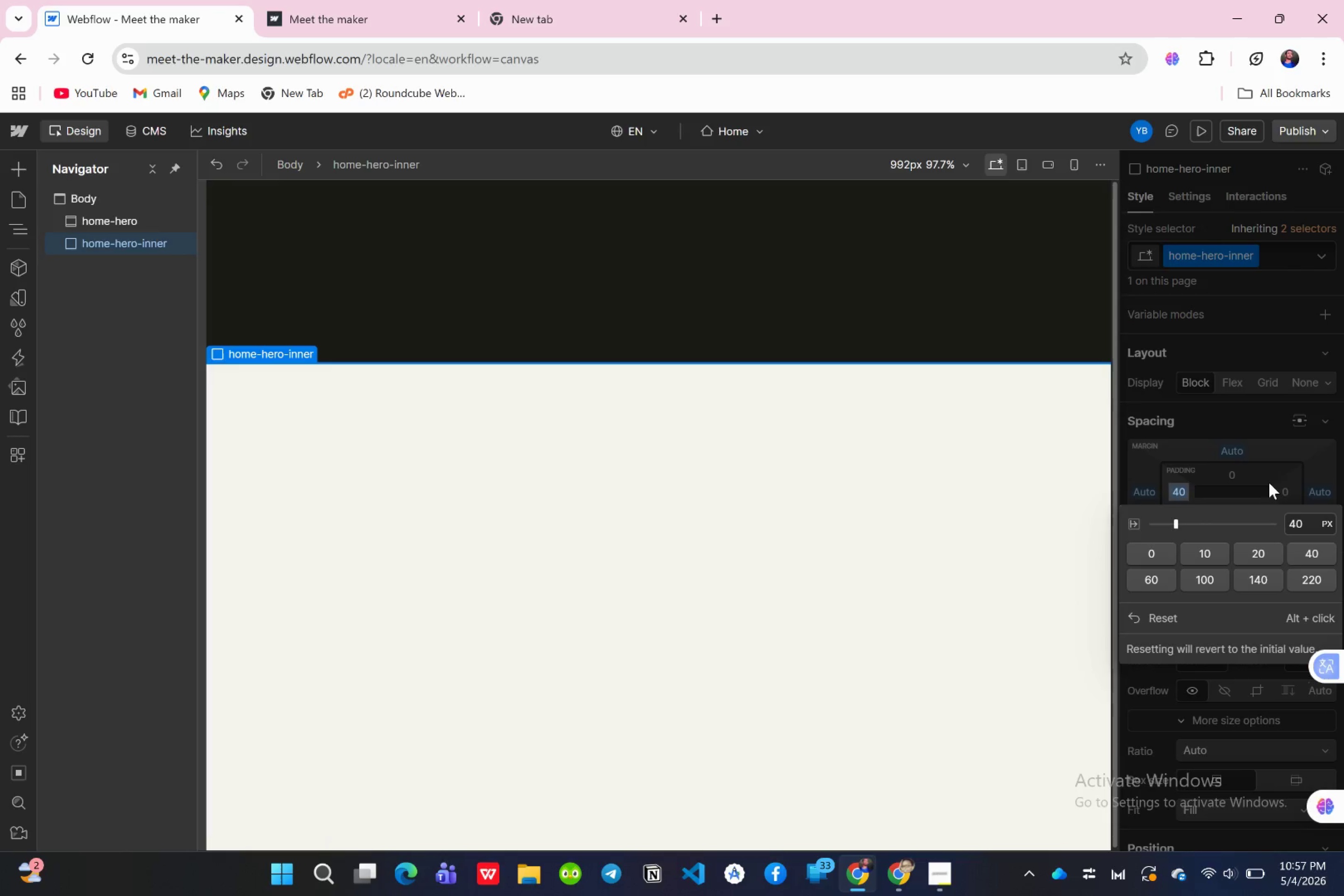 
left_click([1268, 481])
 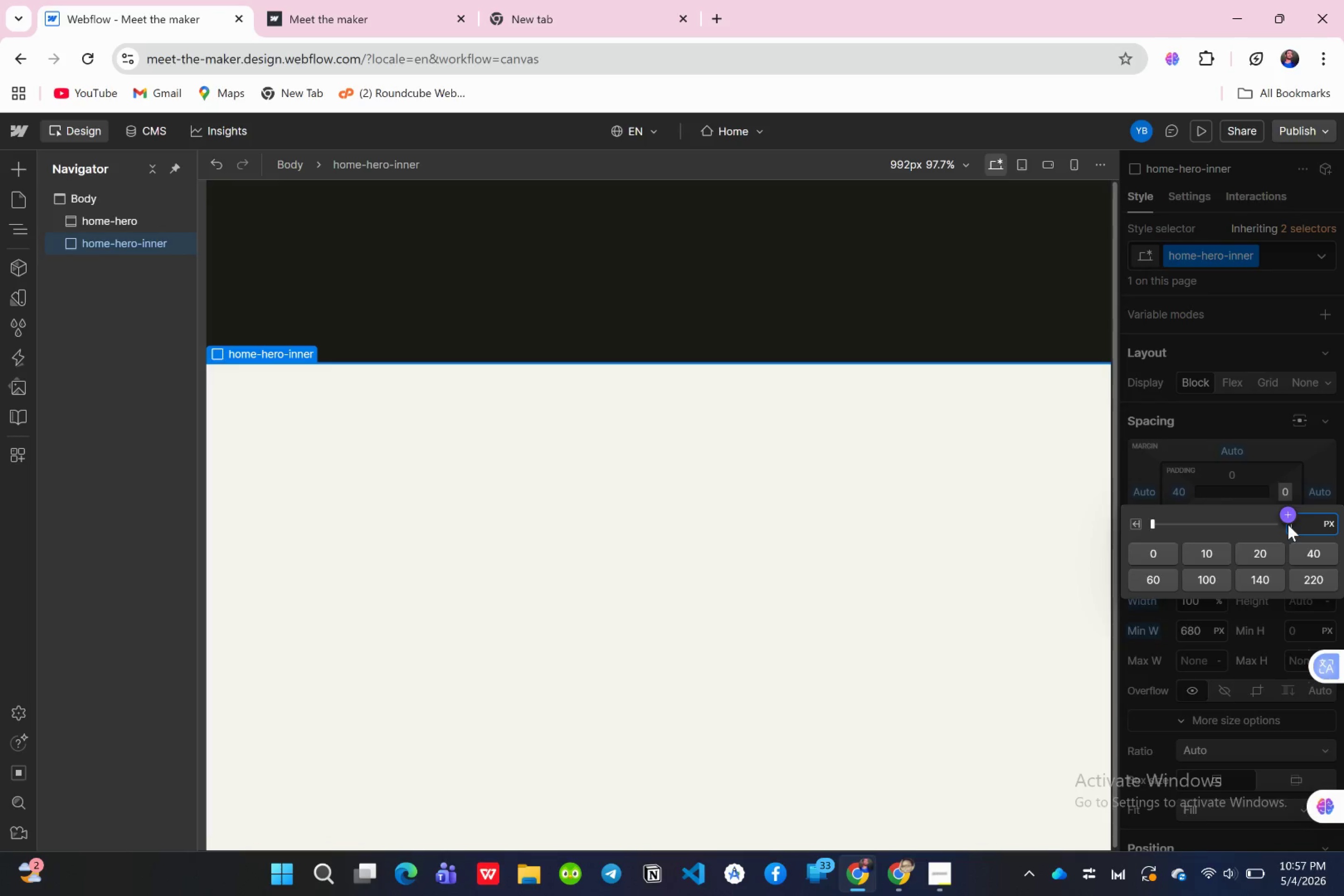 
left_click([1306, 550])
 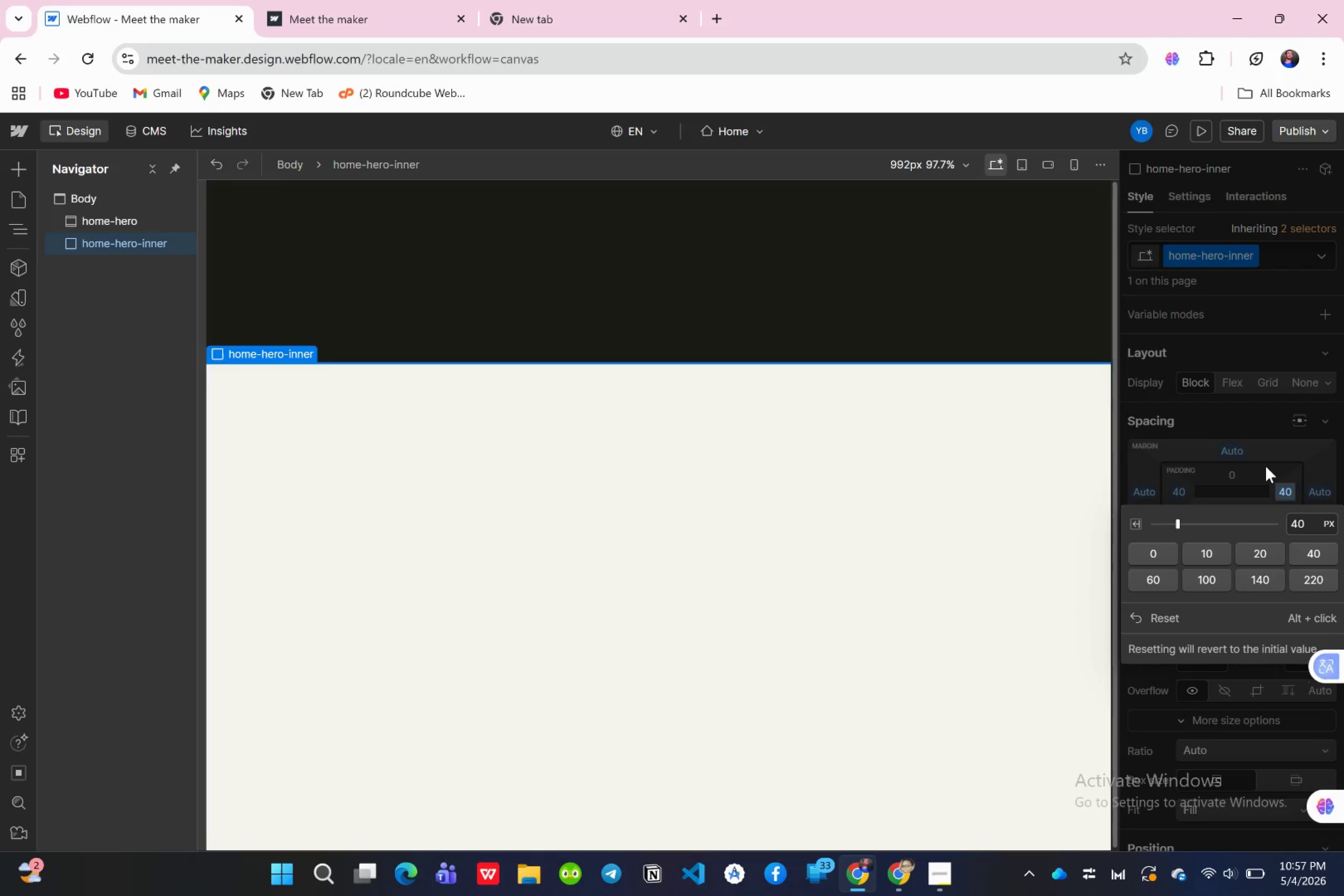 
left_click([1266, 466])
 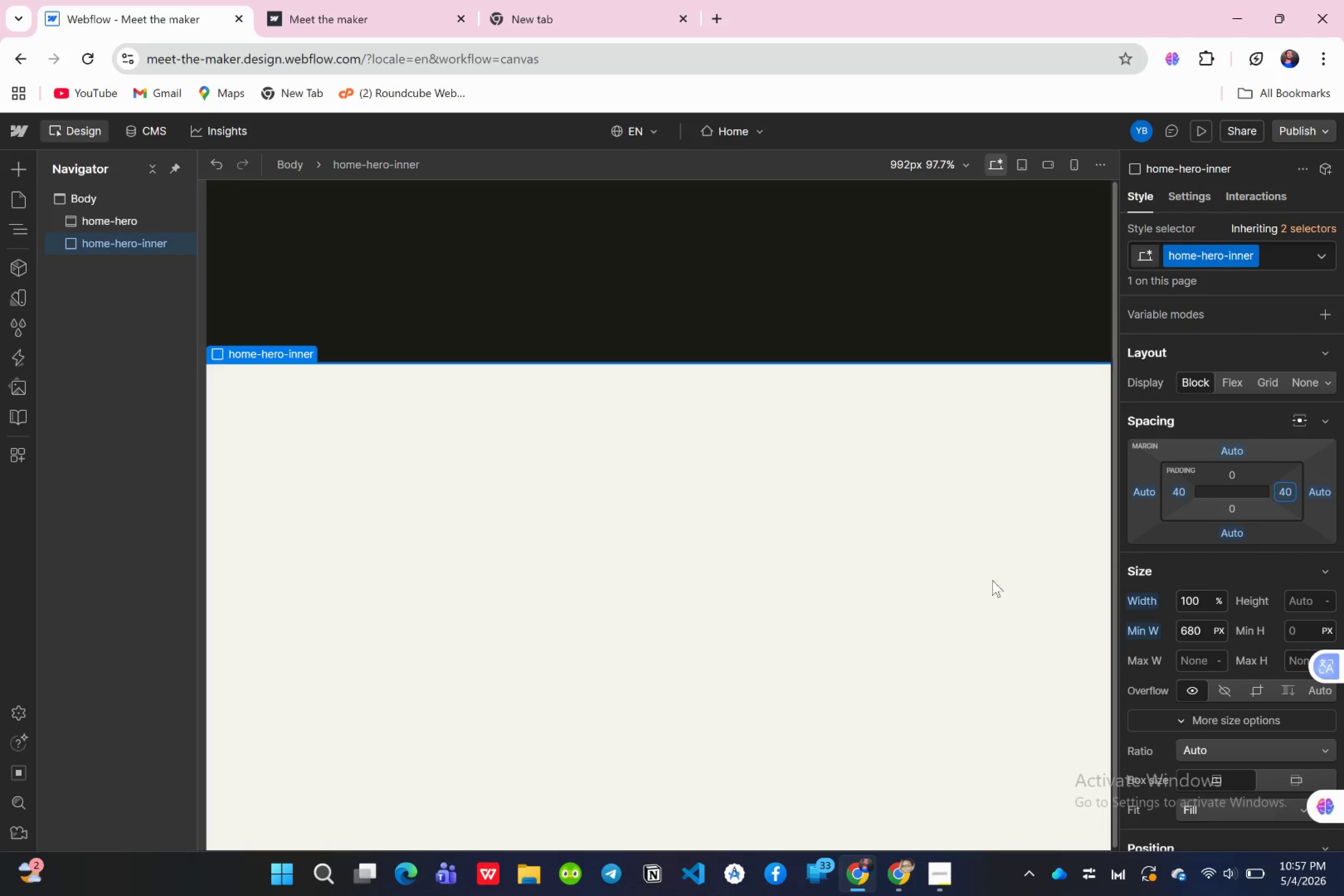 
wait(7.12)
 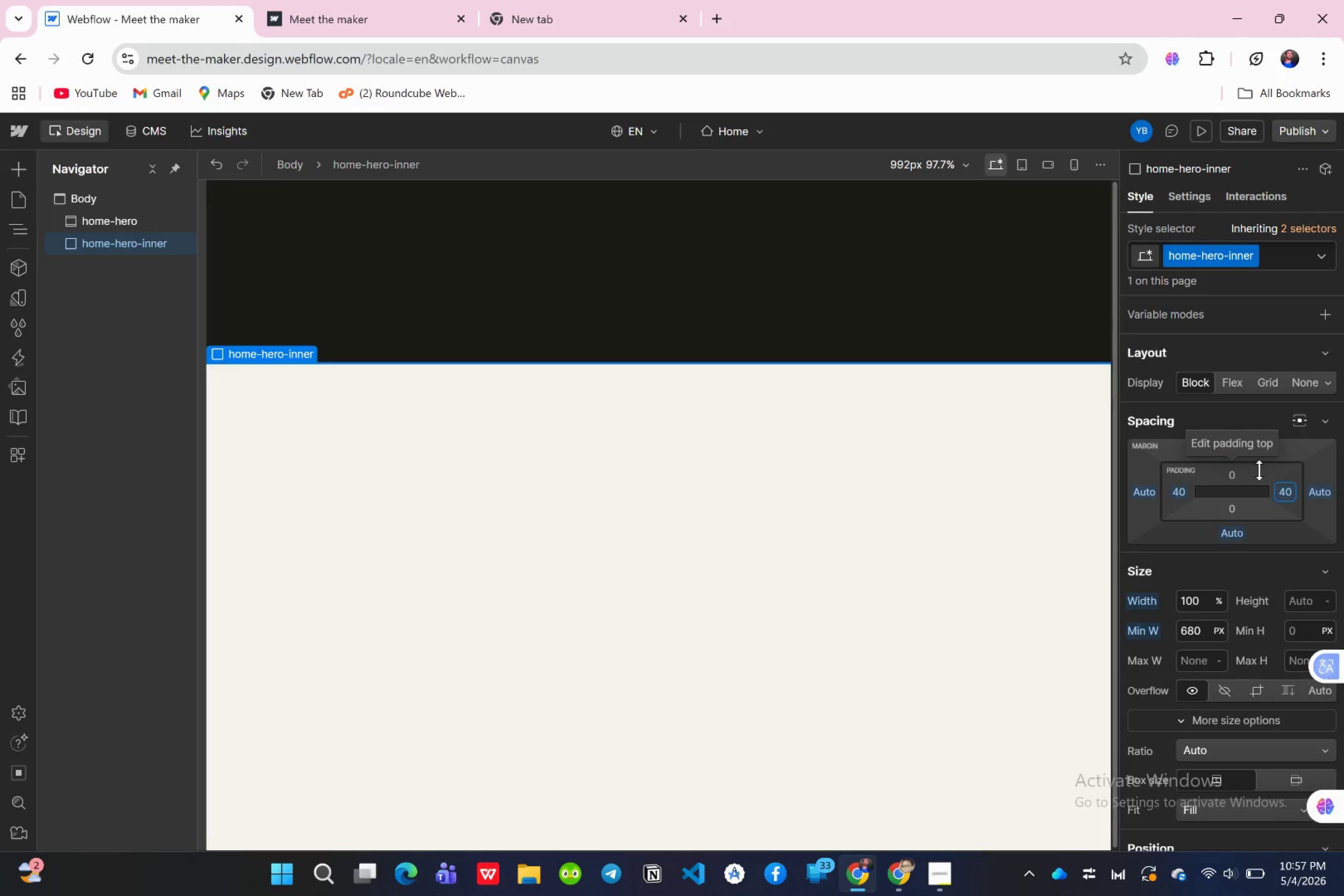 
left_click([28, 176])
 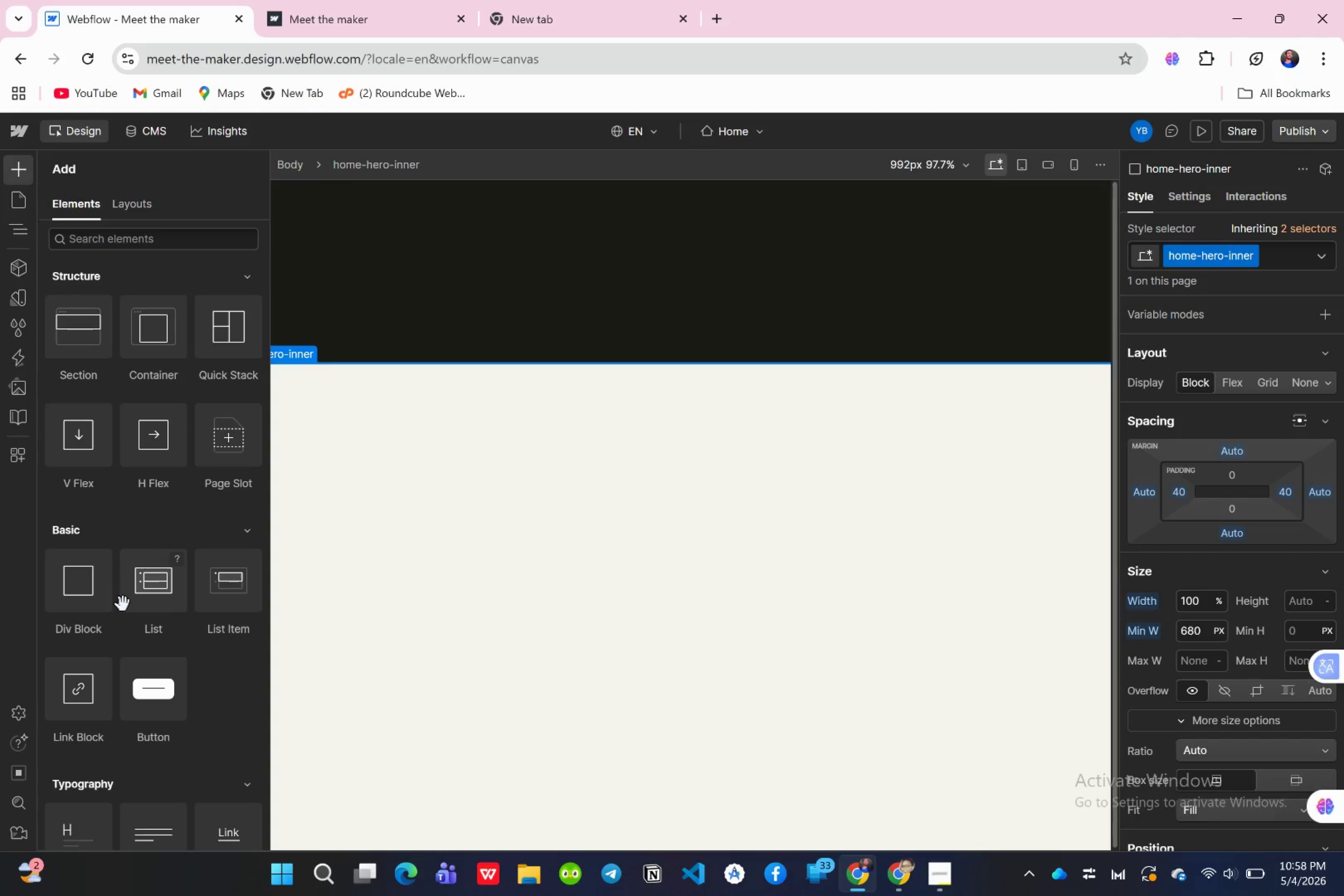 
wait(5.01)
 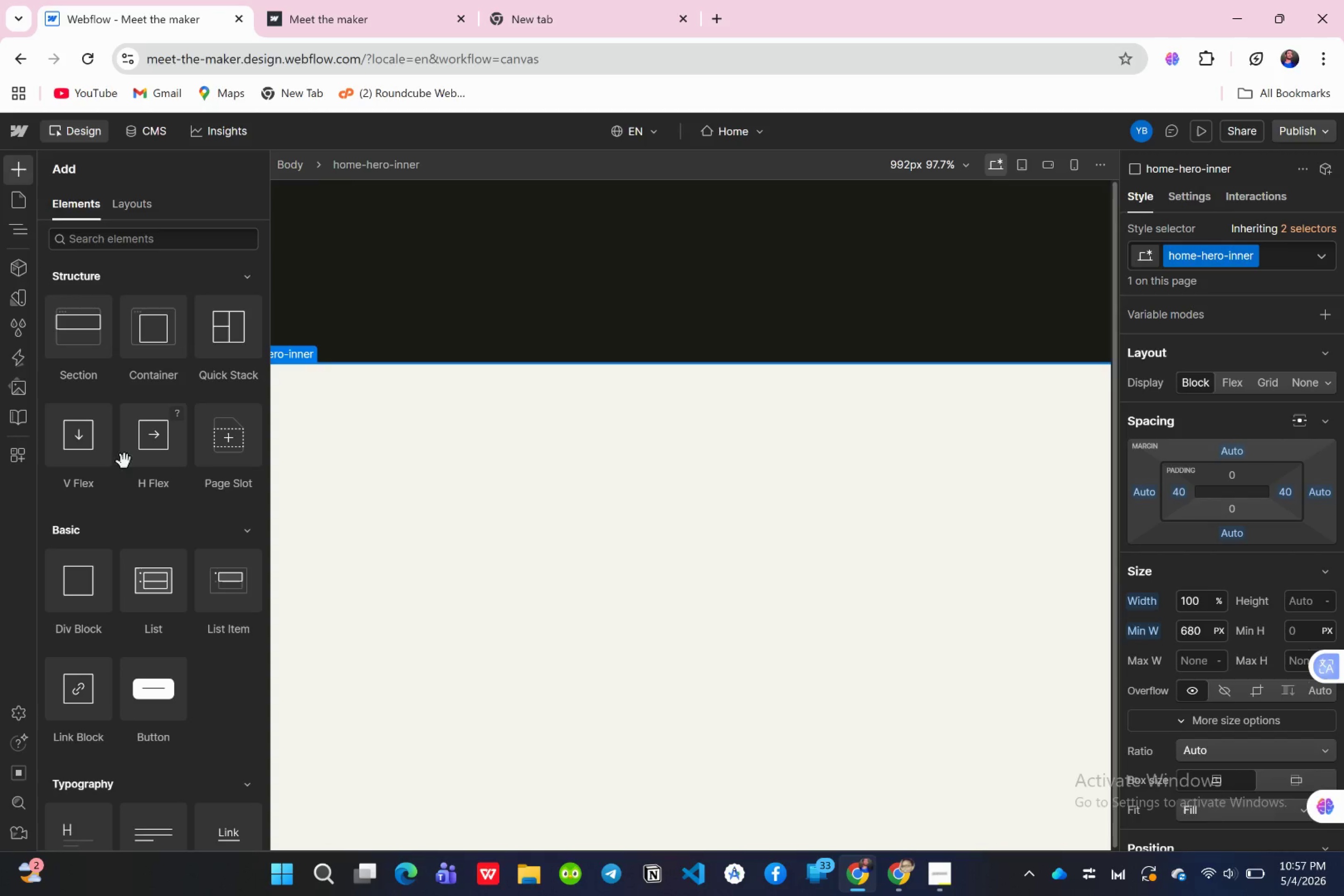 
left_click_drag(start_coordinate=[79, 610], to_coordinate=[131, 251])
 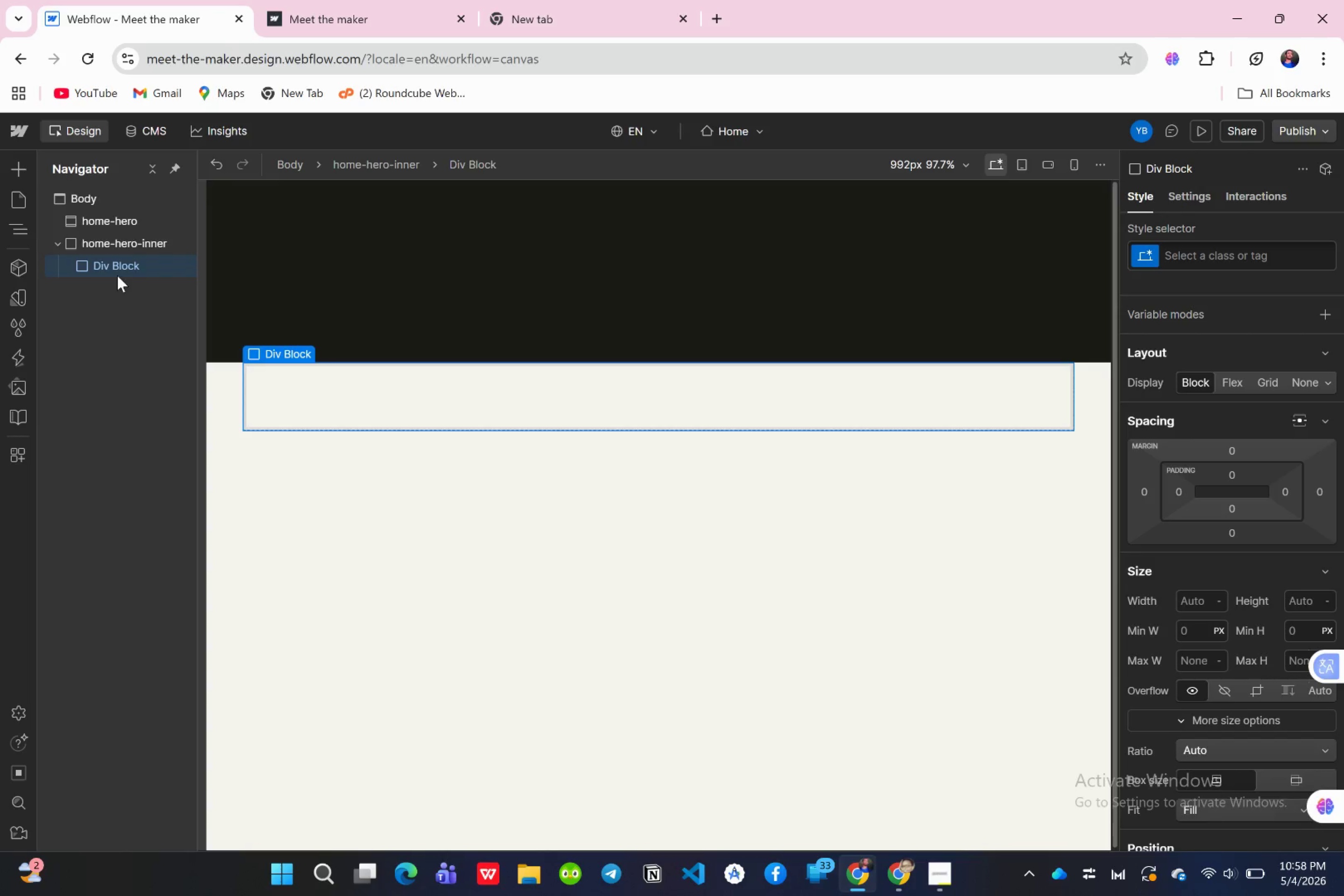 
key(Delete)
 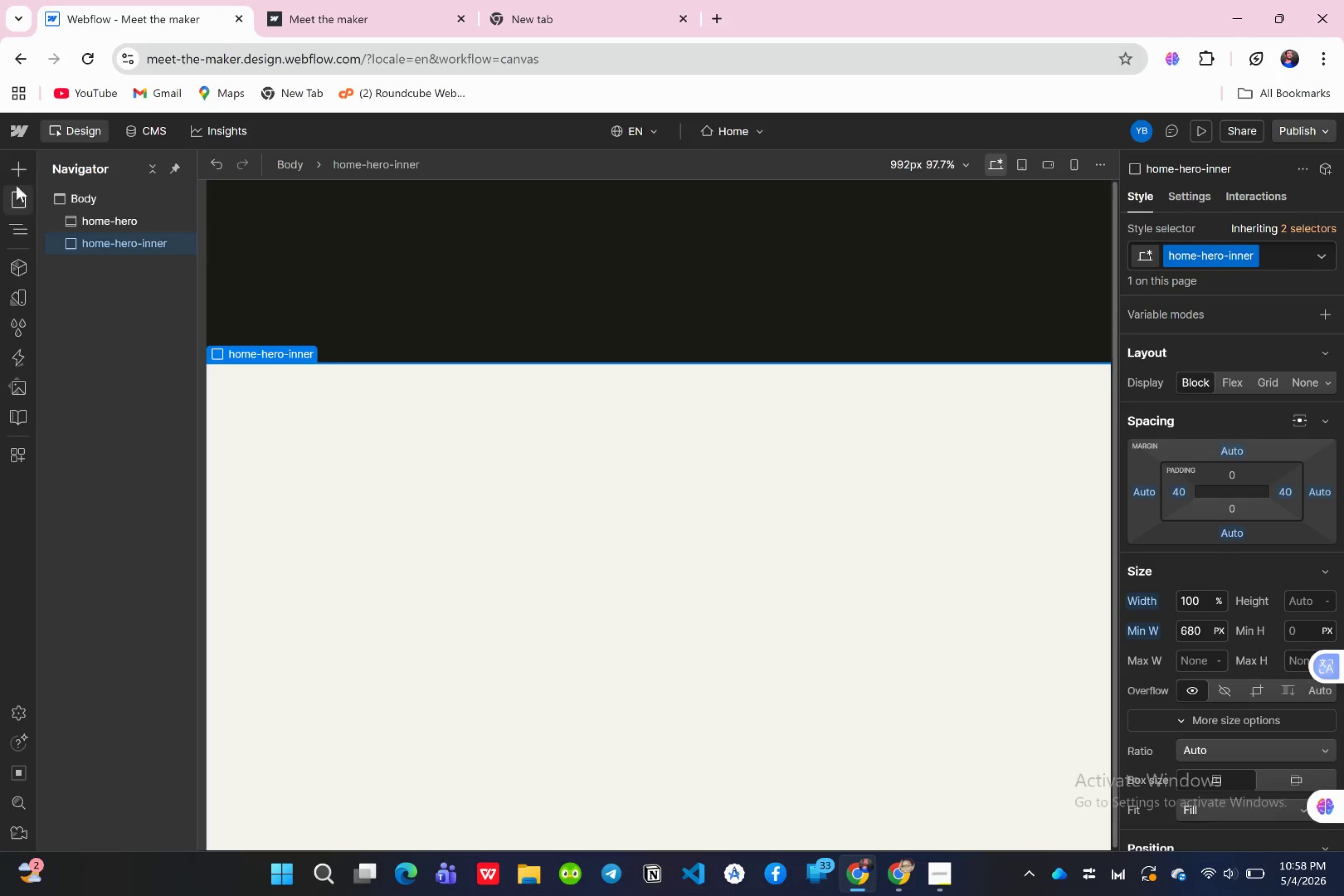 
left_click([15, 180])
 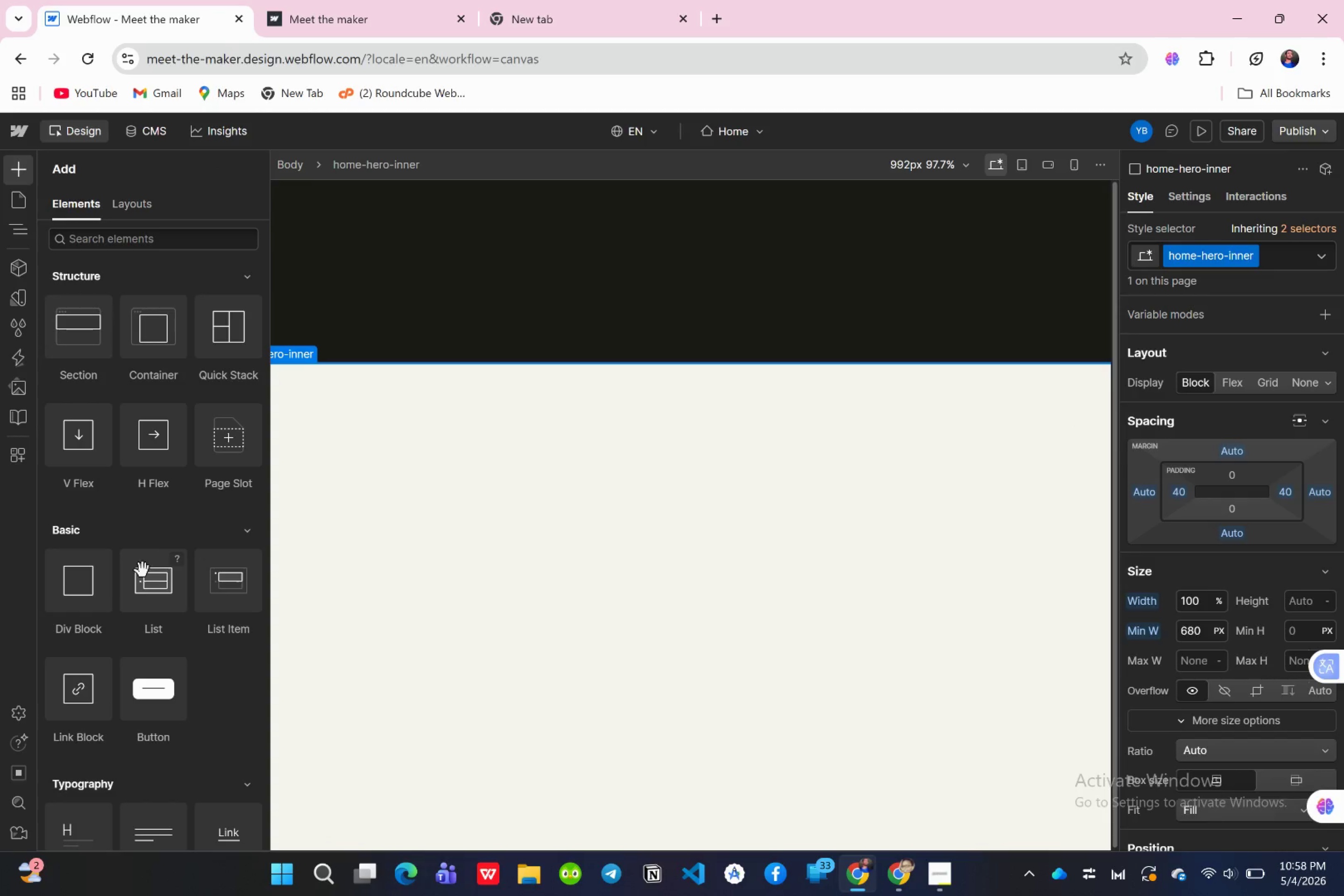 
scroll: coordinate [173, 738], scroll_direction: down, amount: 4.0
 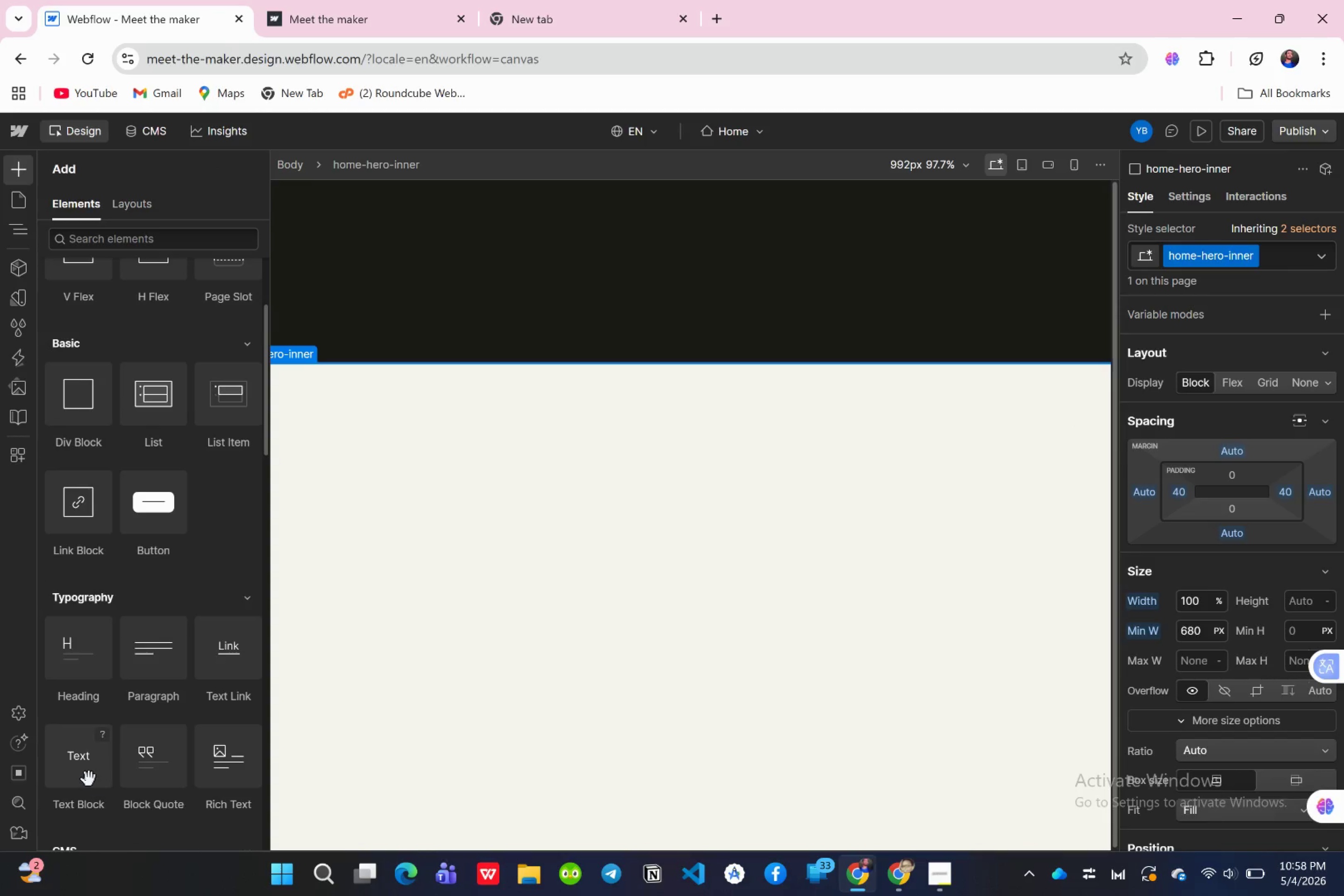 
left_click_drag(start_coordinate=[76, 777], to_coordinate=[133, 252])
 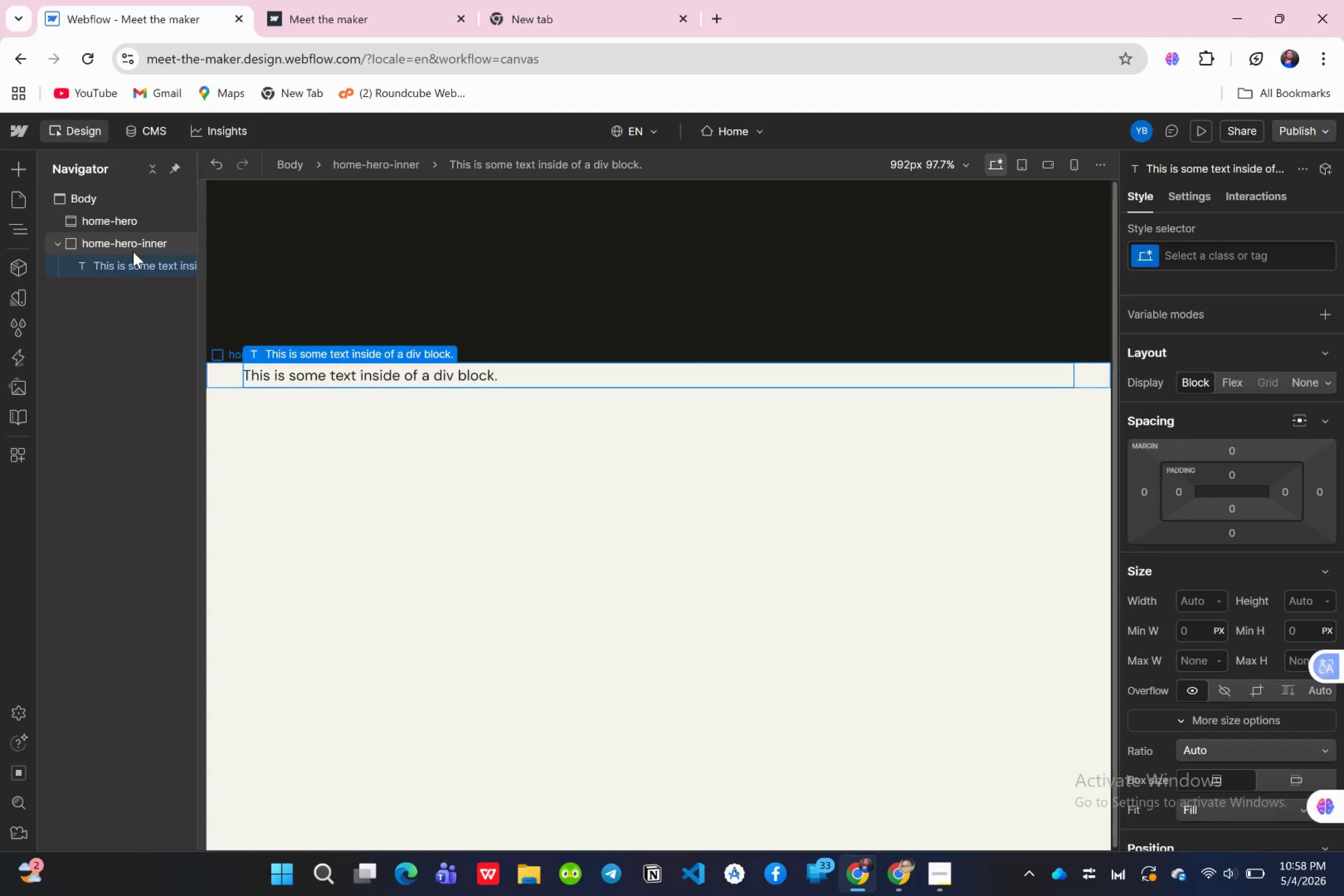 
wait(8.15)
 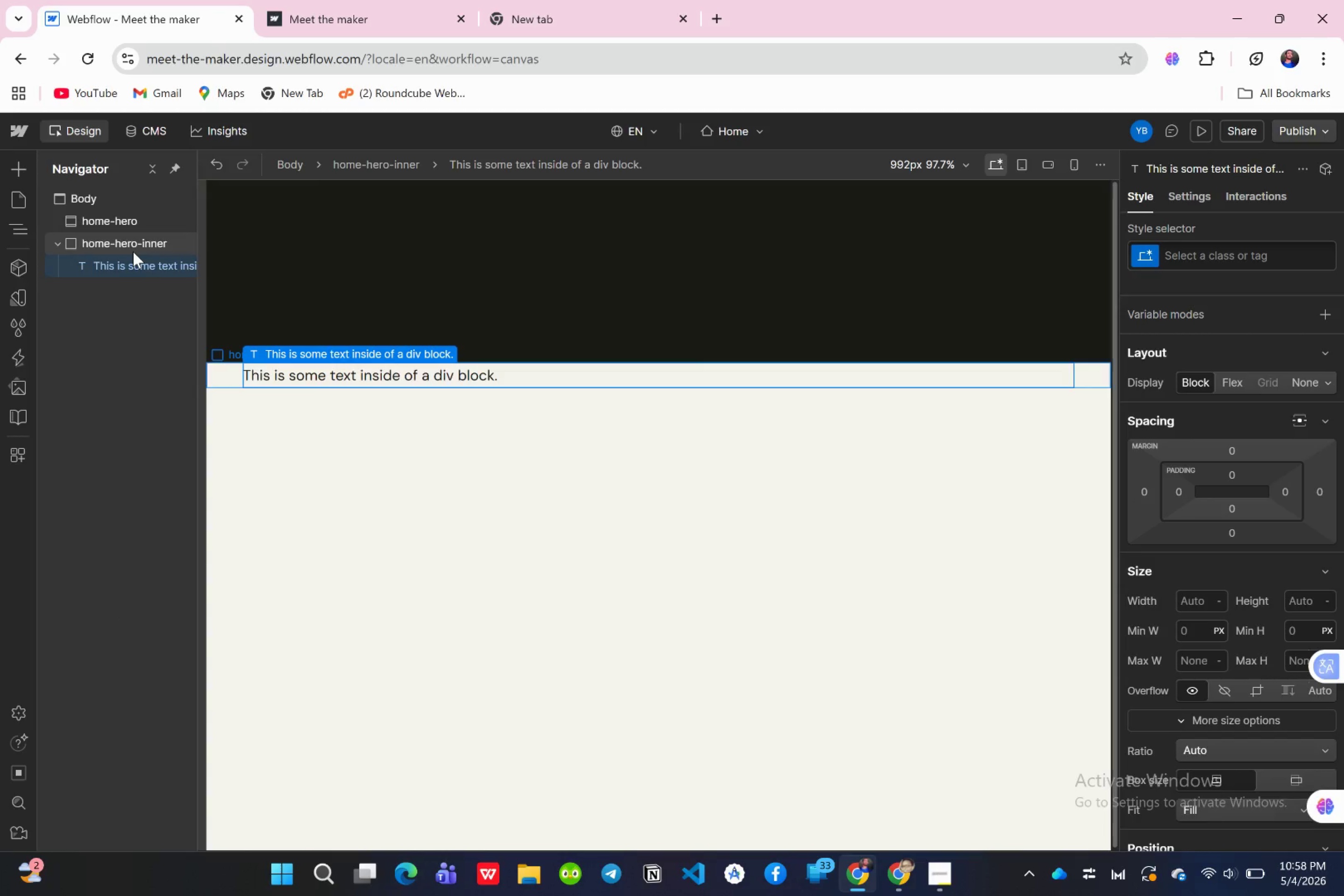 
left_click([1190, 266])
 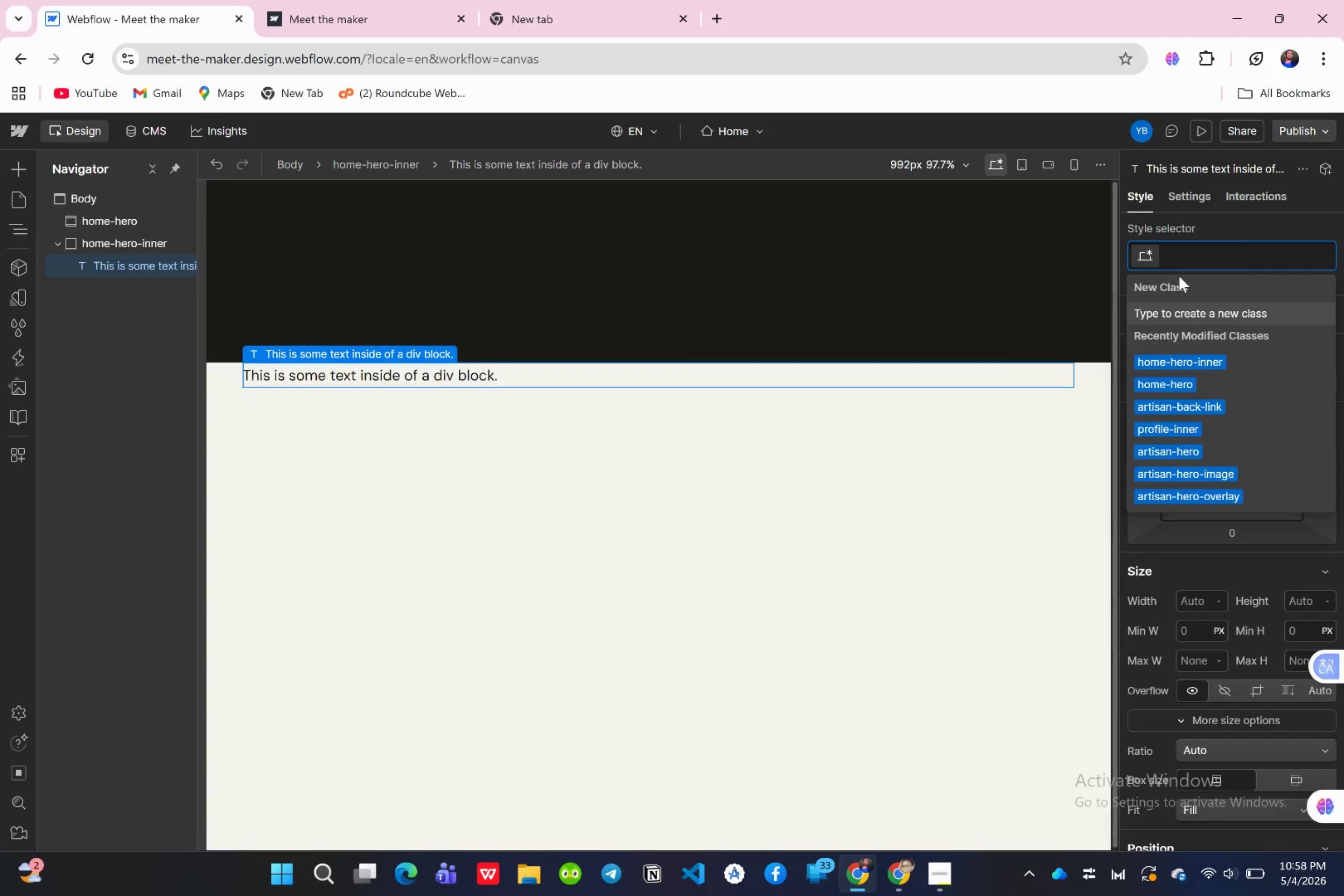 
type(home-eye)
 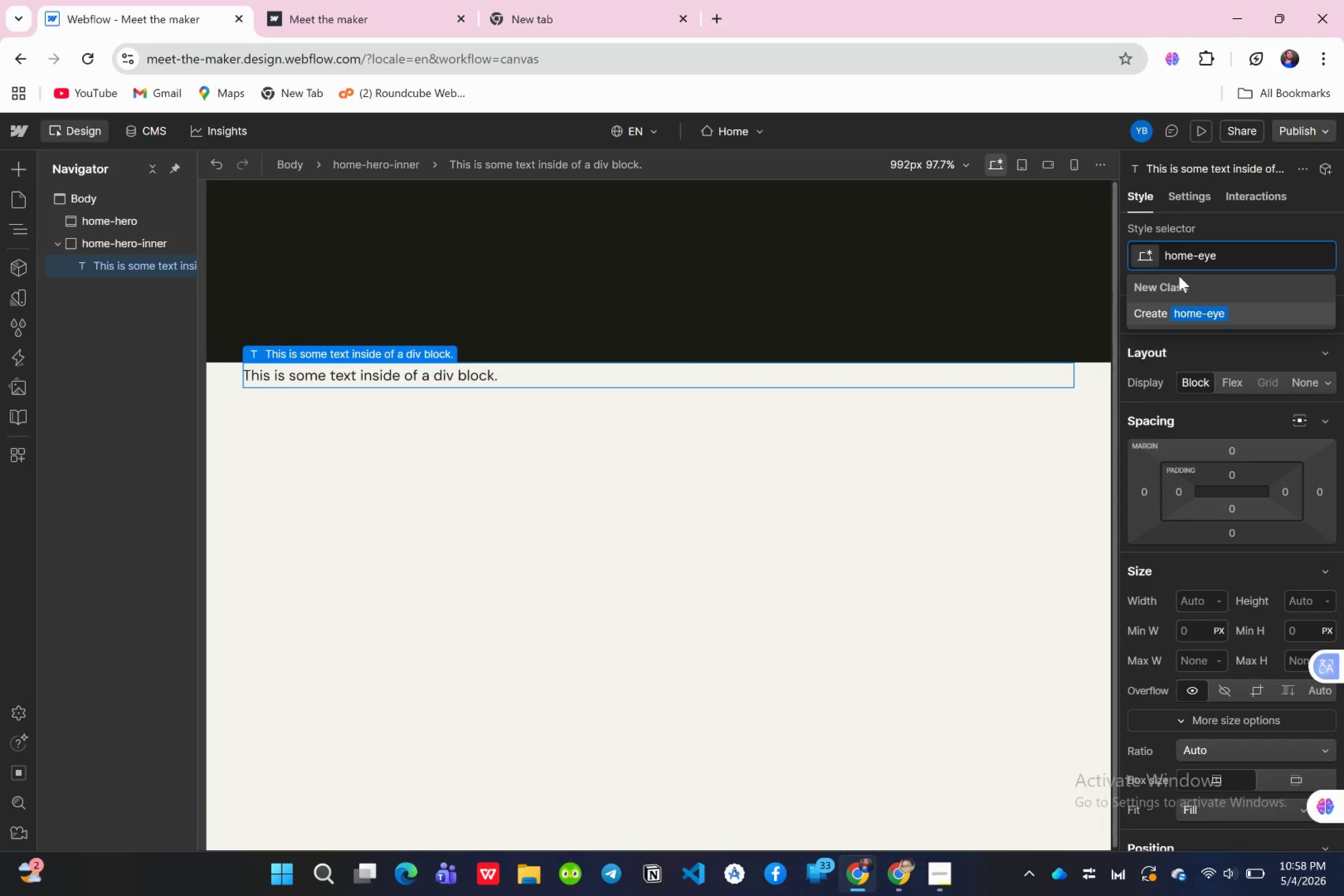 
wait(5.13)
 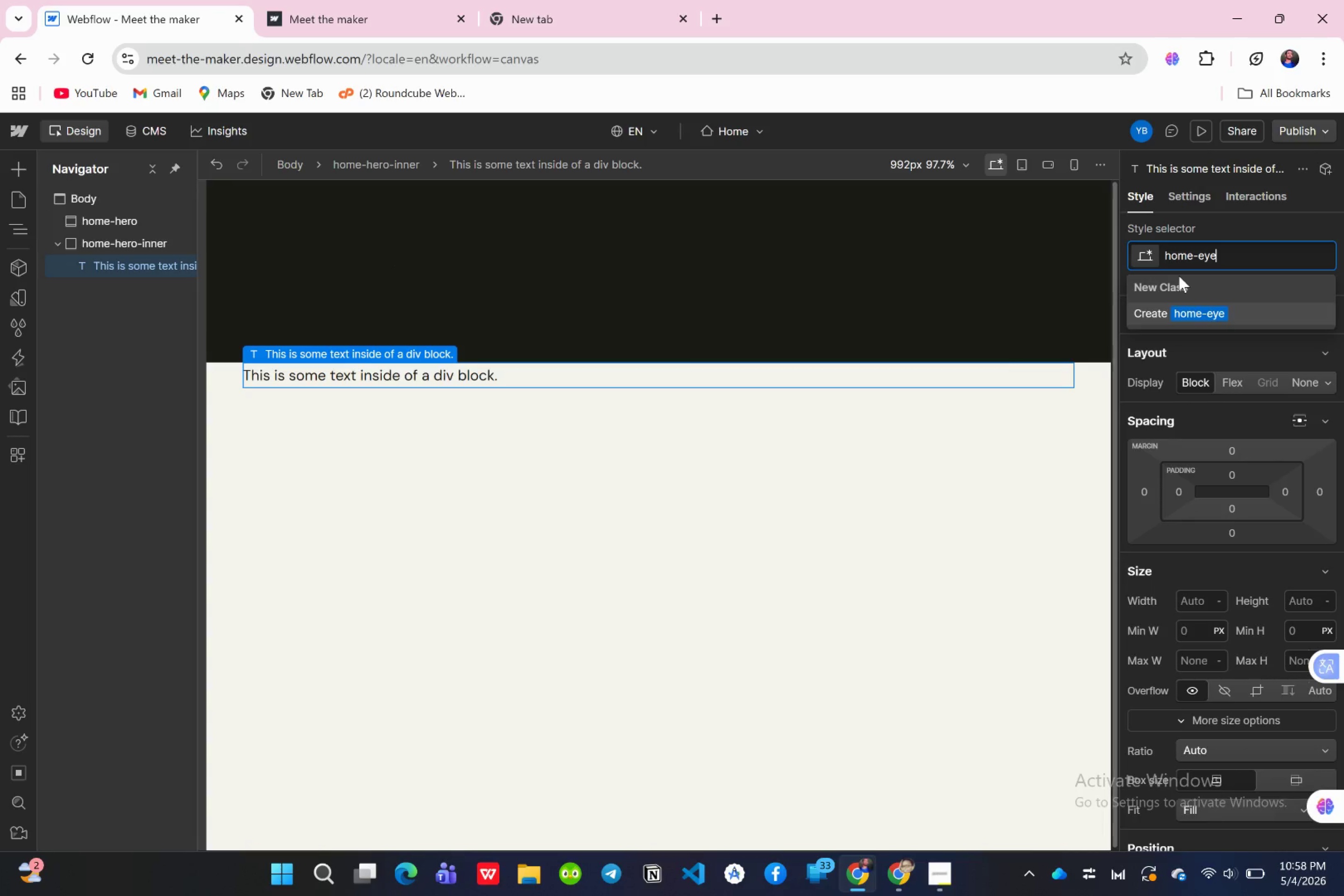 
type(brow)
 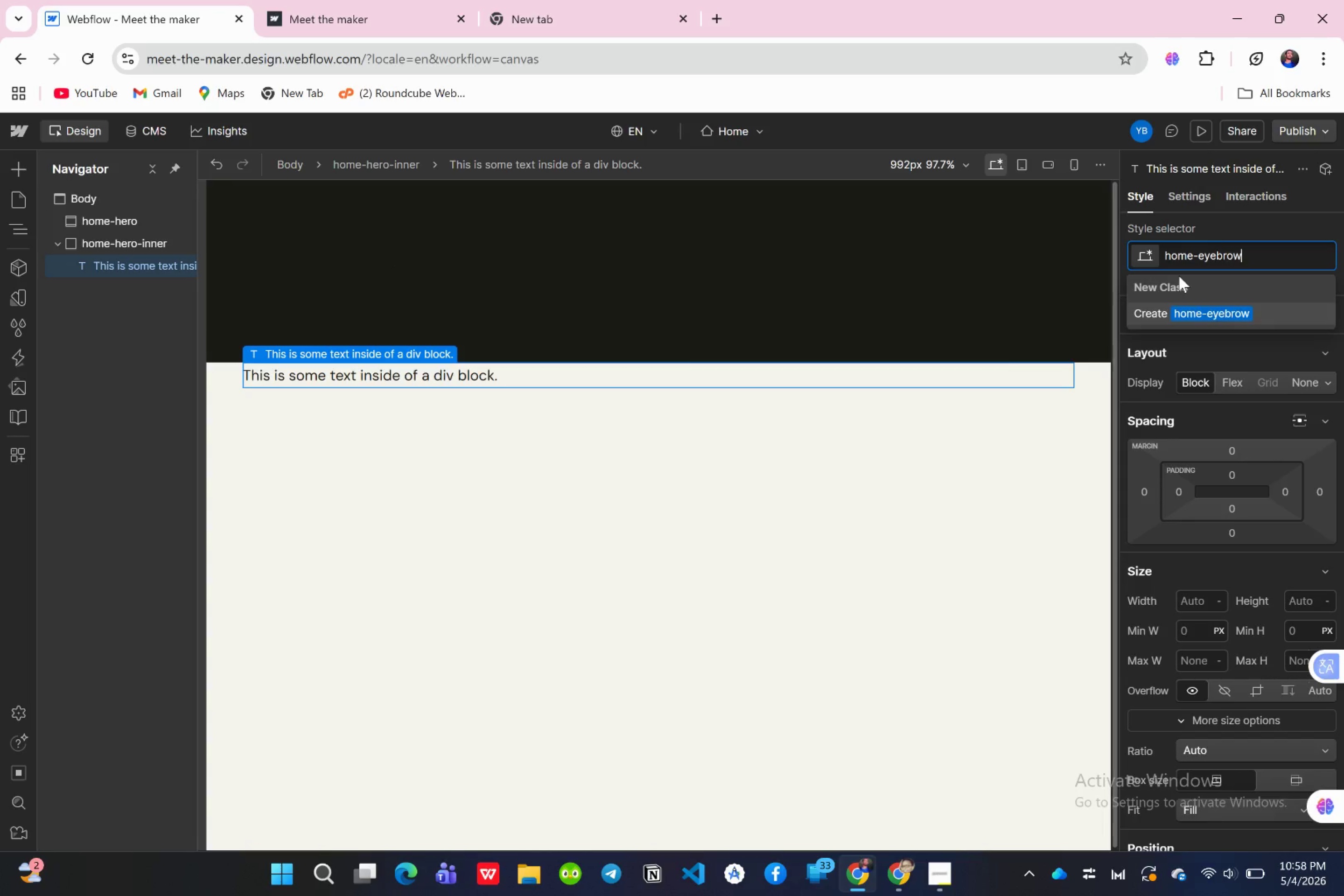 
key(Enter)
 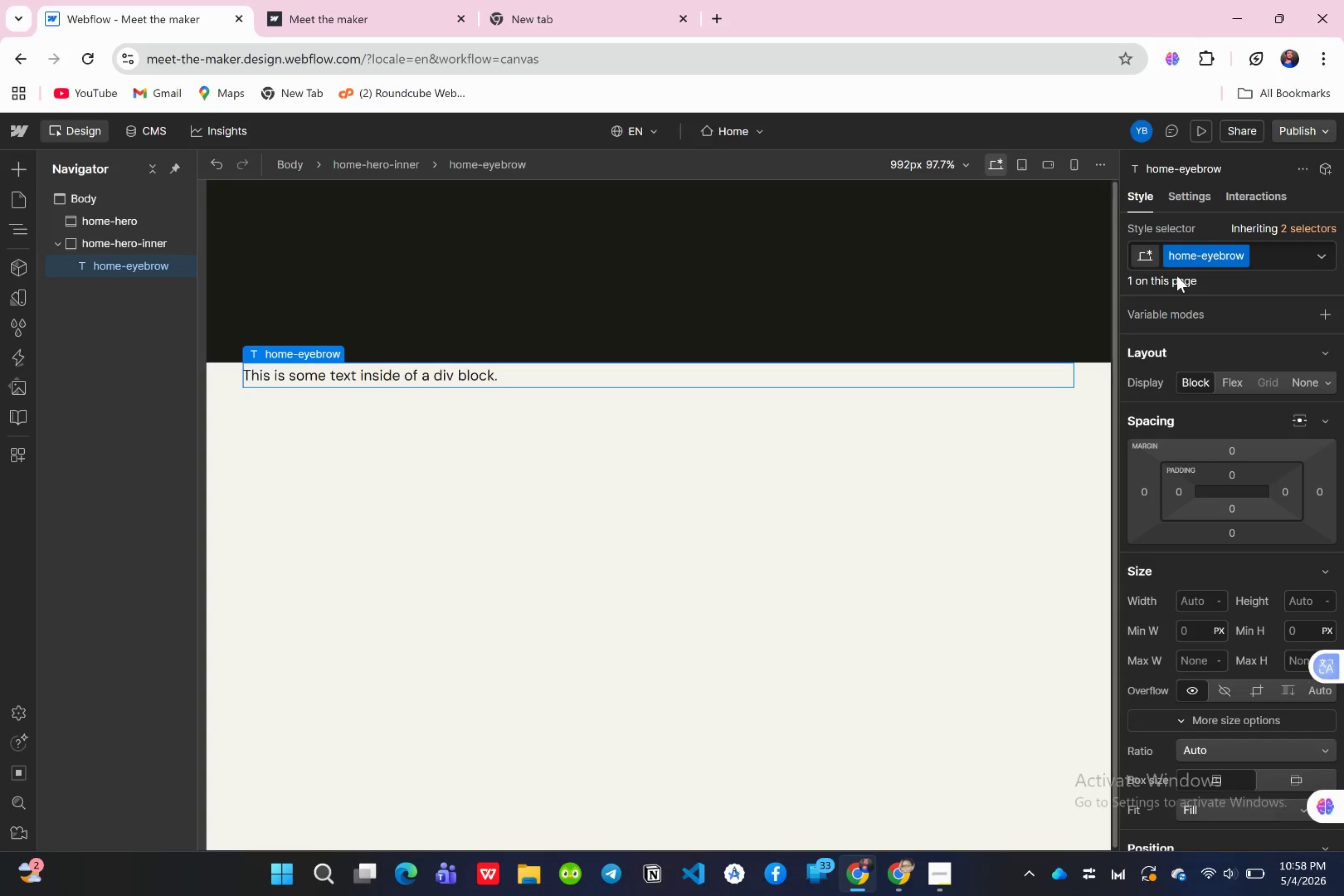 
wait(9.5)
 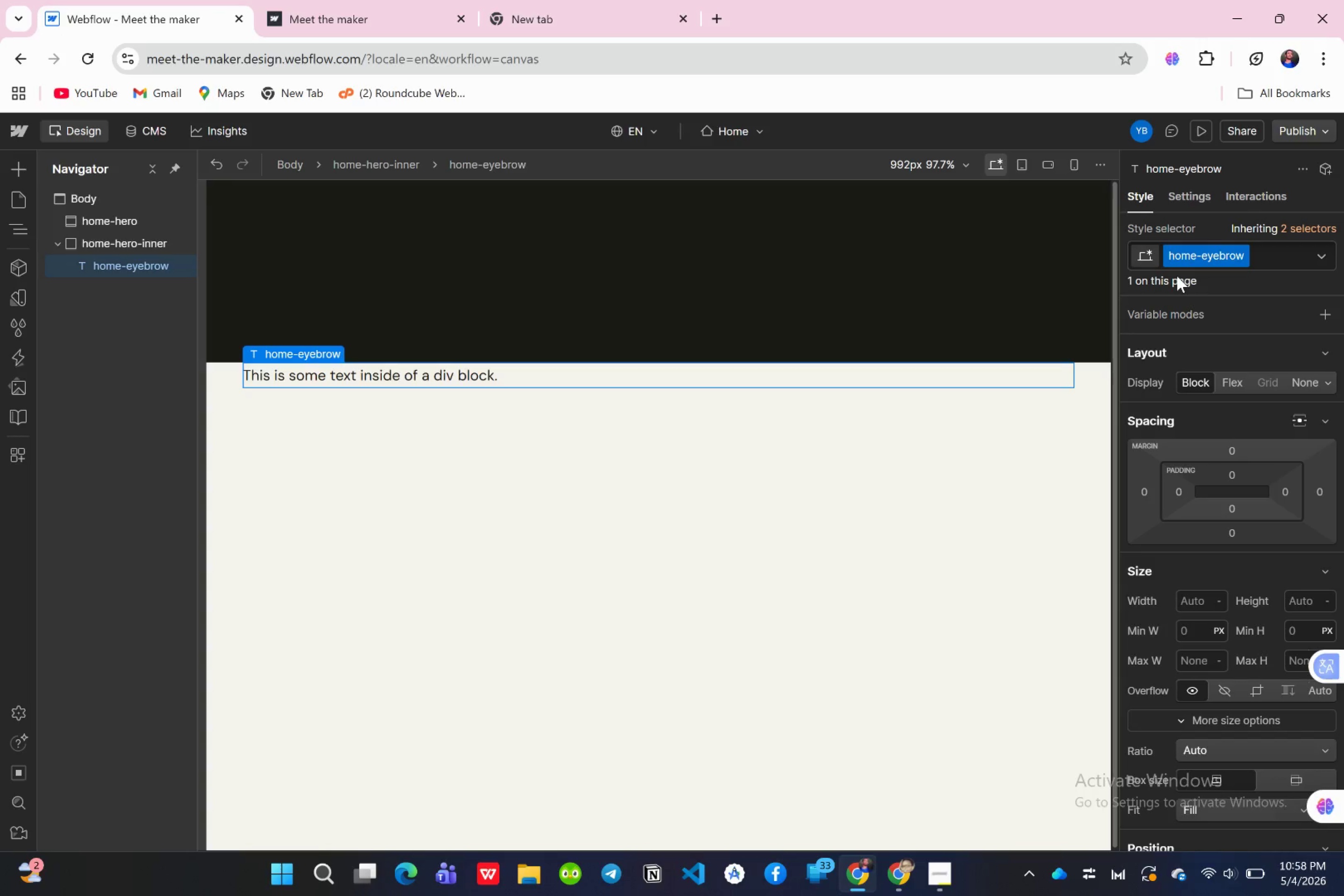 
left_click([52, 243])
 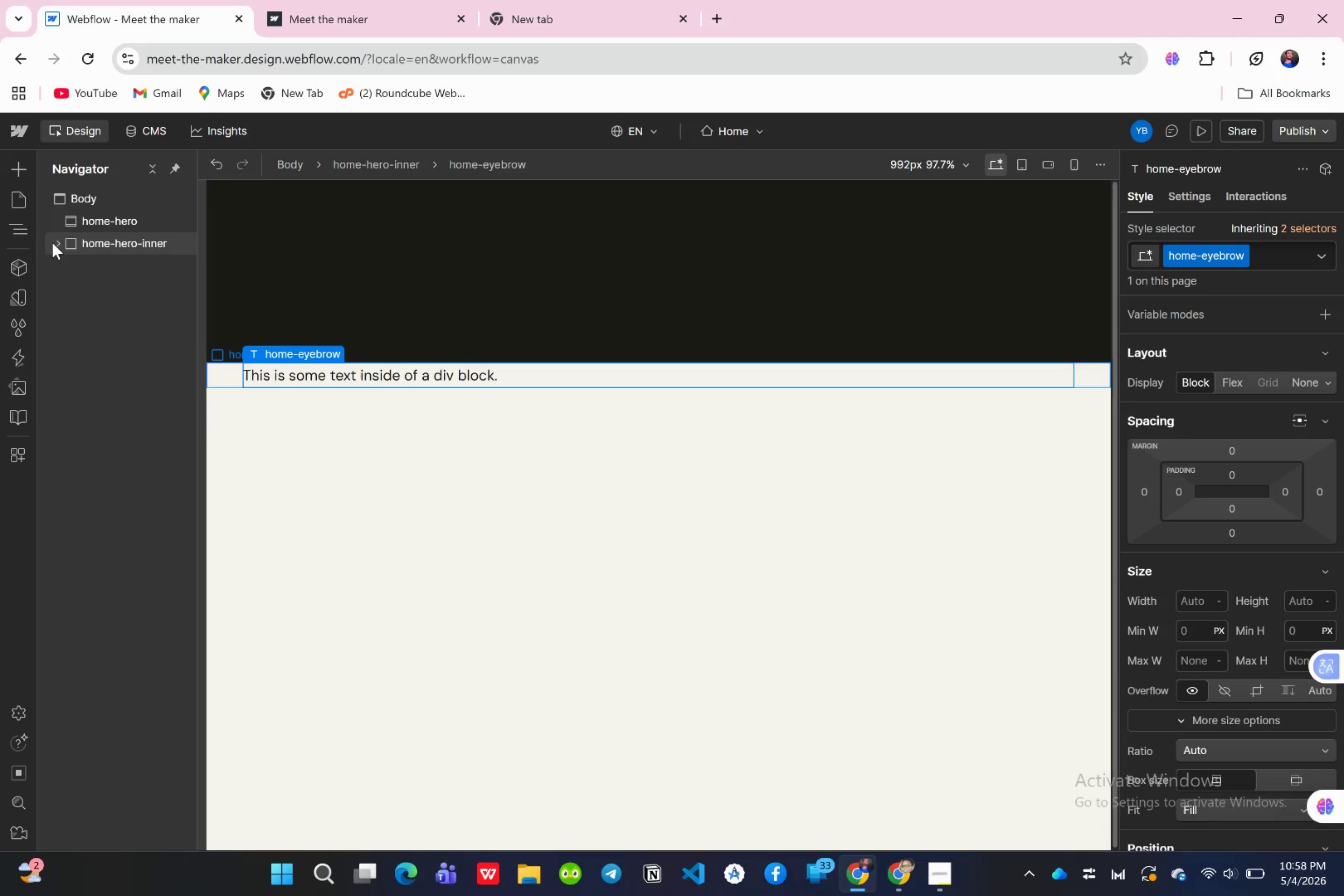 
left_click([52, 243])
 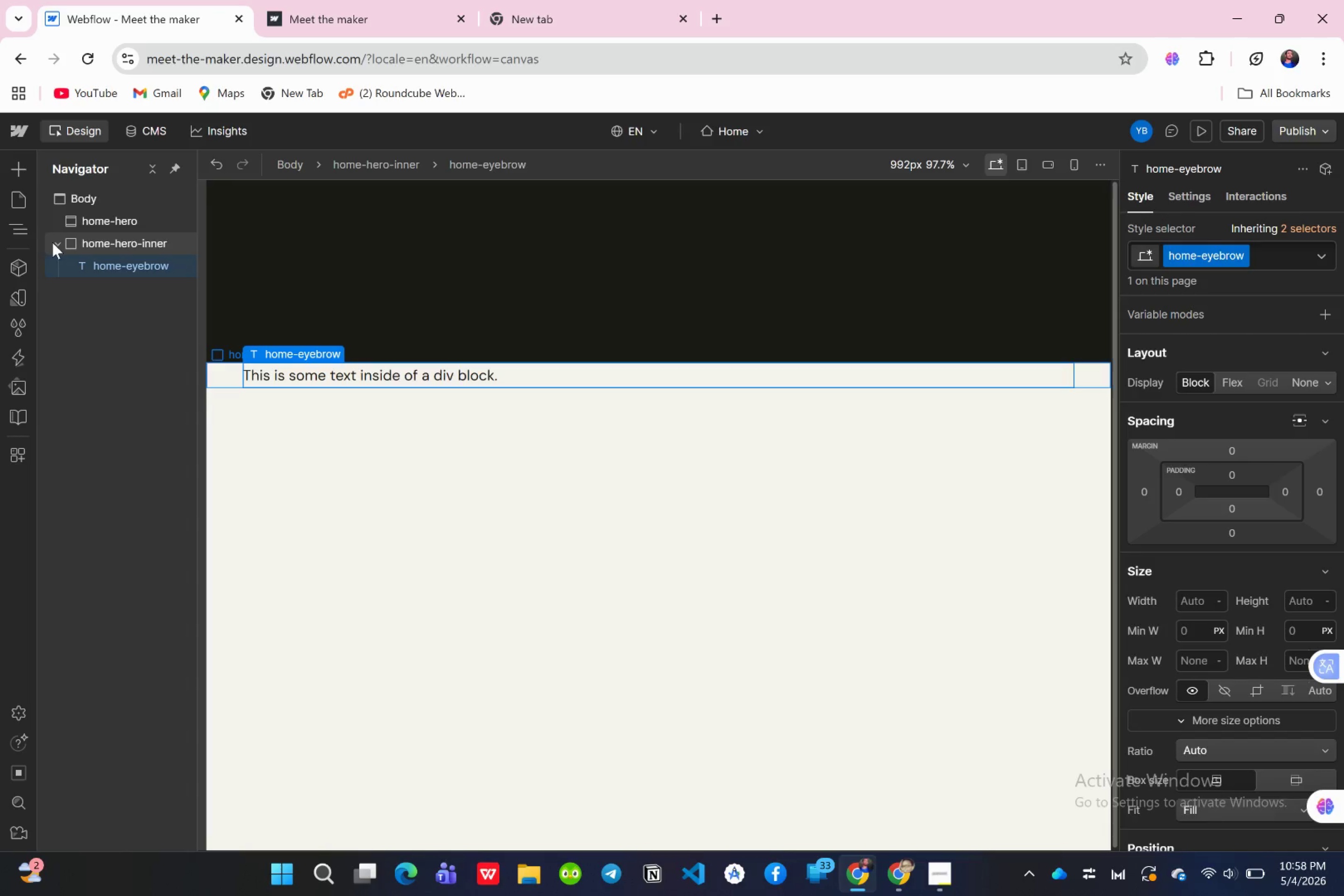 
wait(9.02)
 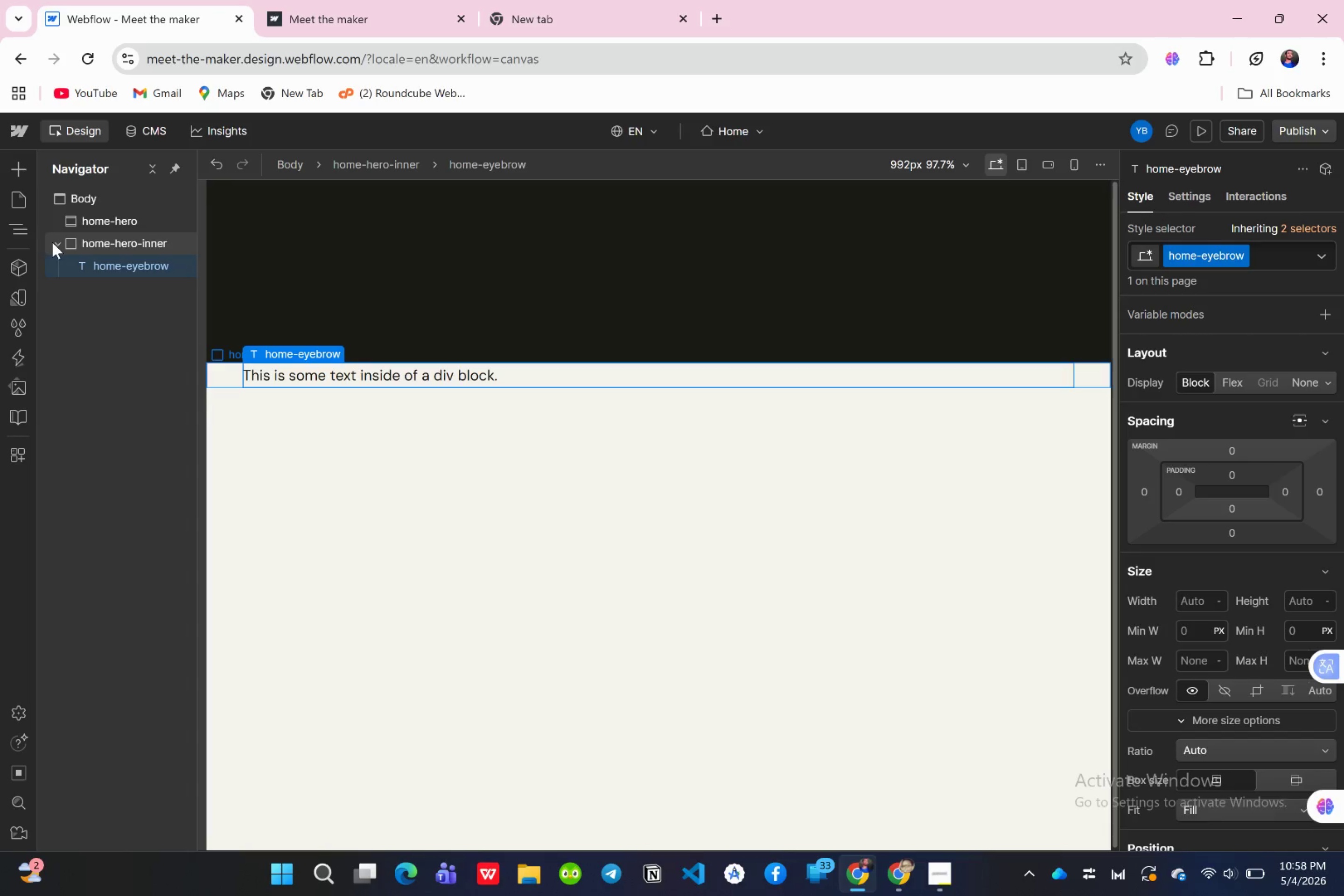 
left_click_drag(start_coordinate=[82, 240], to_coordinate=[145, 228])
 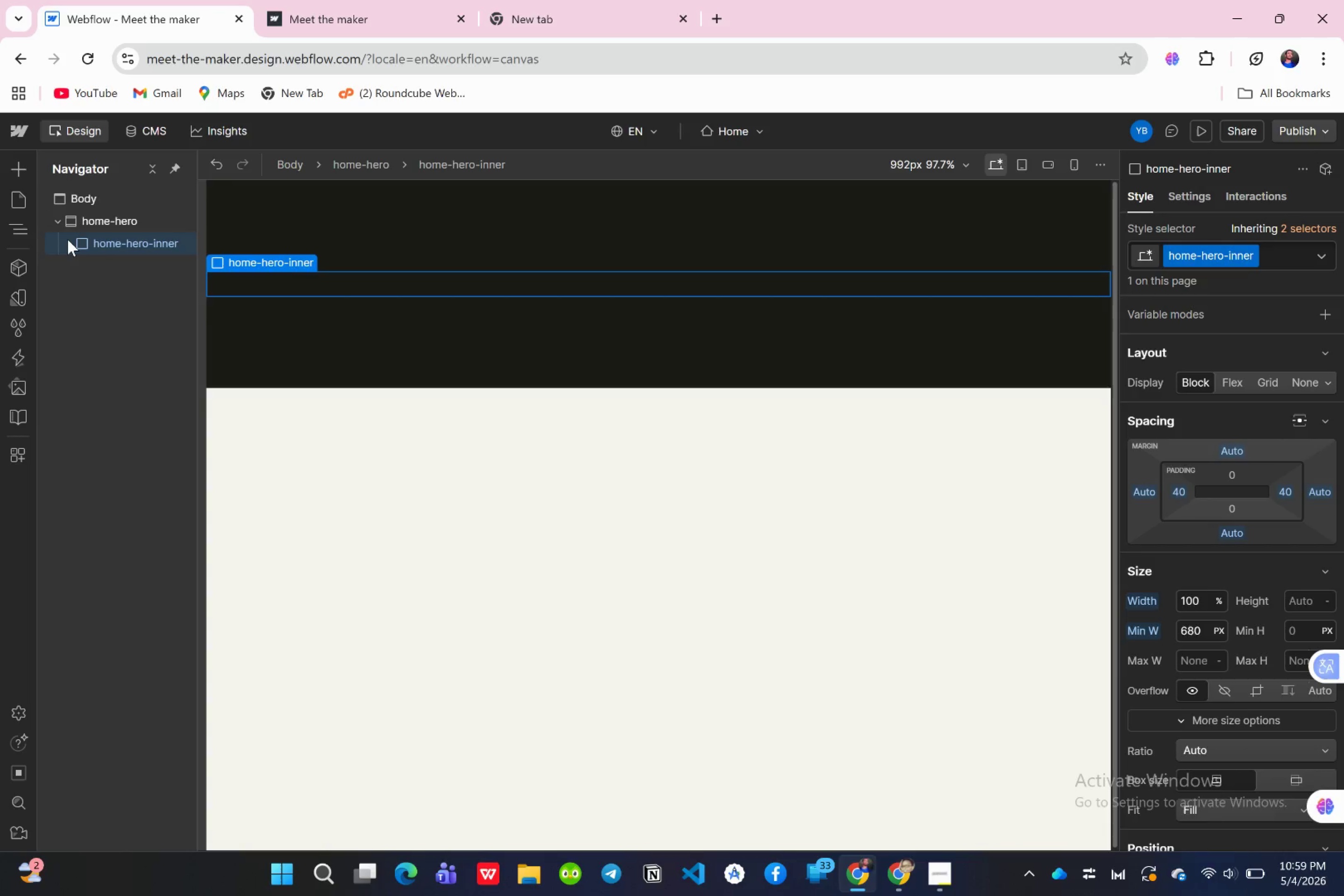 
wait(5.09)
 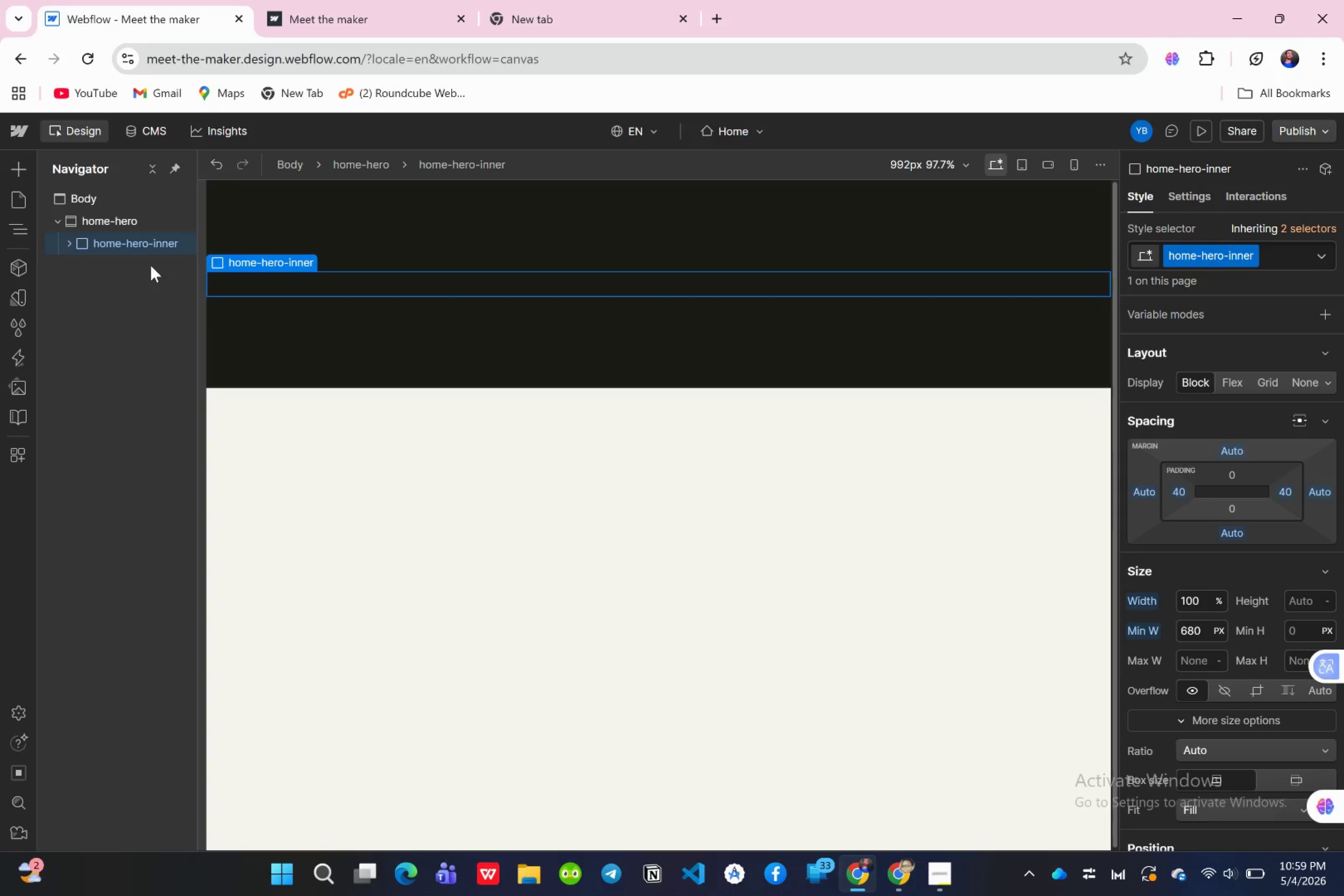 
left_click([126, 269])
 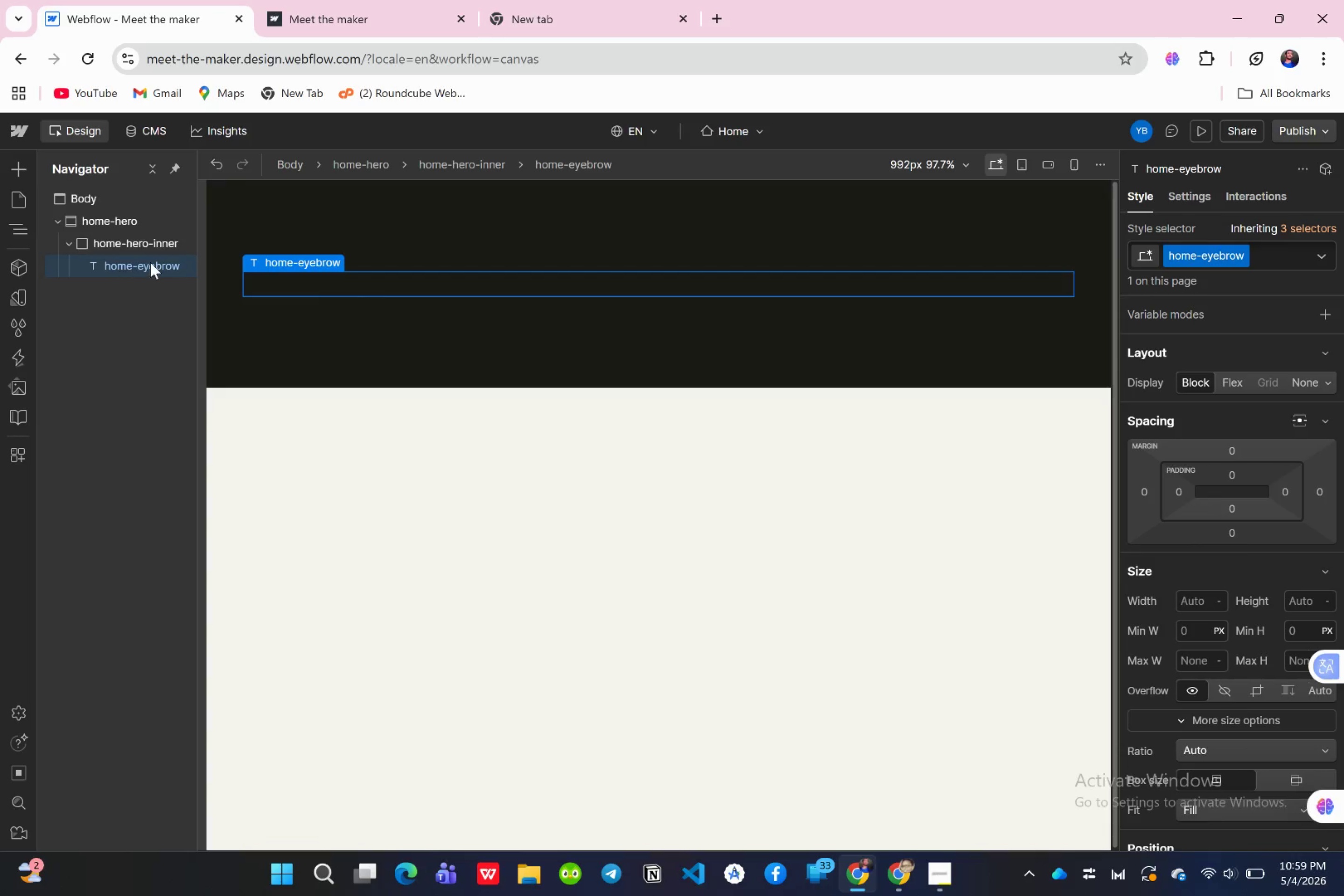 
wait(5.74)
 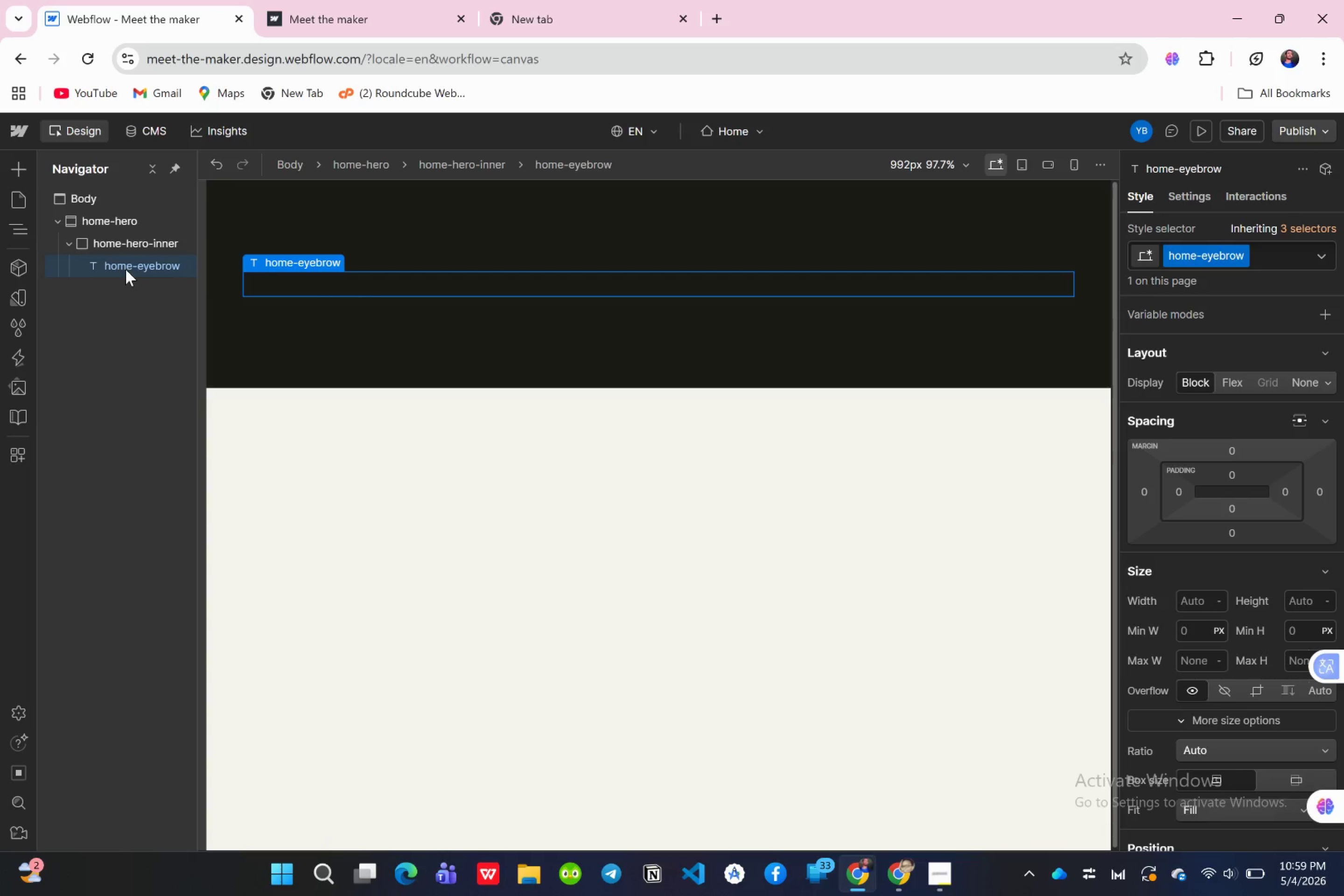 
scroll: coordinate [1178, 618], scroll_direction: down, amount: 5.0
 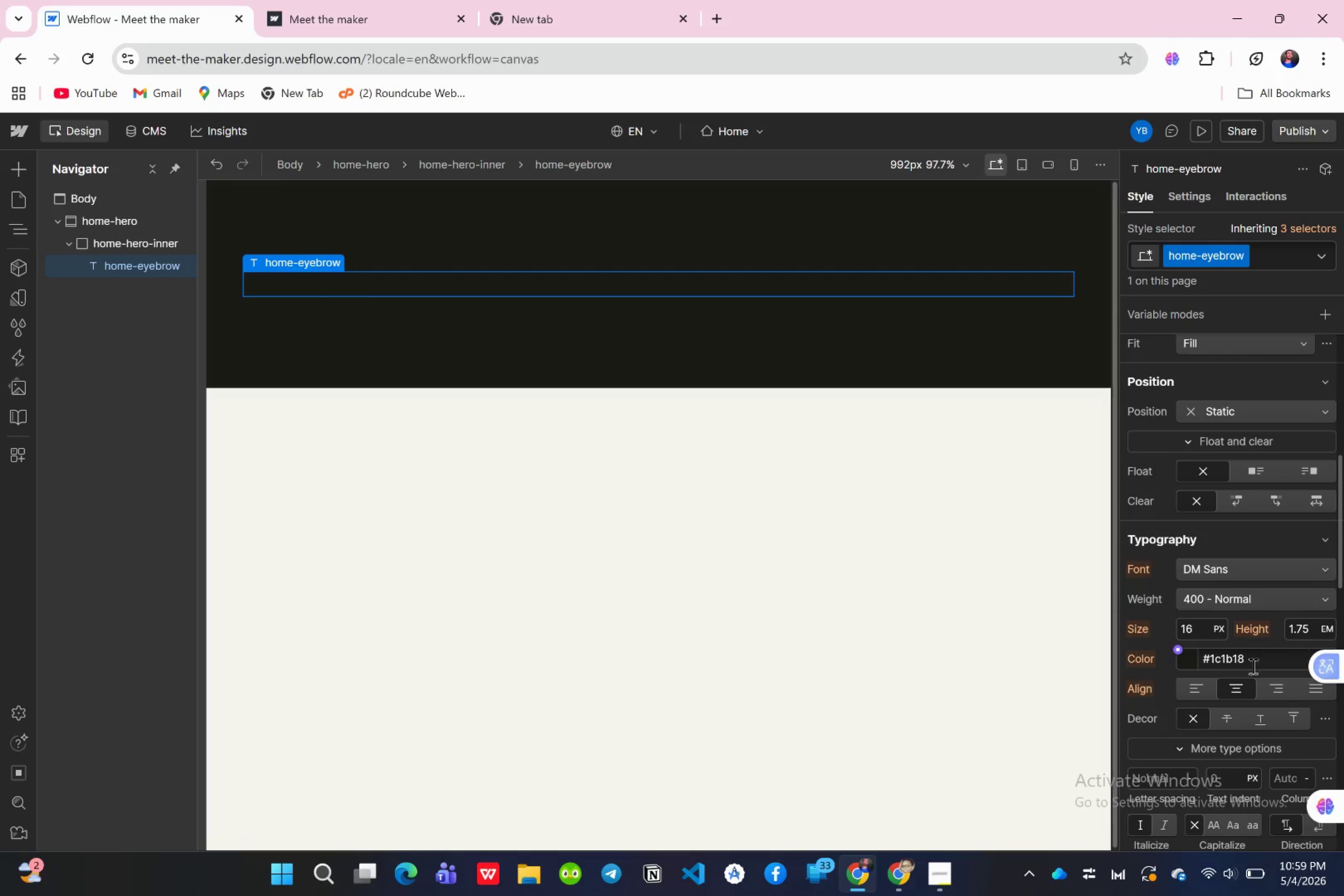 
left_click([1253, 663])
 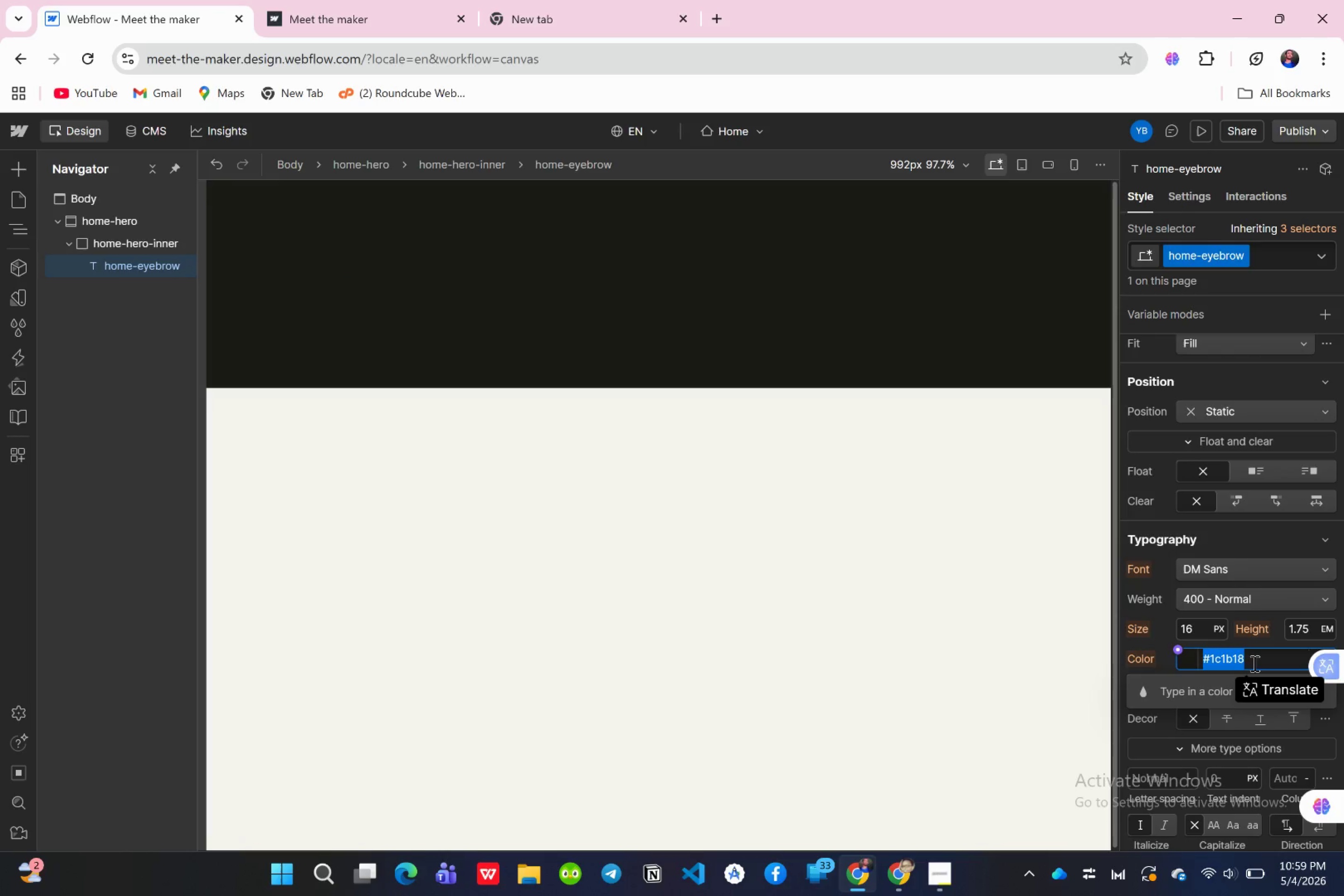 
type(#52977a)
 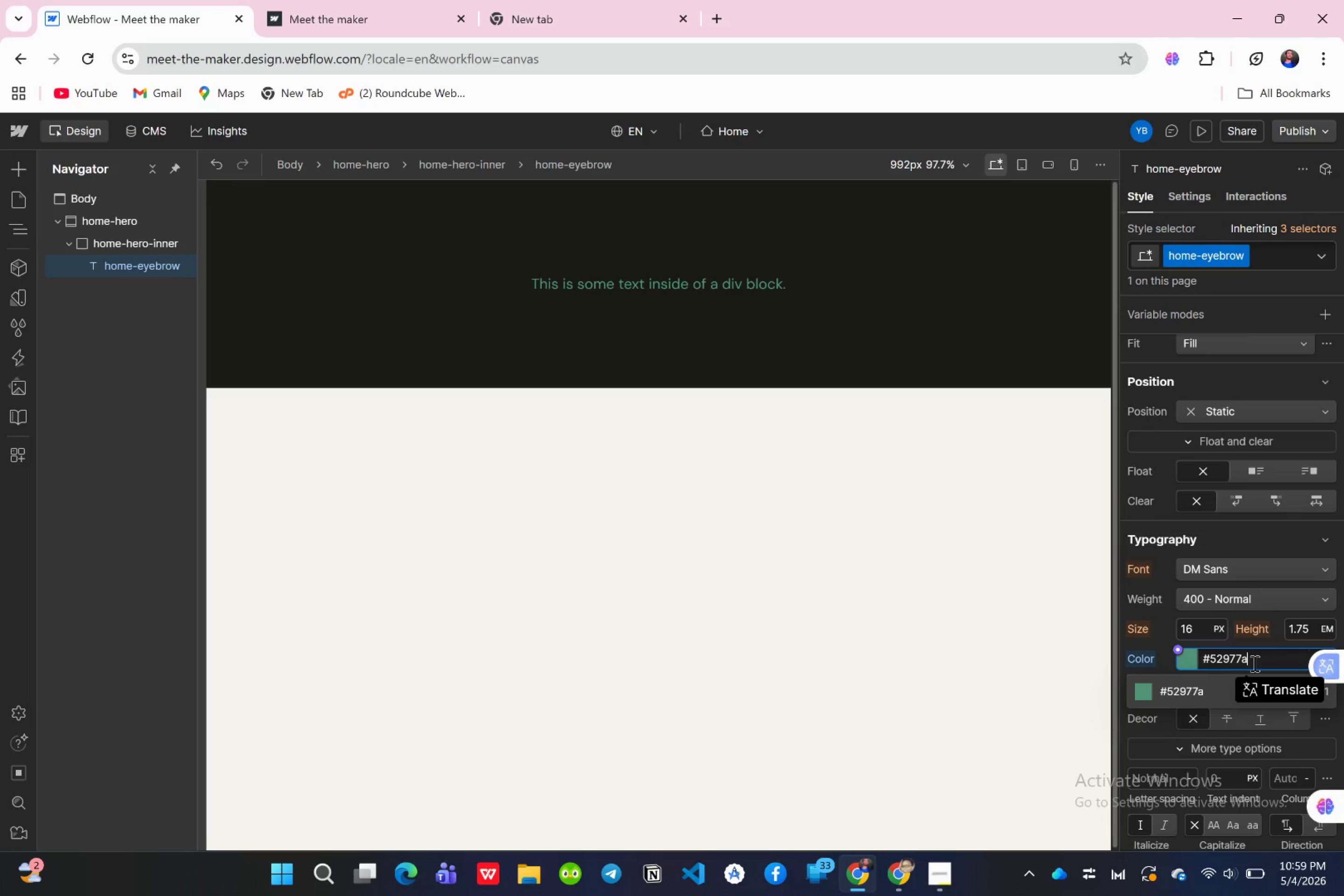 
key(Enter)
 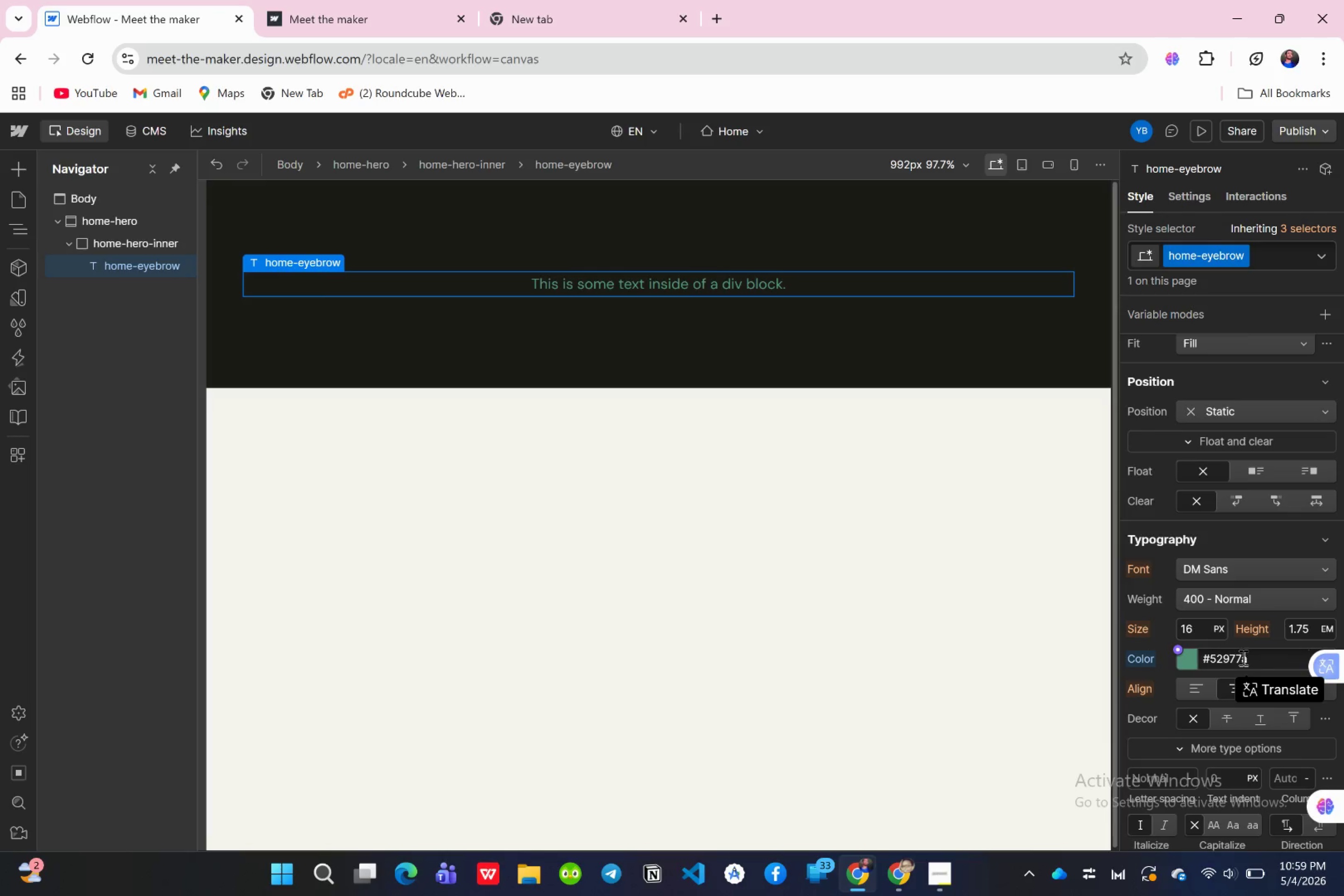 
left_click([1203, 631])
 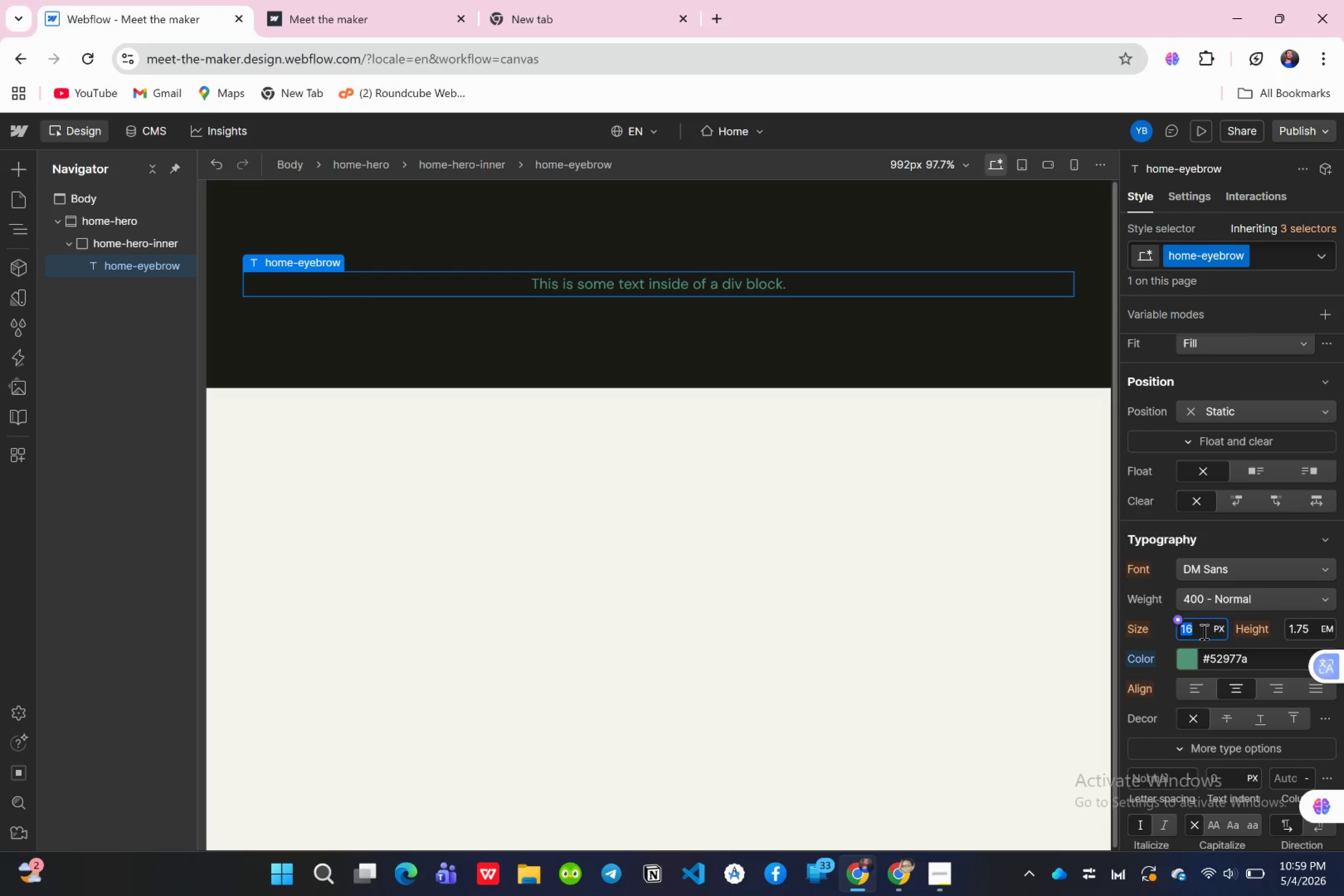 
type(11)
 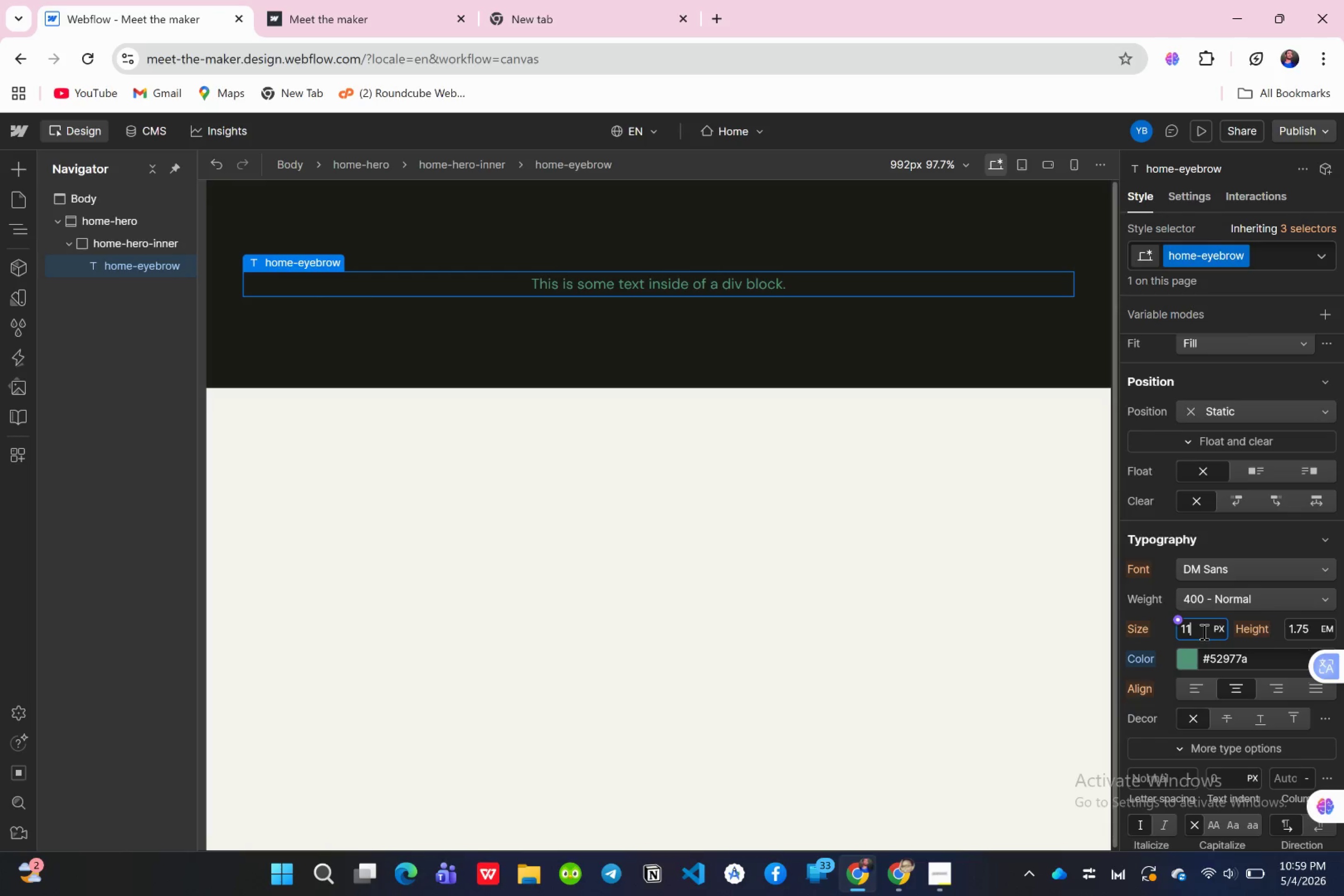 
key(Enter)
 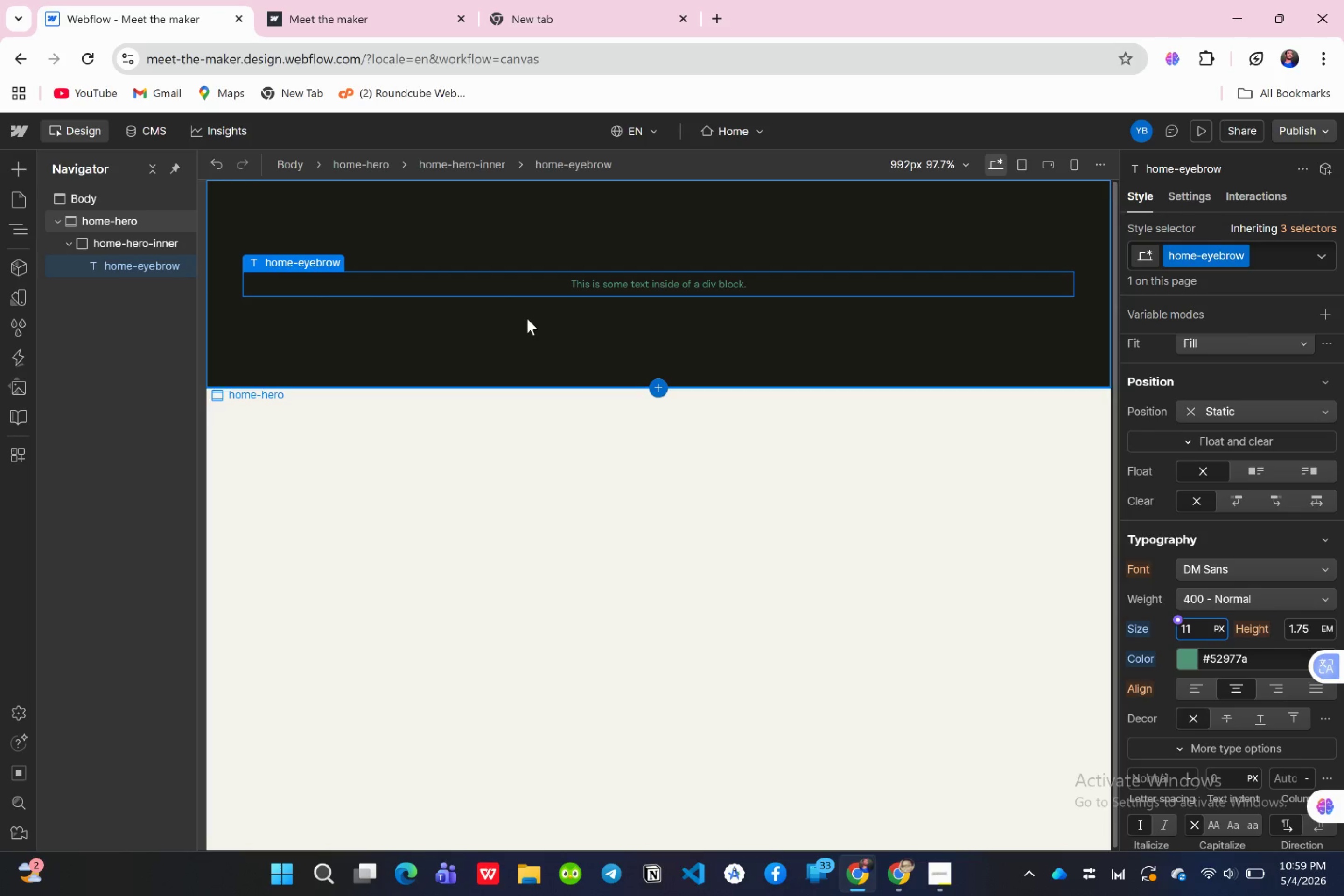 
wait(13.88)
 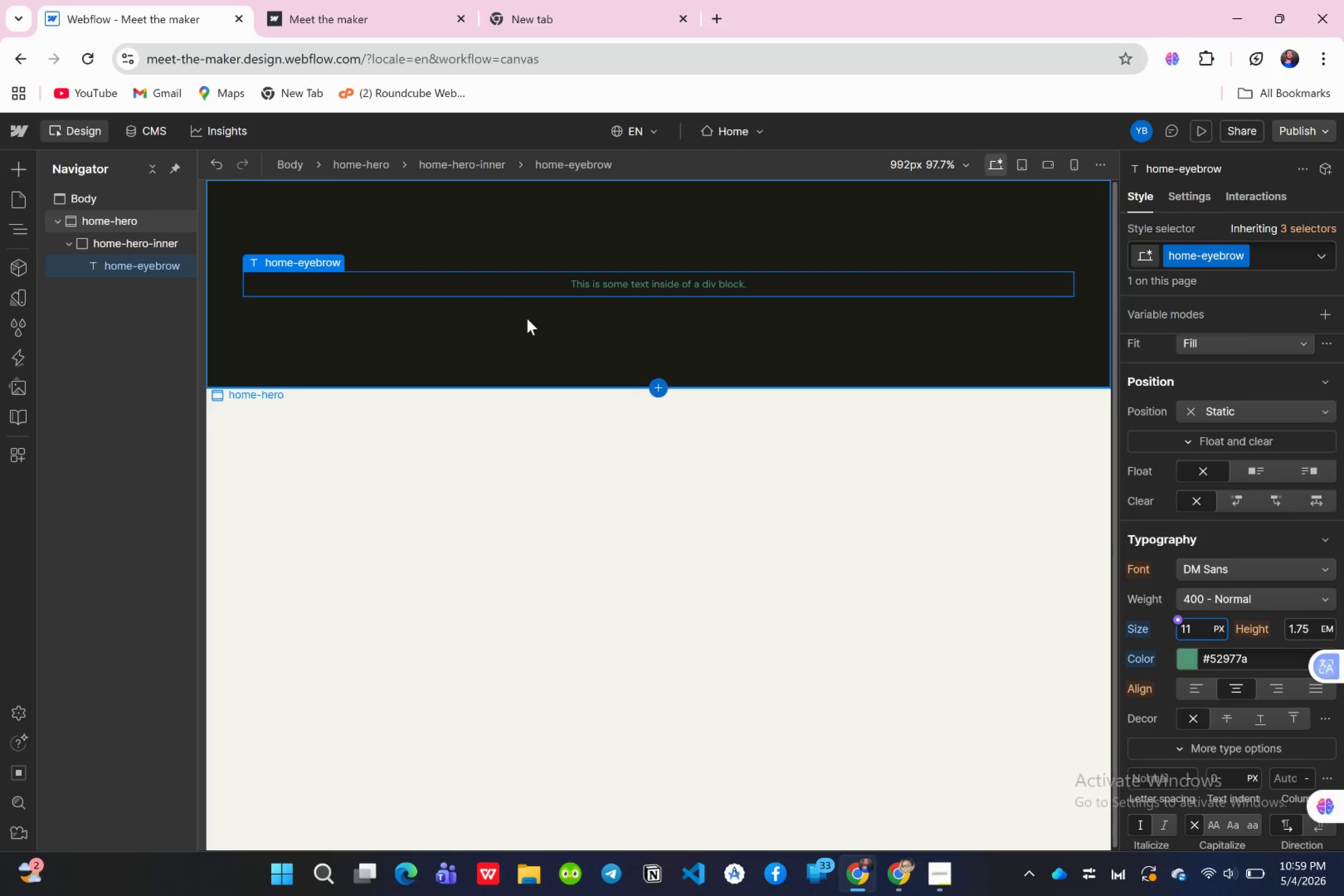 
scroll: coordinate [1221, 598], scroll_direction: down, amount: 1.0
 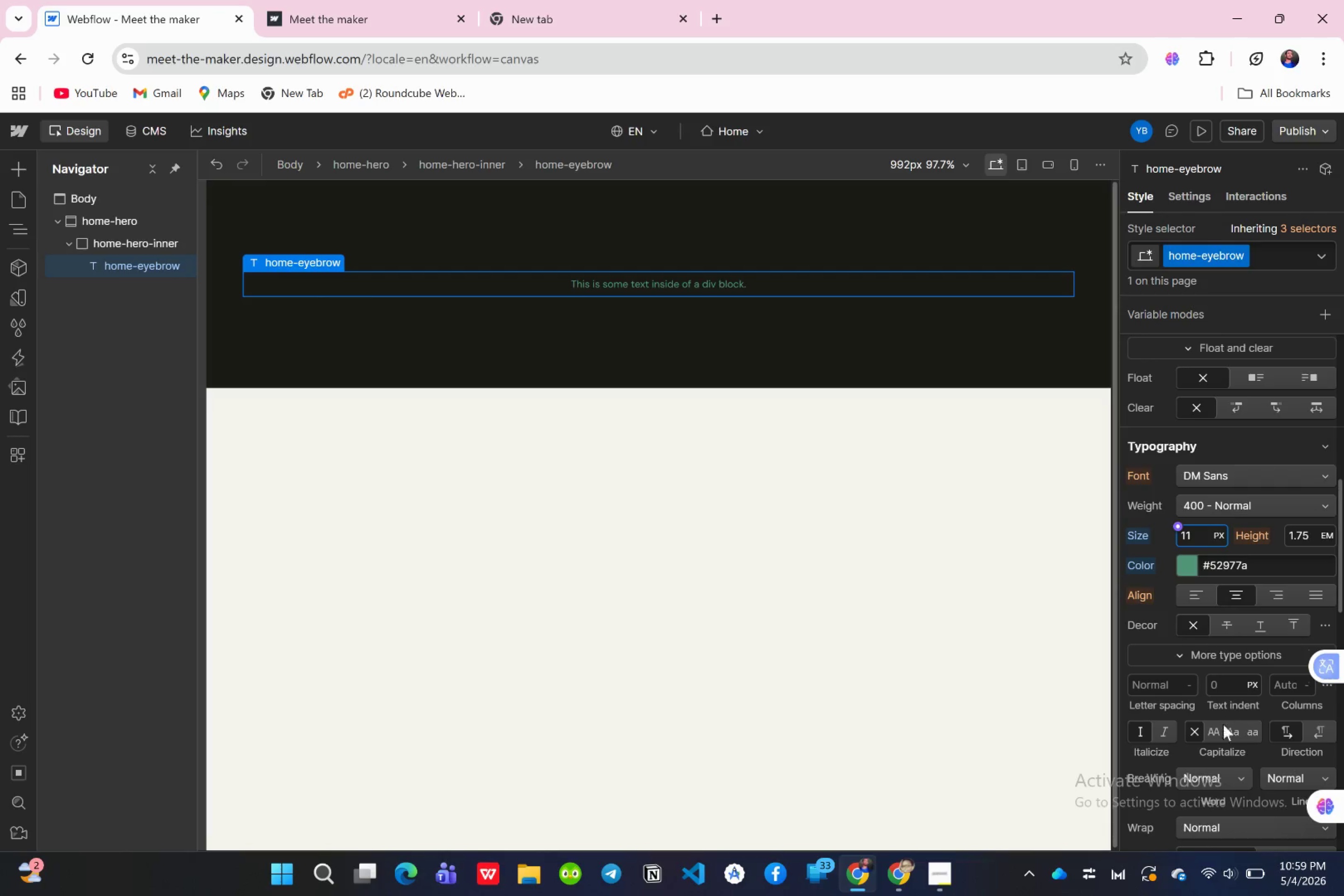 
left_click([1211, 733])
 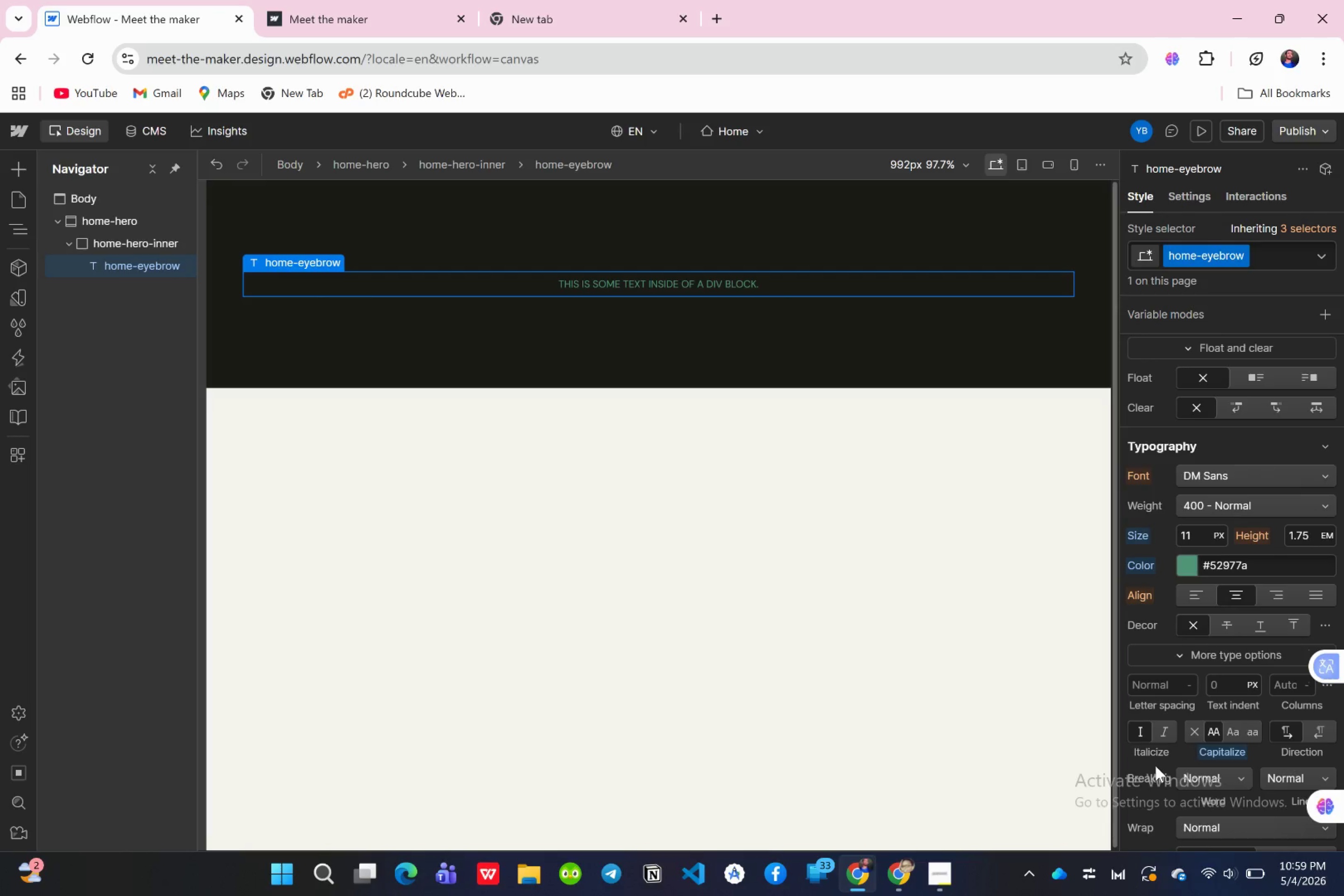 
wait(11.19)
 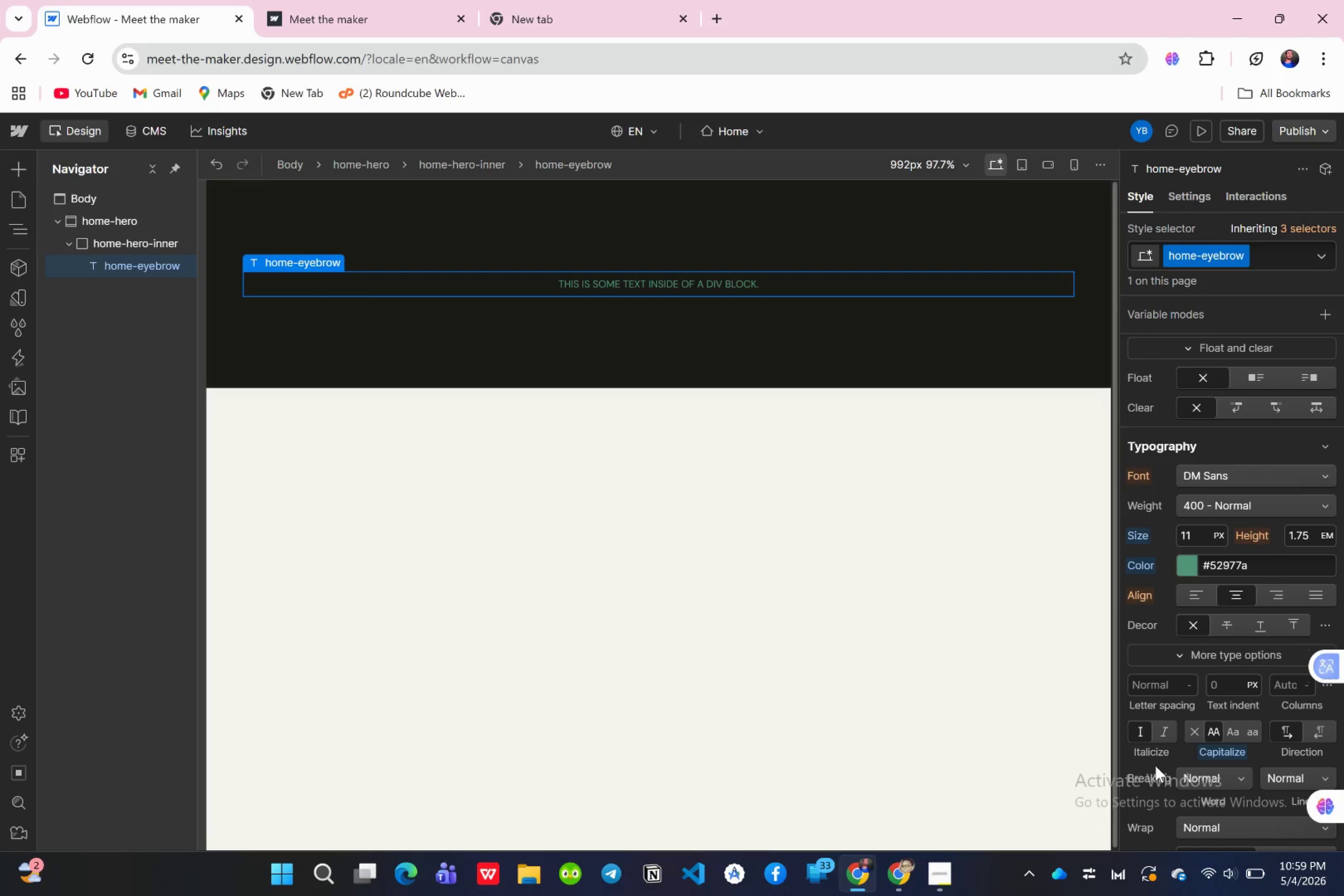 
scroll: coordinate [1162, 644], scroll_direction: down, amount: 2.0
 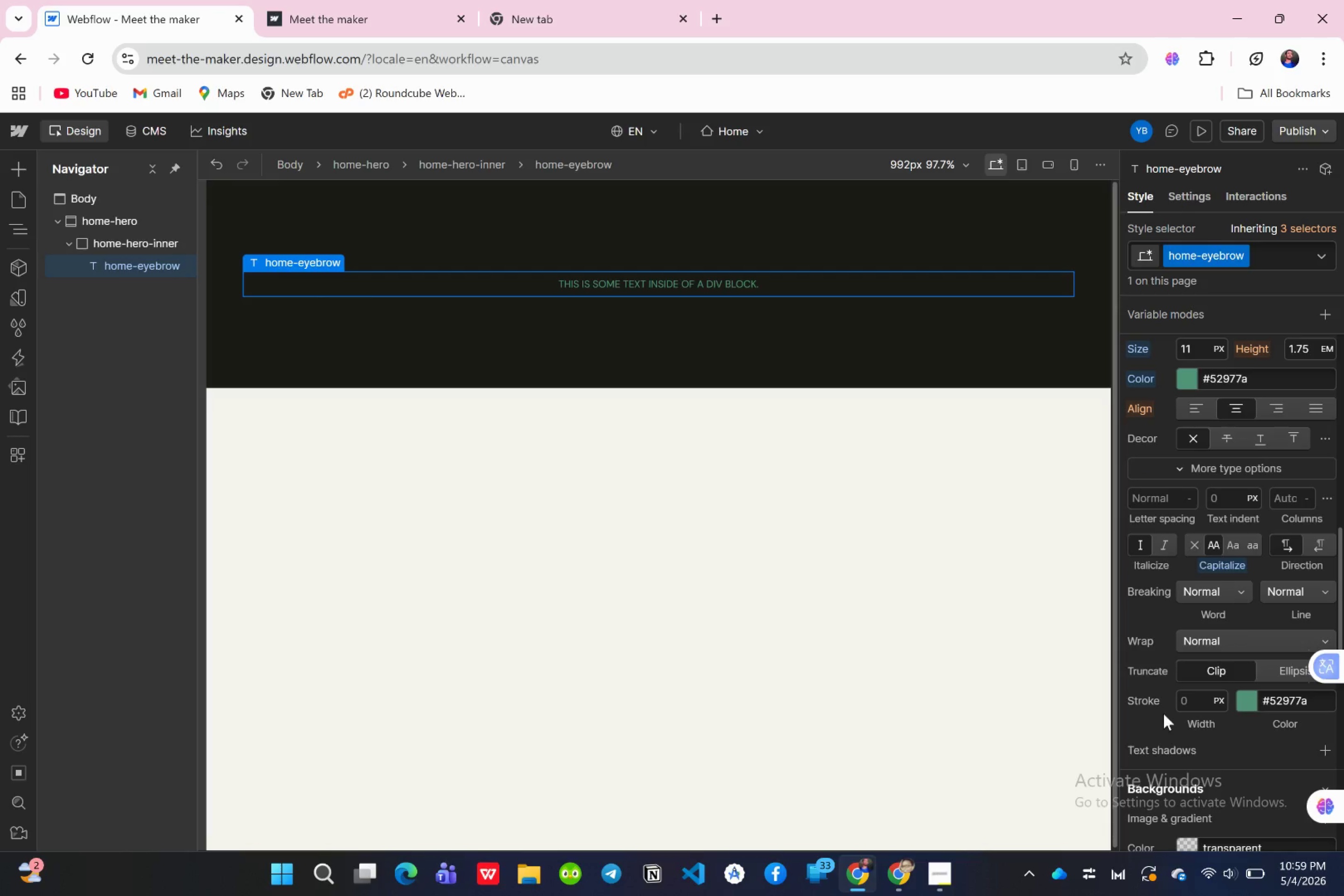 
scroll: coordinate [1182, 599], scroll_direction: up, amount: 3.0
 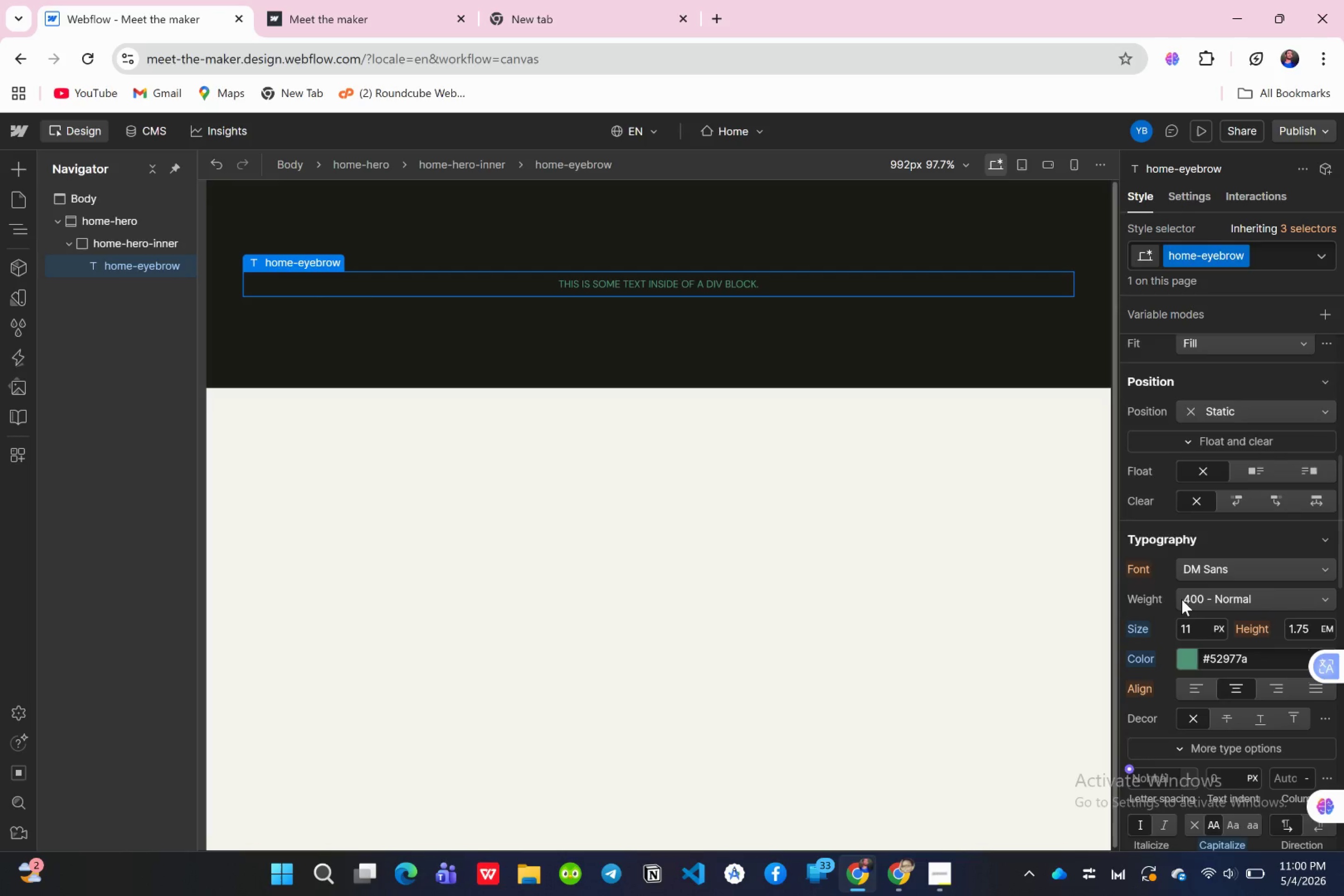 
scroll: coordinate [1182, 599], scroll_direction: down, amount: 3.0
 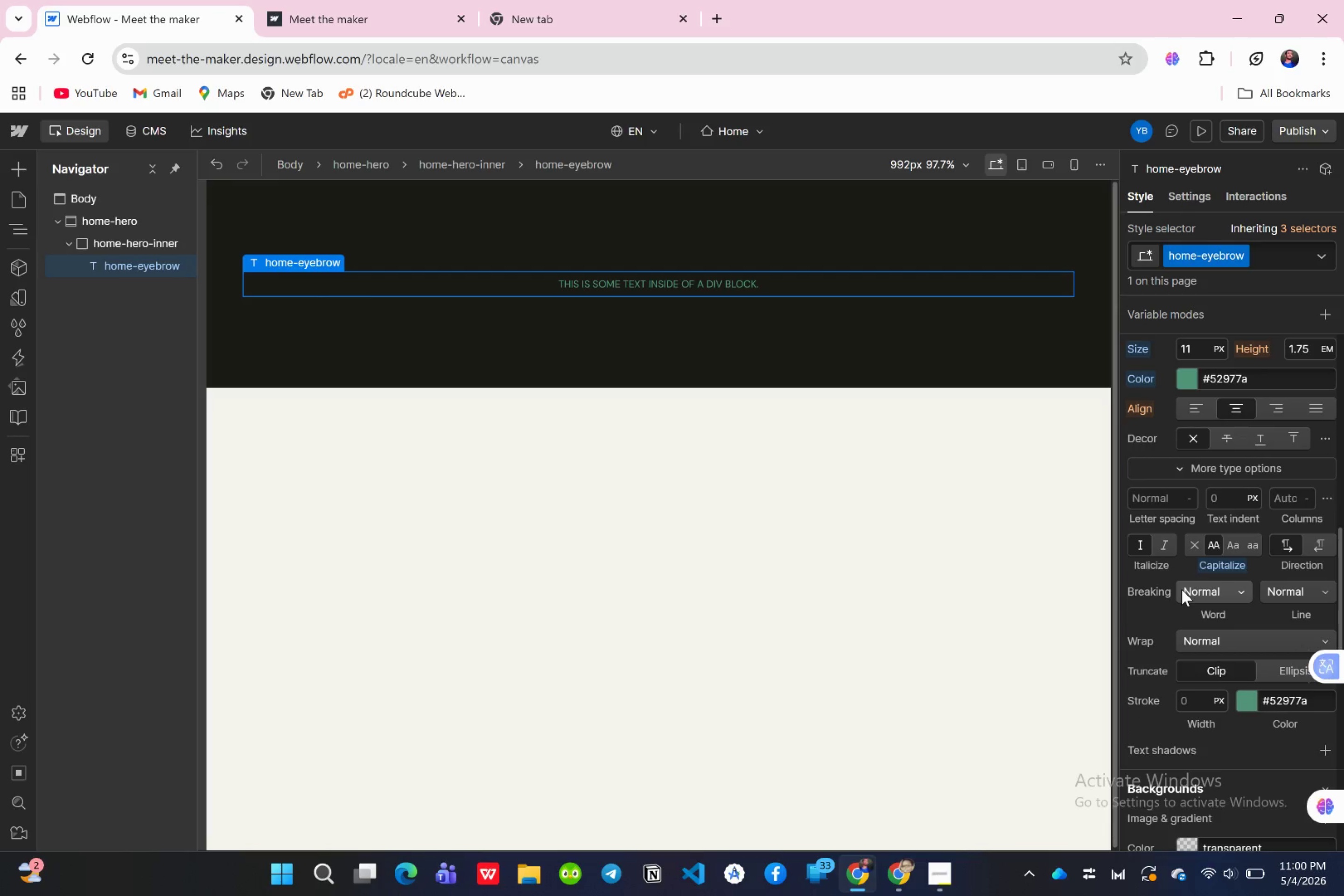 
scroll: coordinate [1182, 589], scroll_direction: up, amount: 1.0
 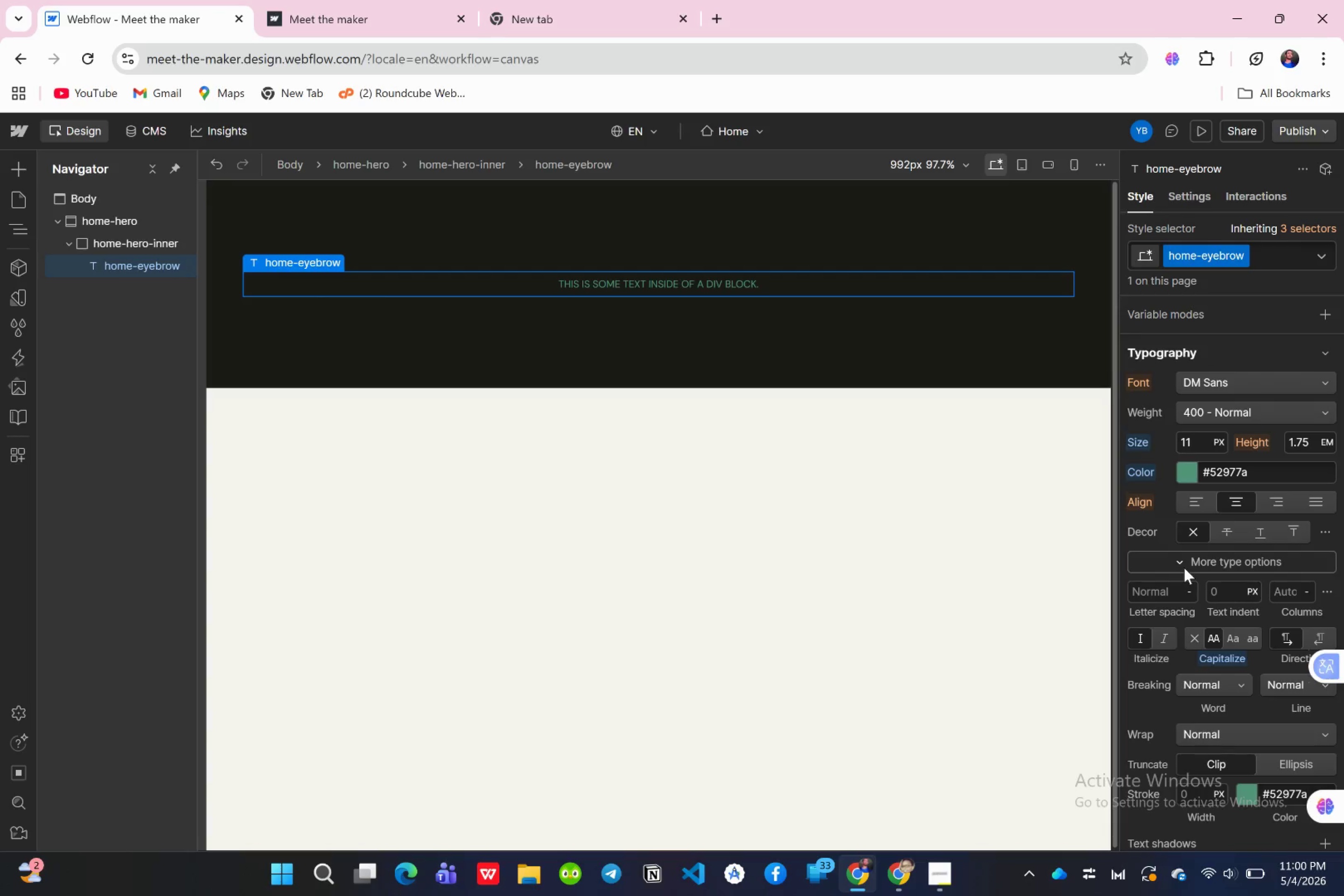 
left_click([1184, 567])
 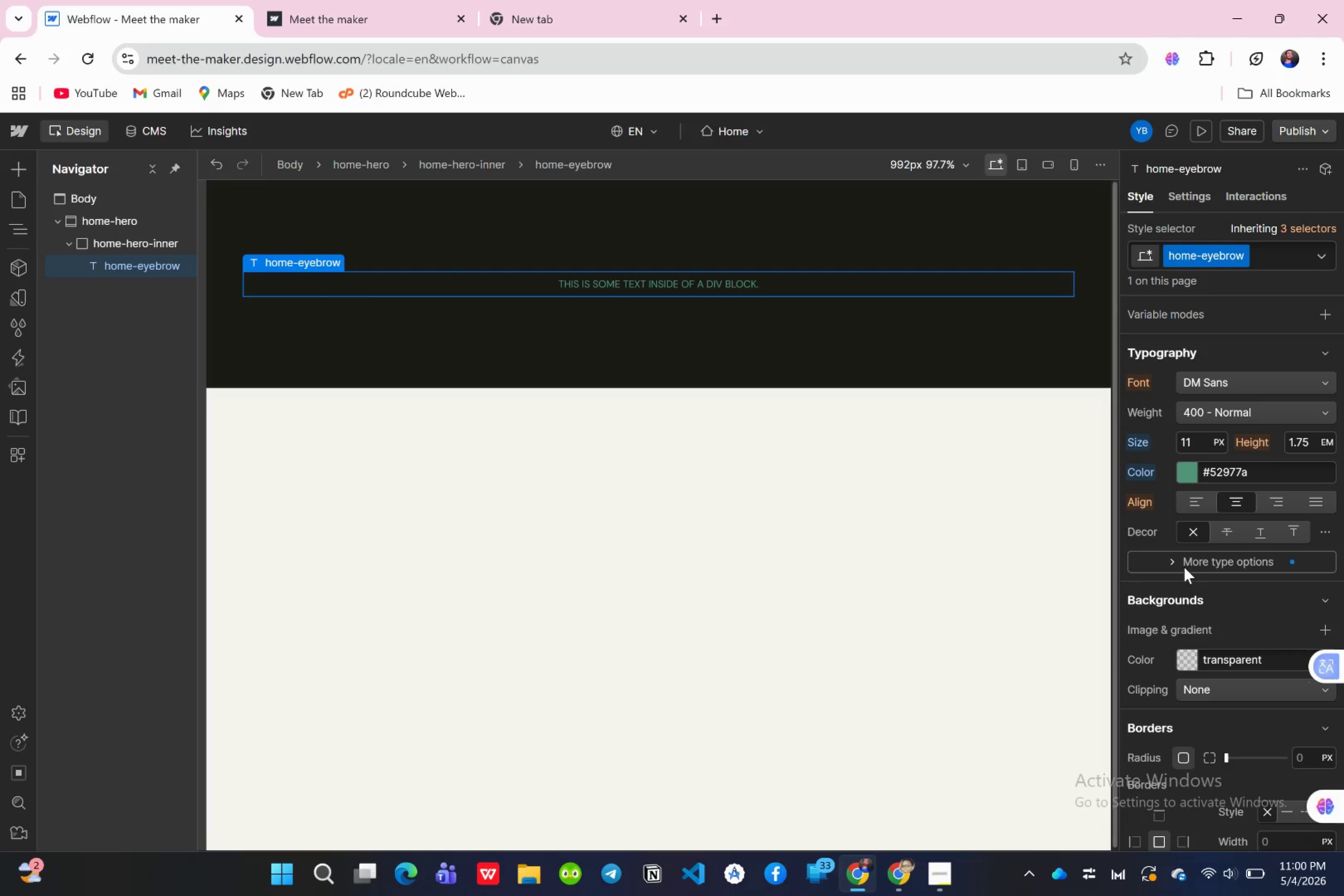 
left_click([1184, 567])
 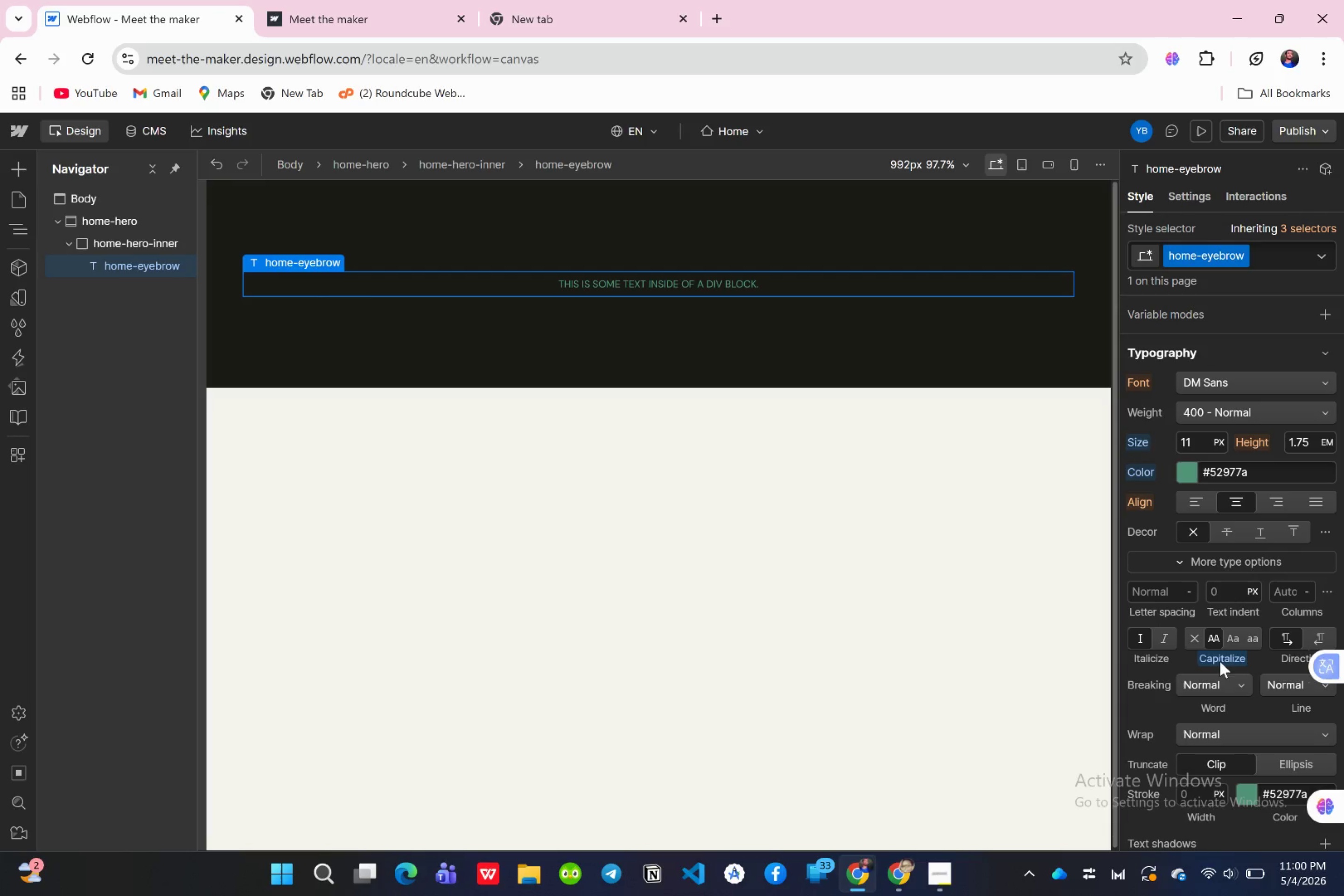 
left_click([1160, 593])
 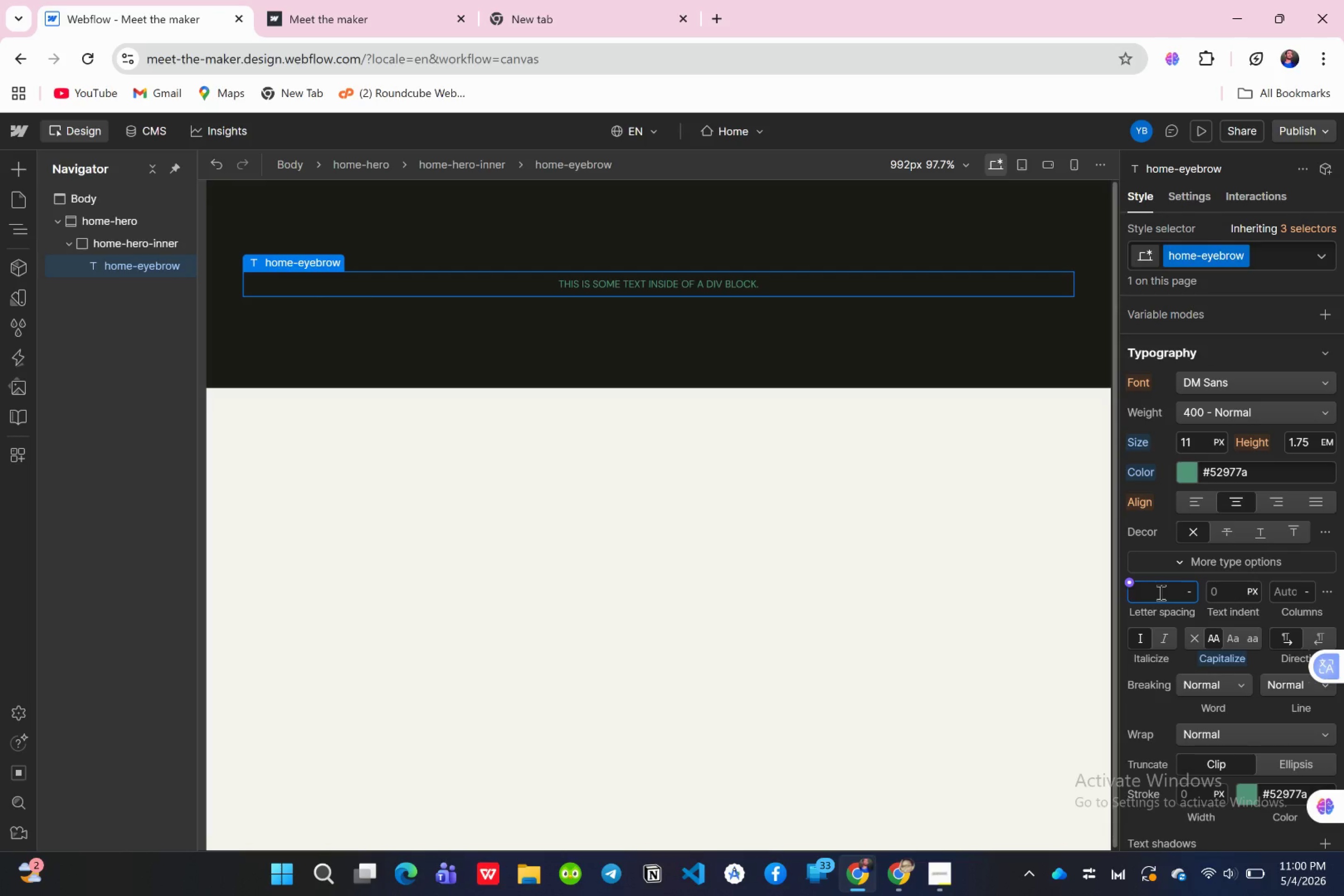 
wait(5.22)
 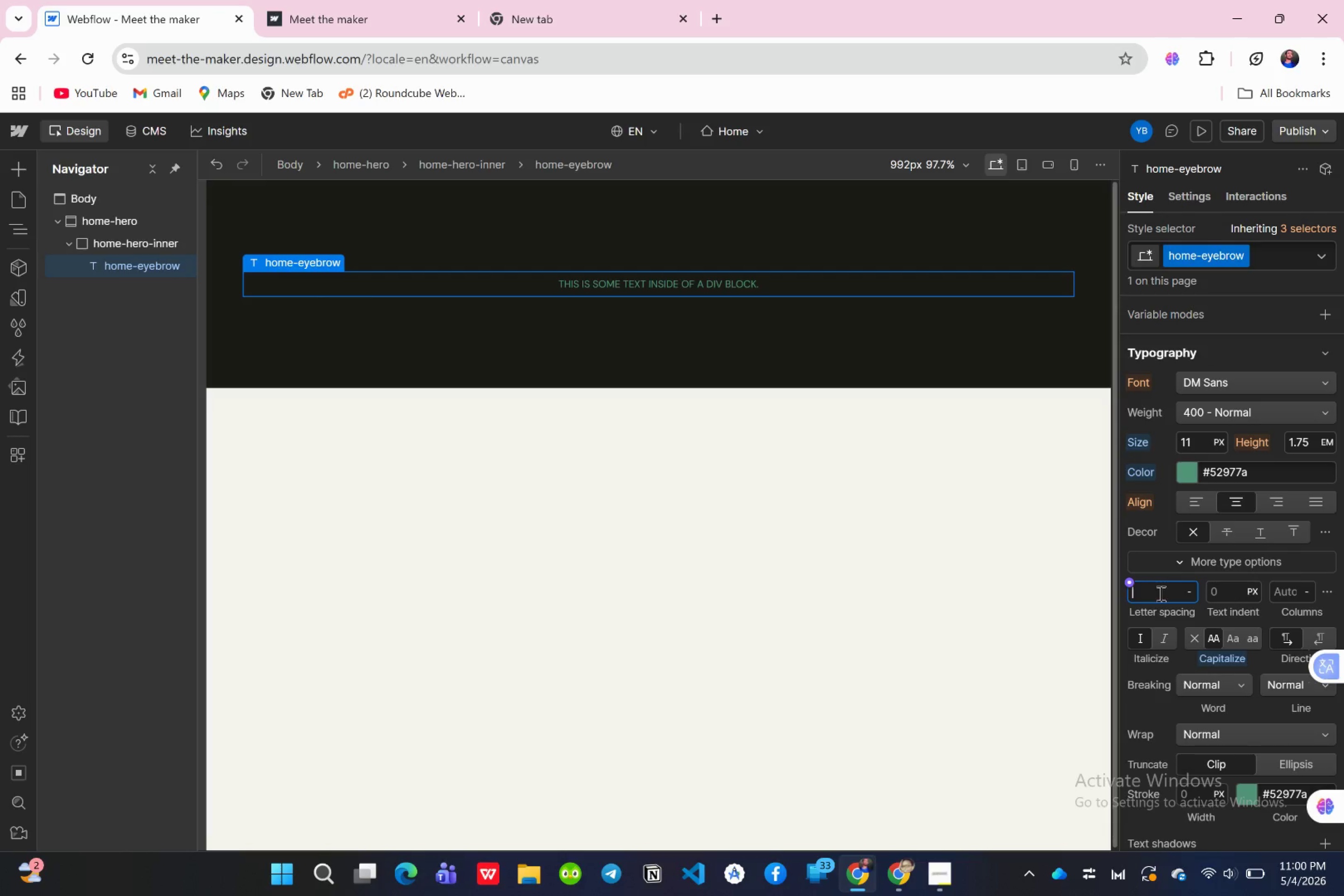 
key(2)
 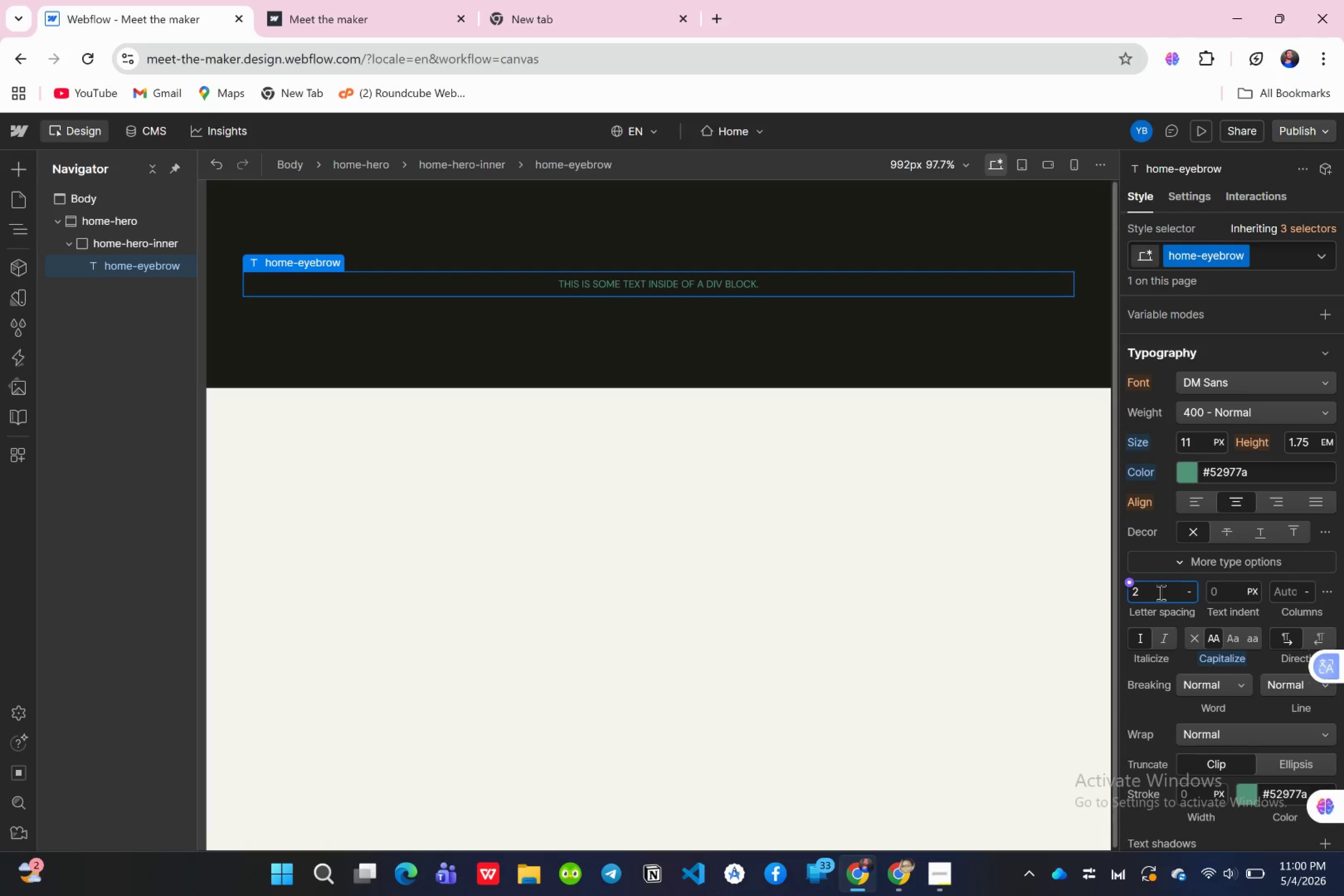 
key(Enter)
 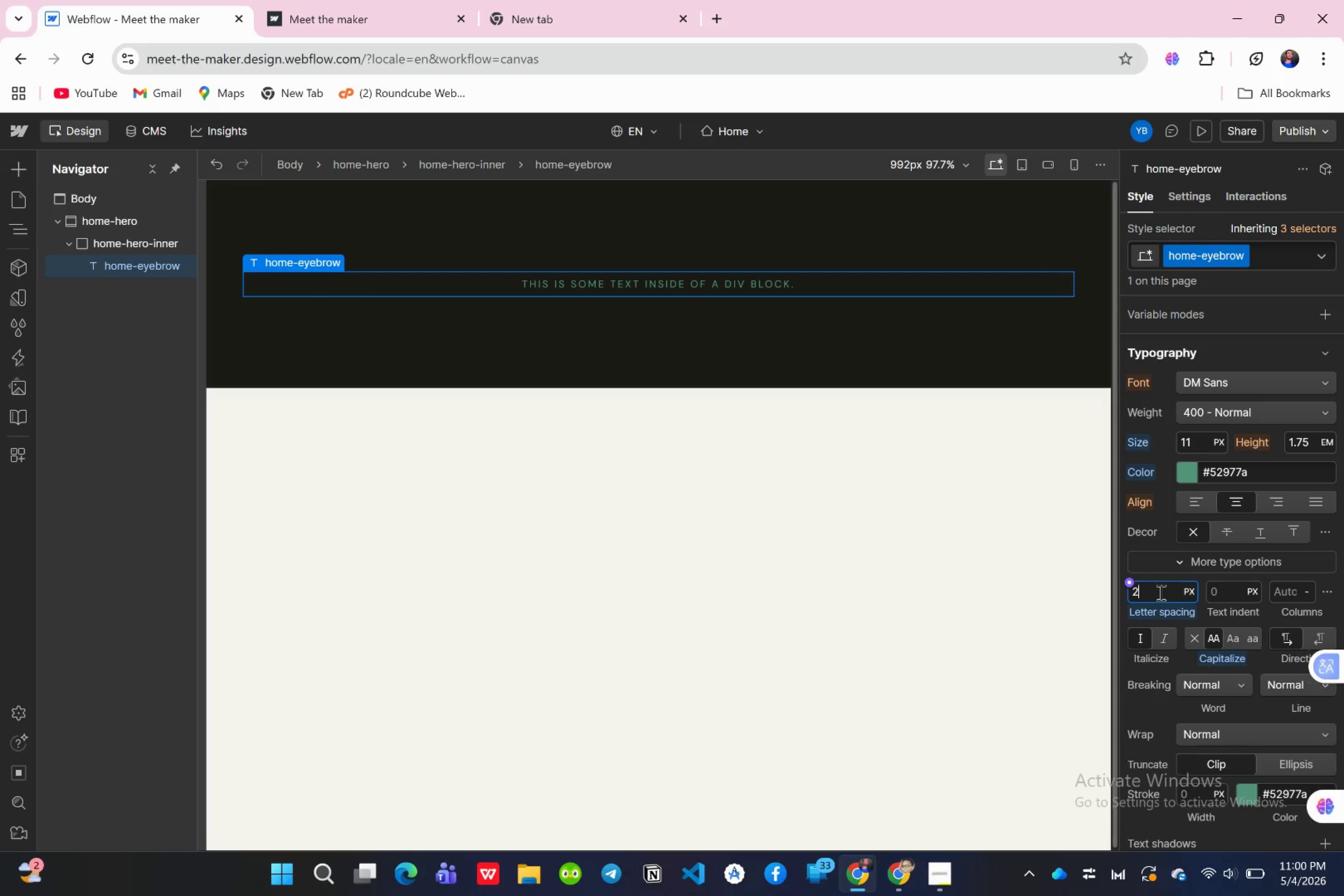 
wait(5.53)
 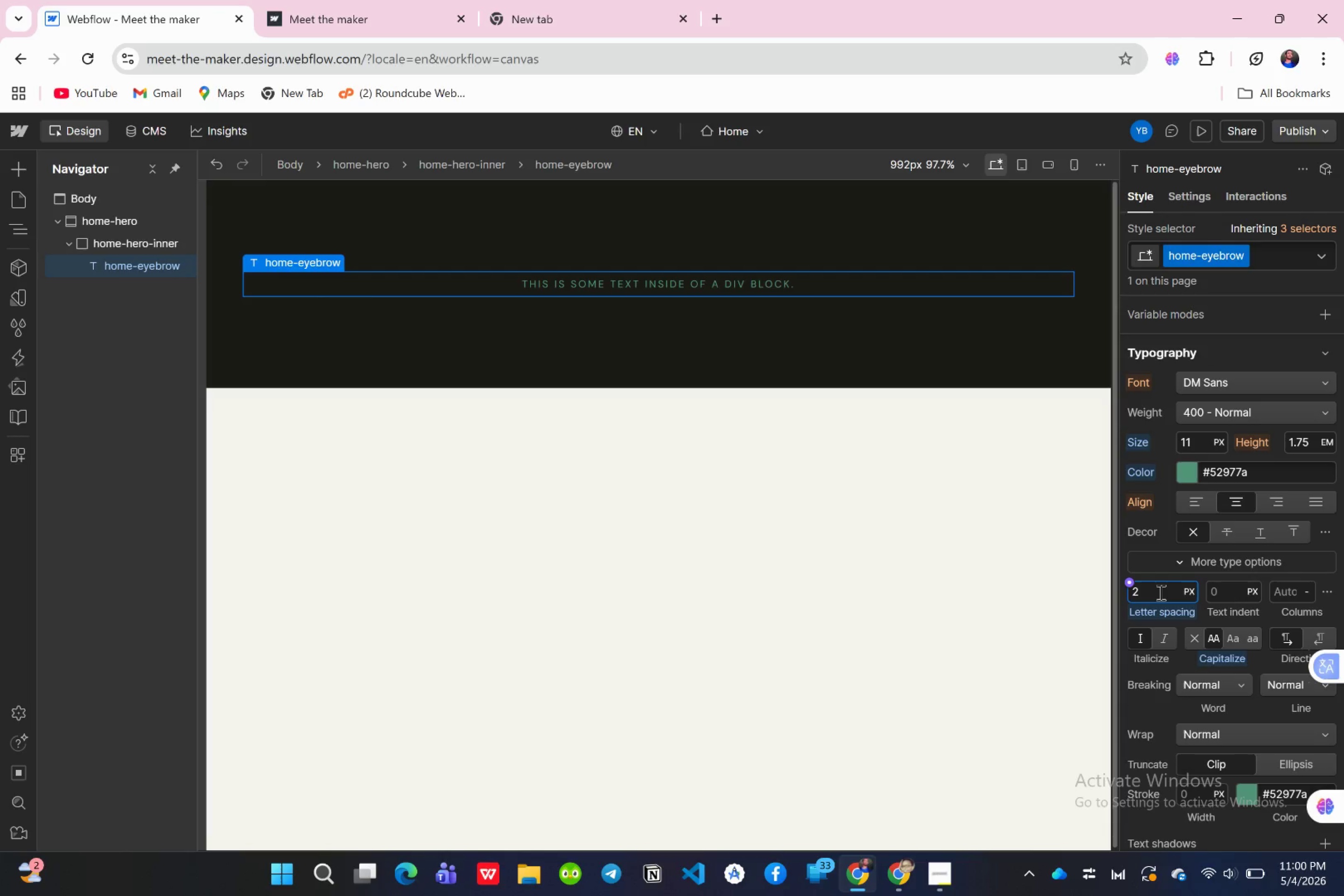 
scroll: coordinate [1239, 497], scroll_direction: up, amount: 7.0
 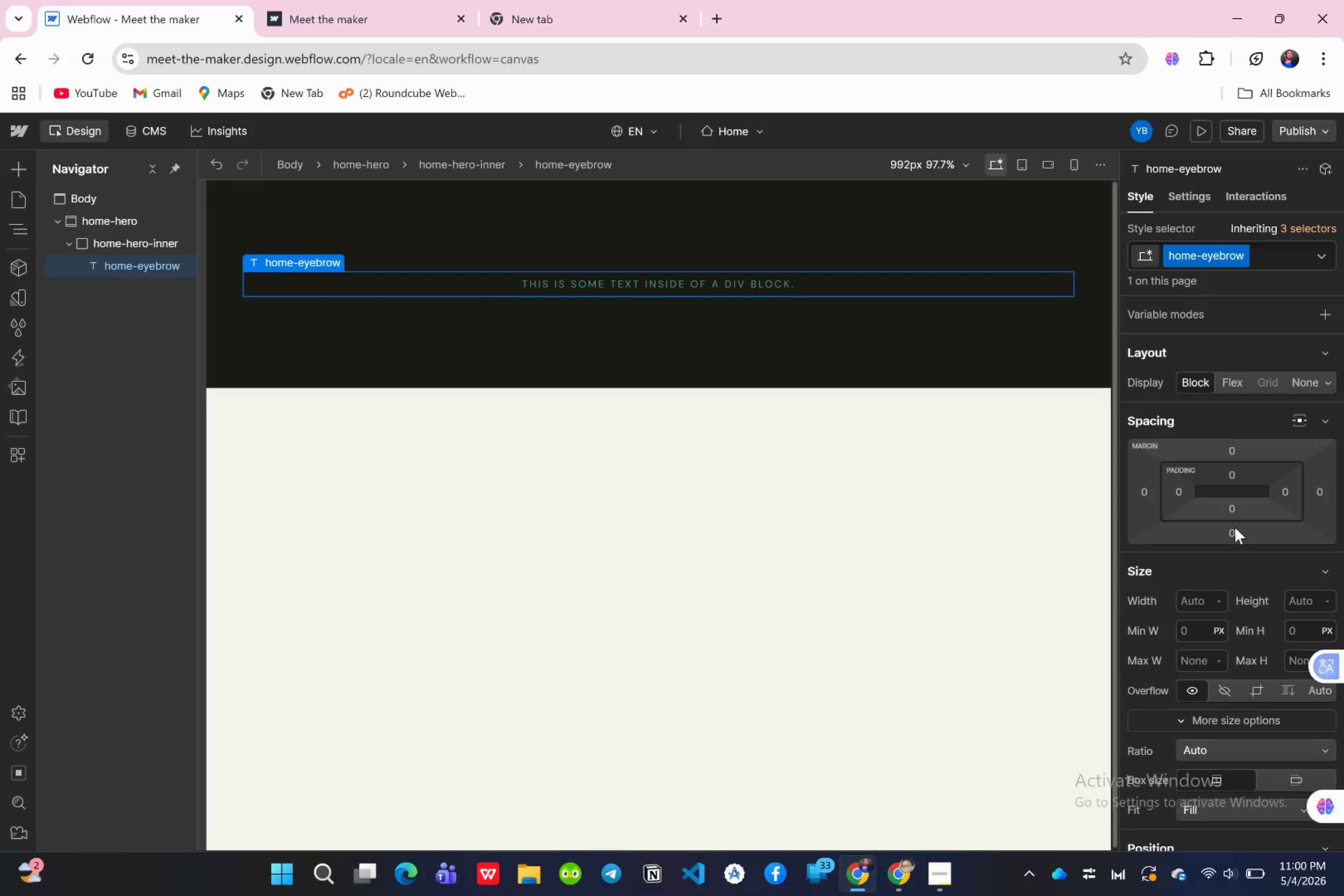 
left_click([1233, 536])
 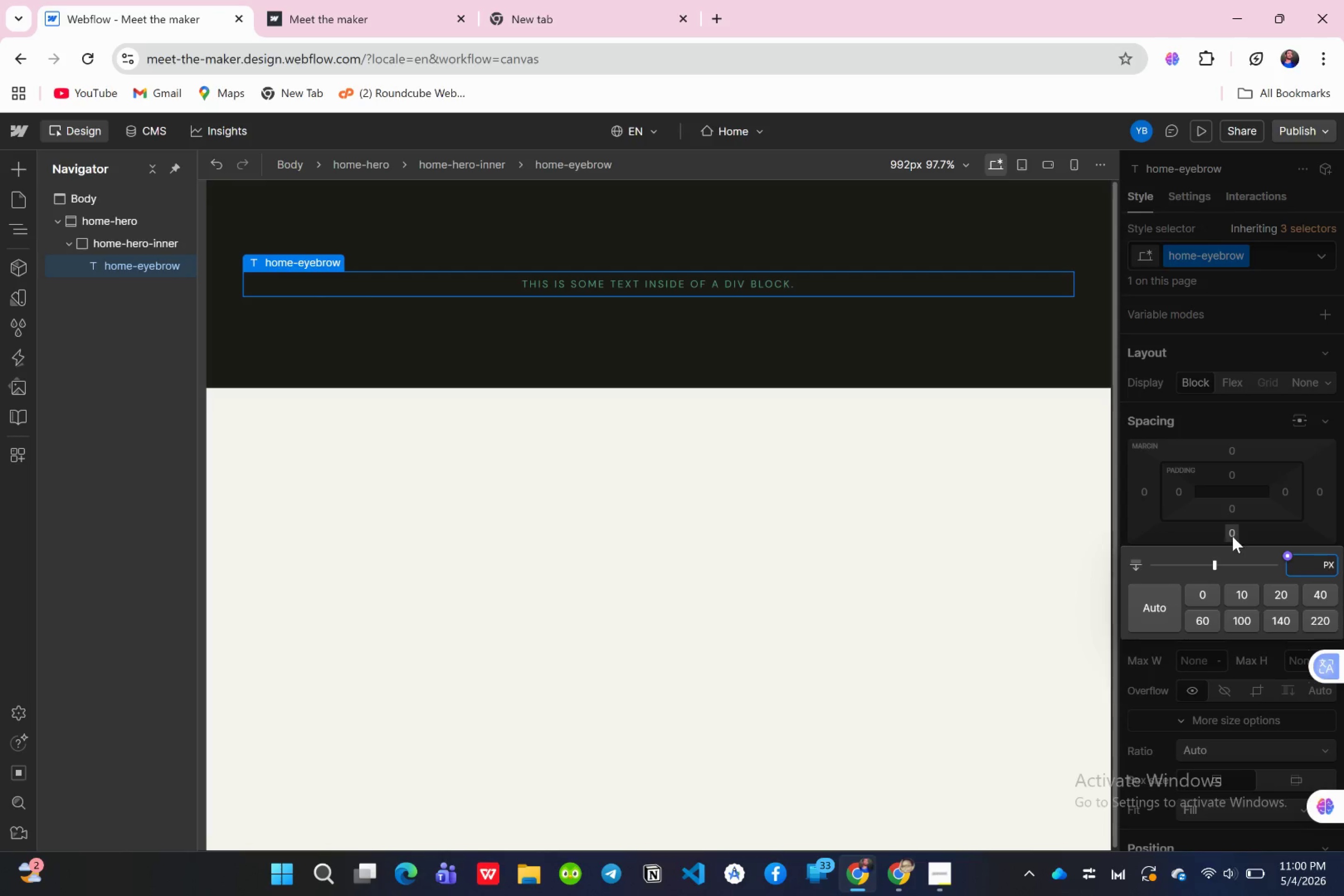 
type(16)
 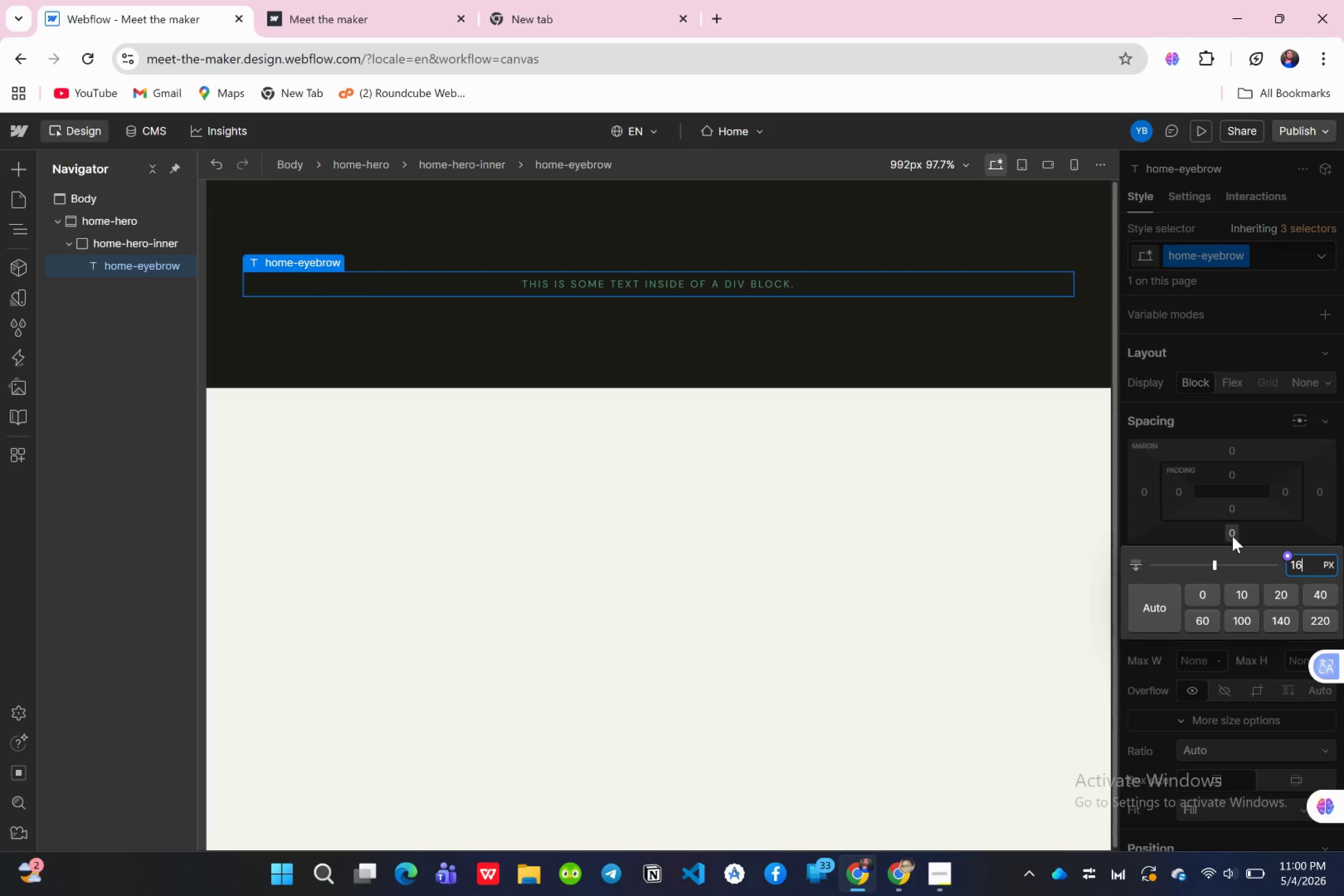 
key(Enter)
 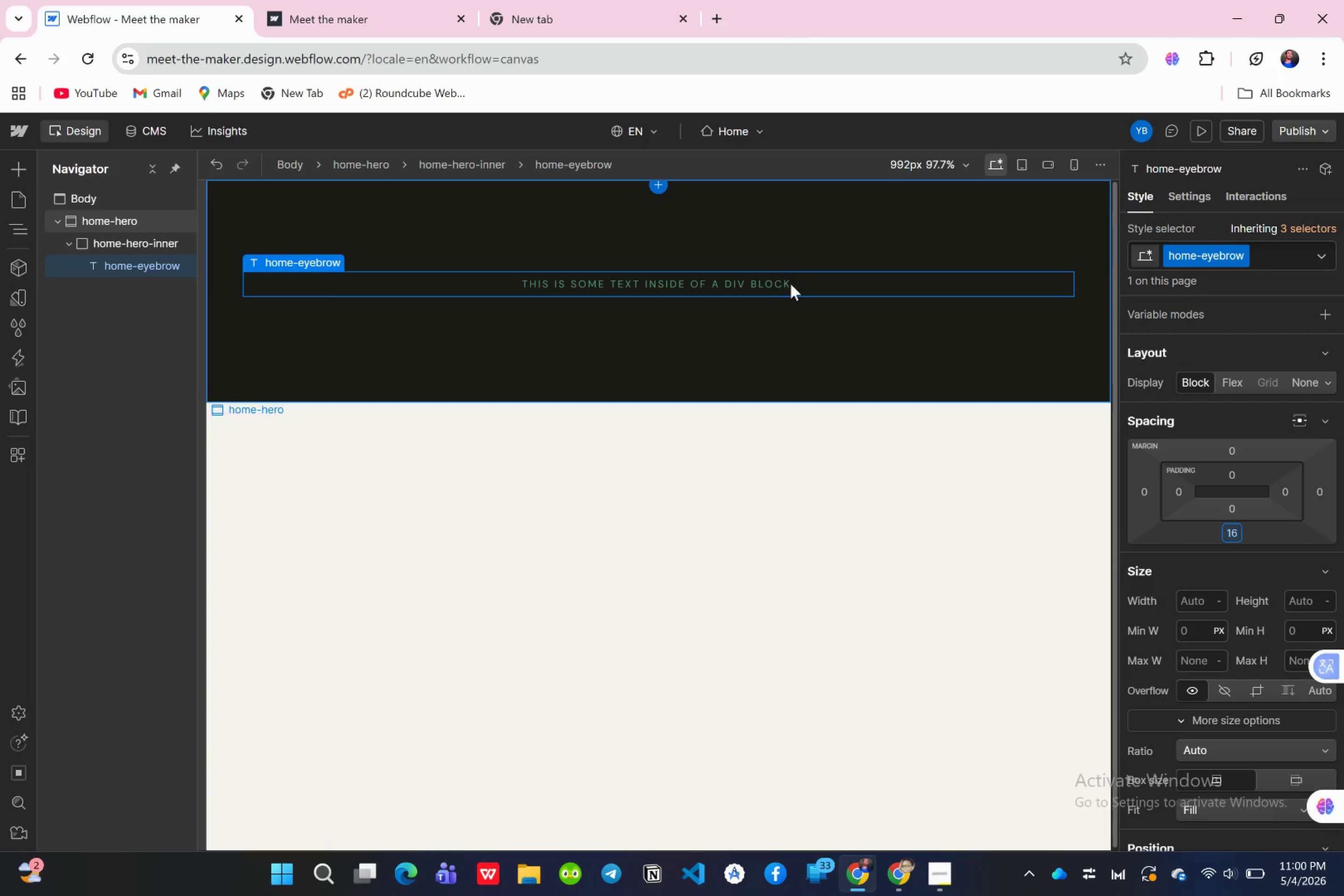 
double_click([789, 278])
 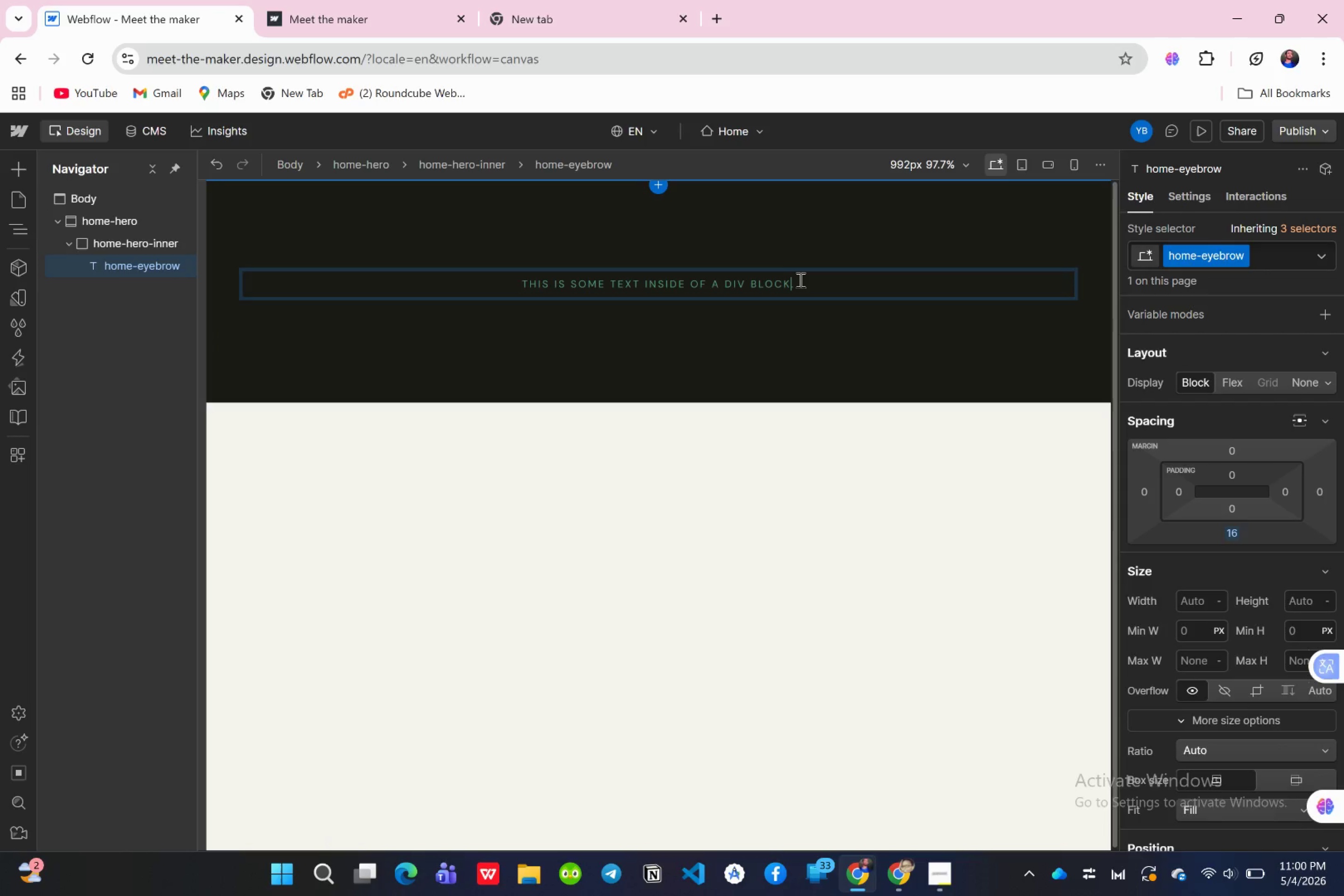 
hold_key(key=Backspace, duration=1.11)
 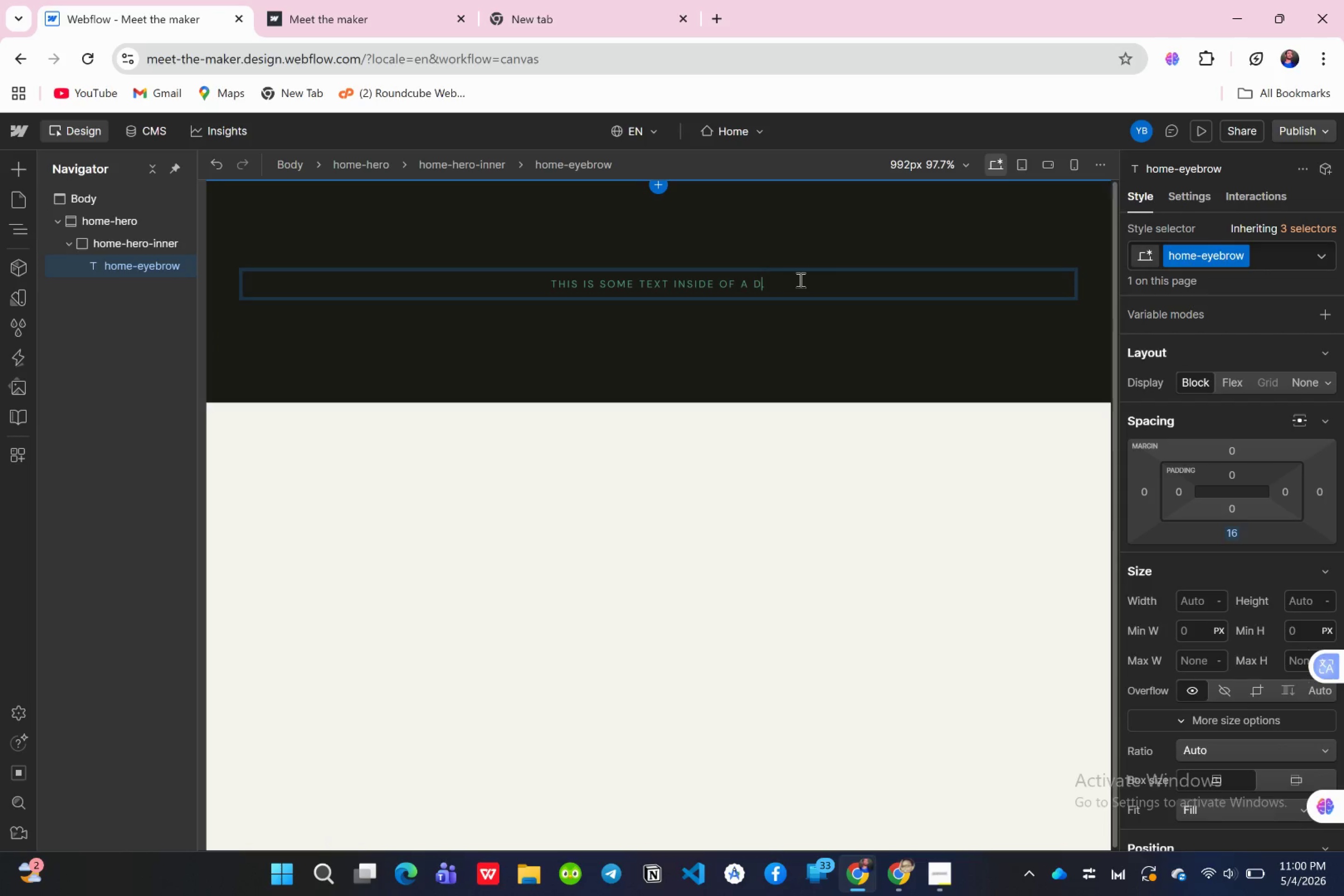 
hold_key(key=Backspace, duration=1.54)
 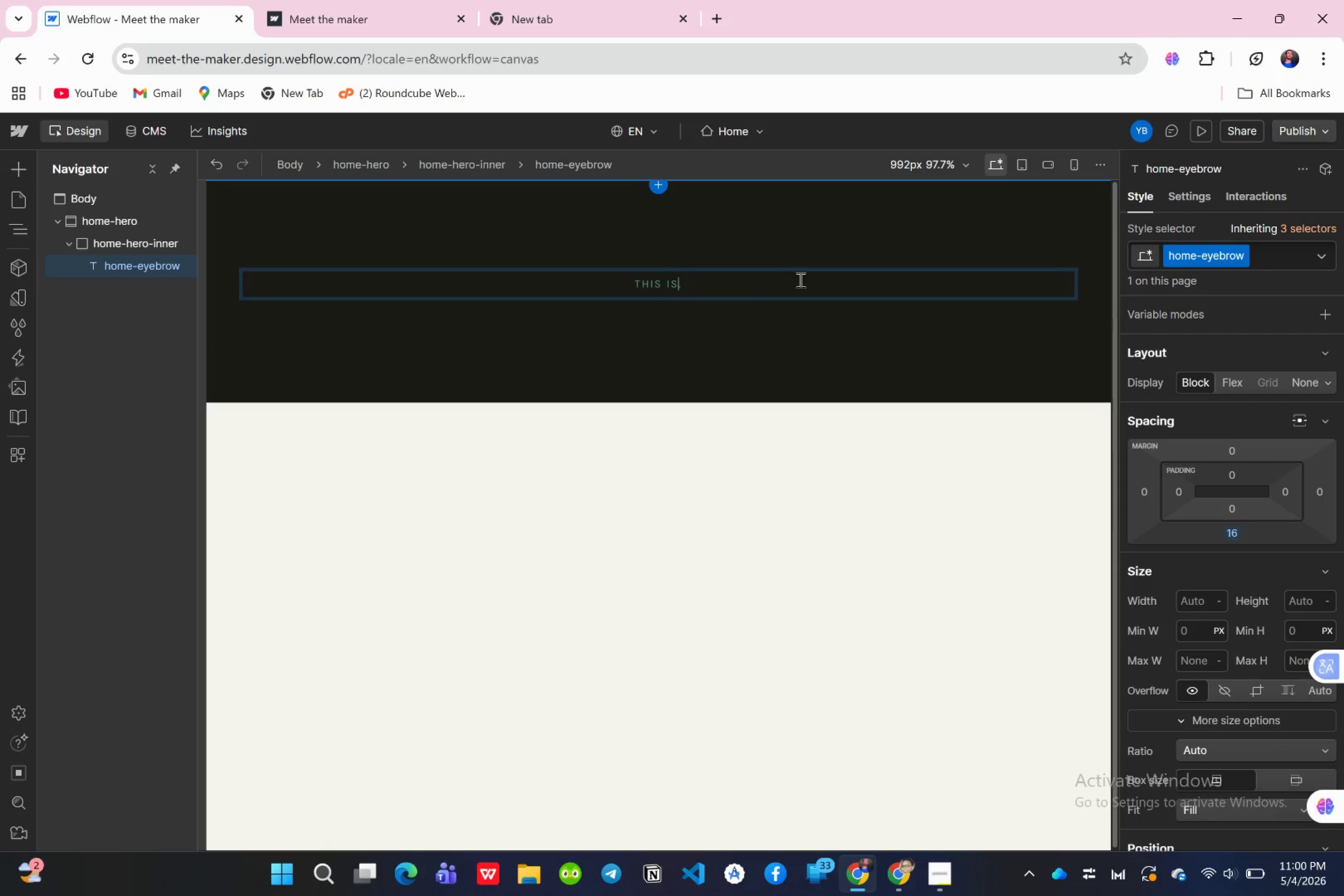 
hold_key(key=Backspace, duration=0.35)
 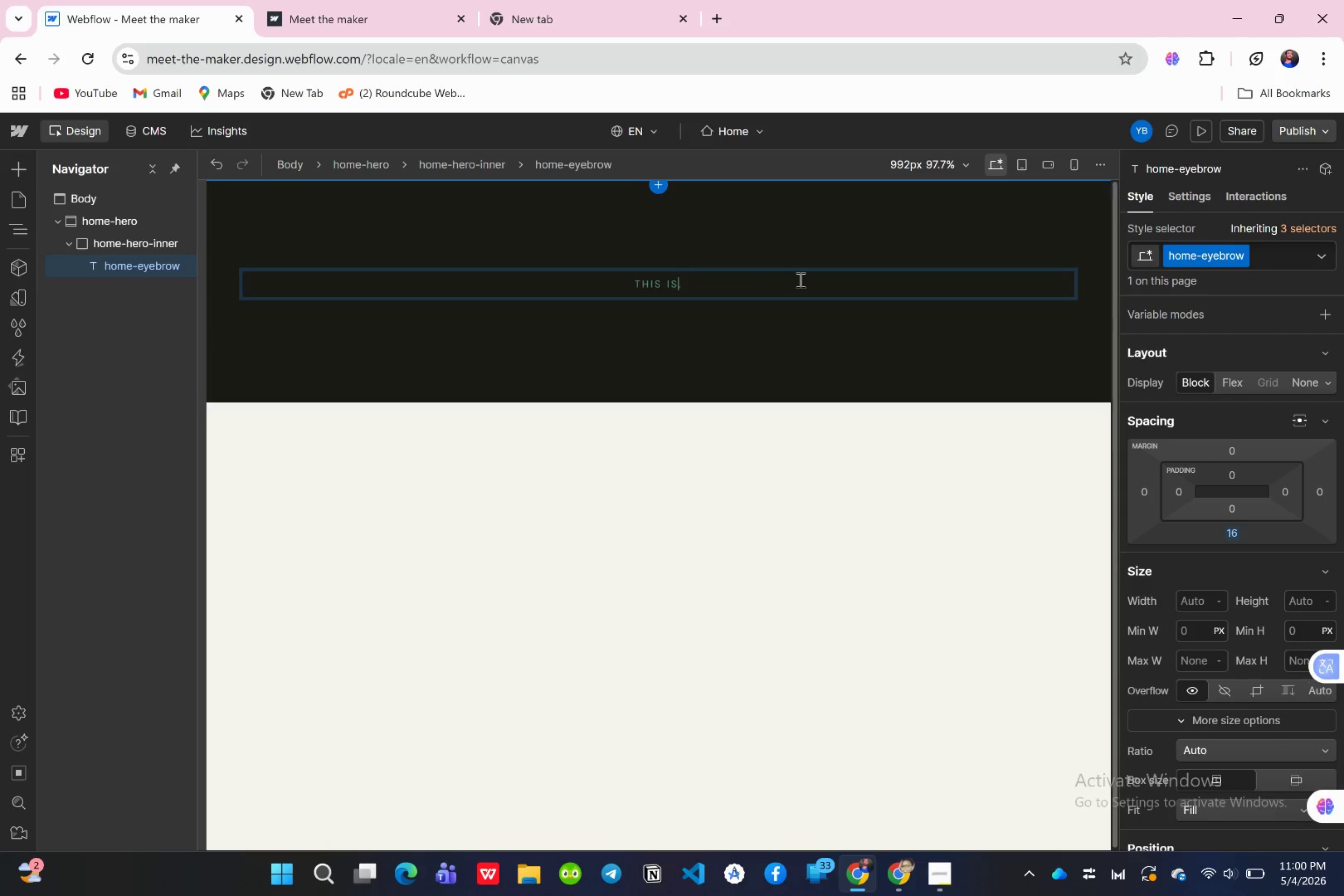 
key(Backspace)
 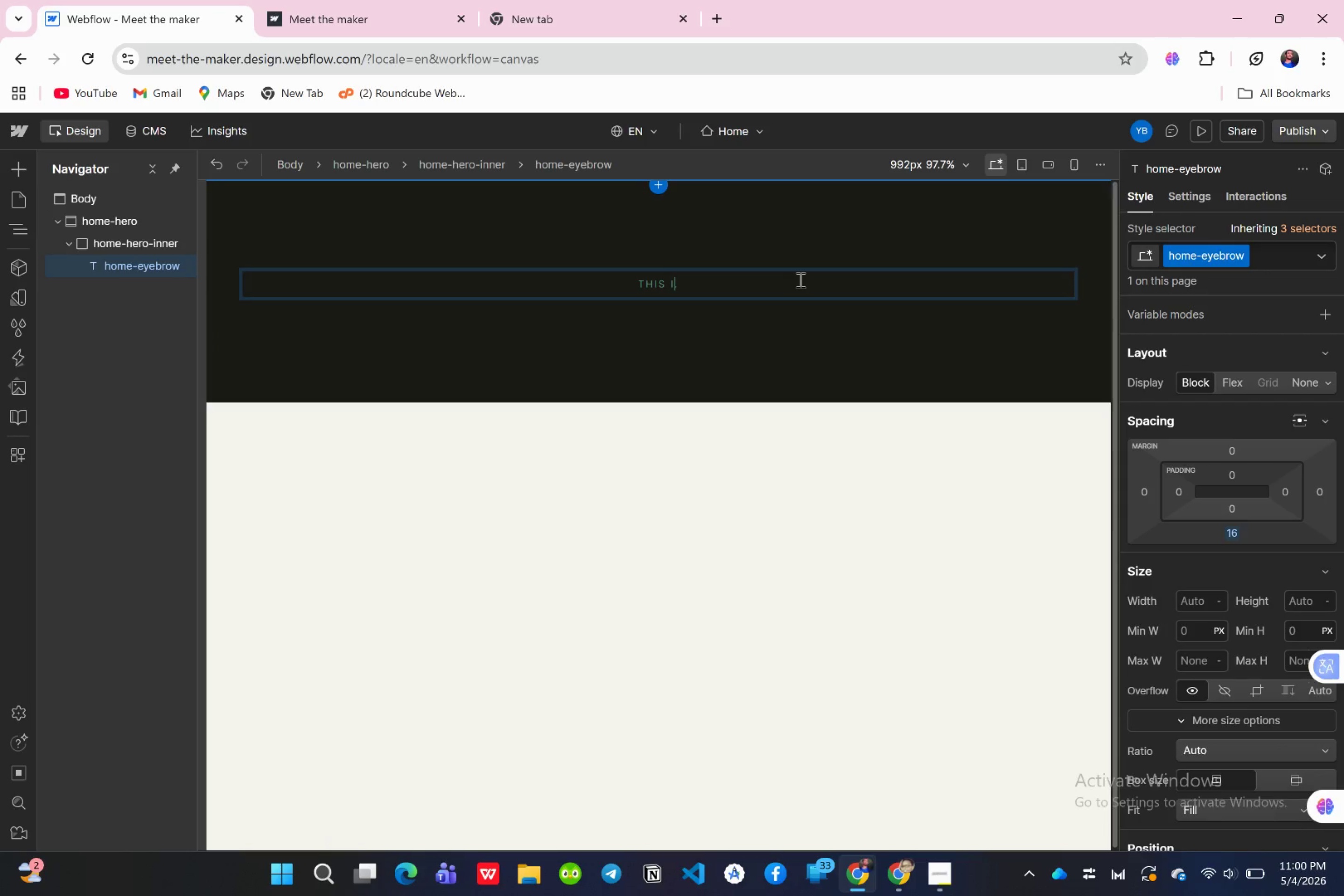 
key(Backspace)
 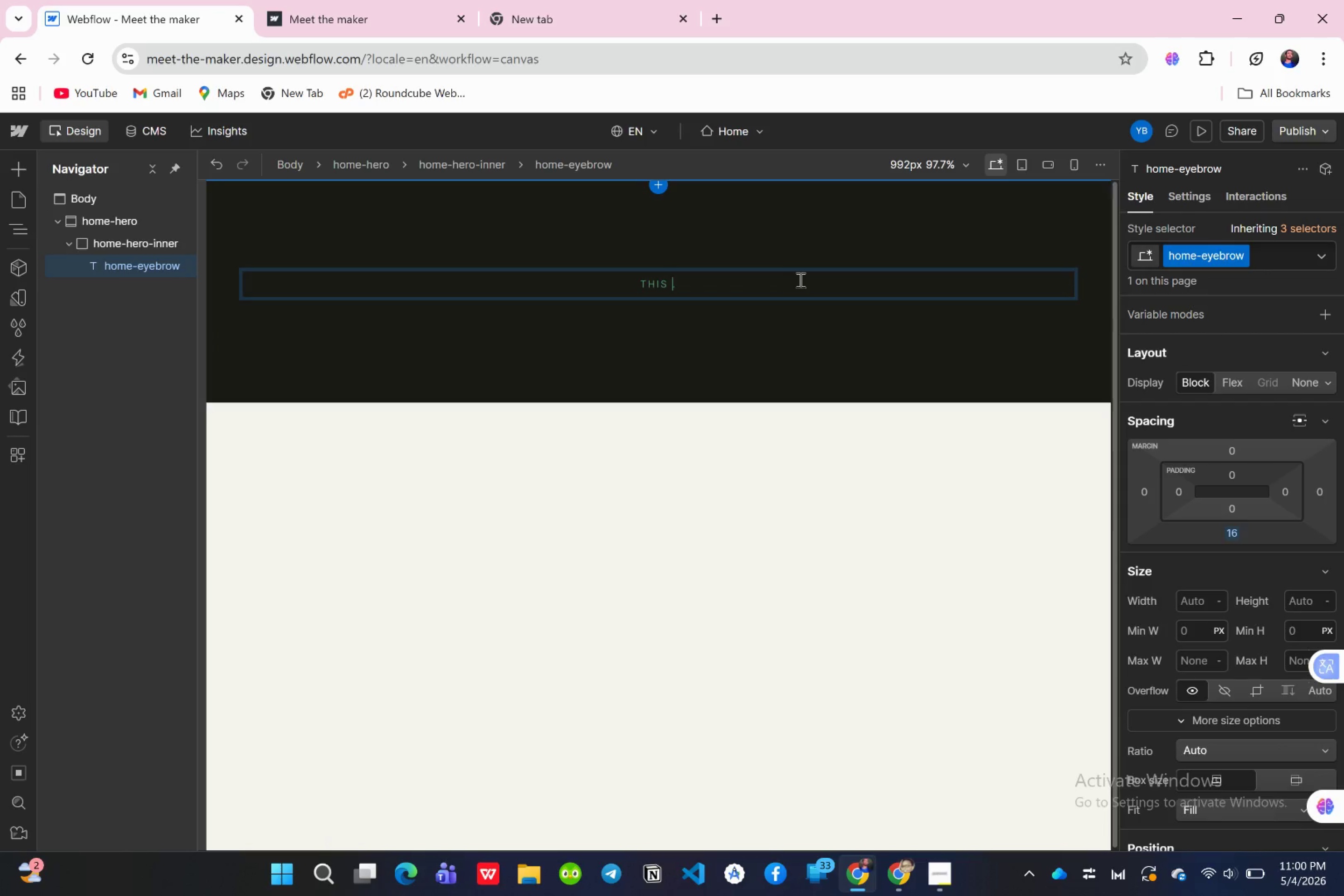 
key(Backspace)
 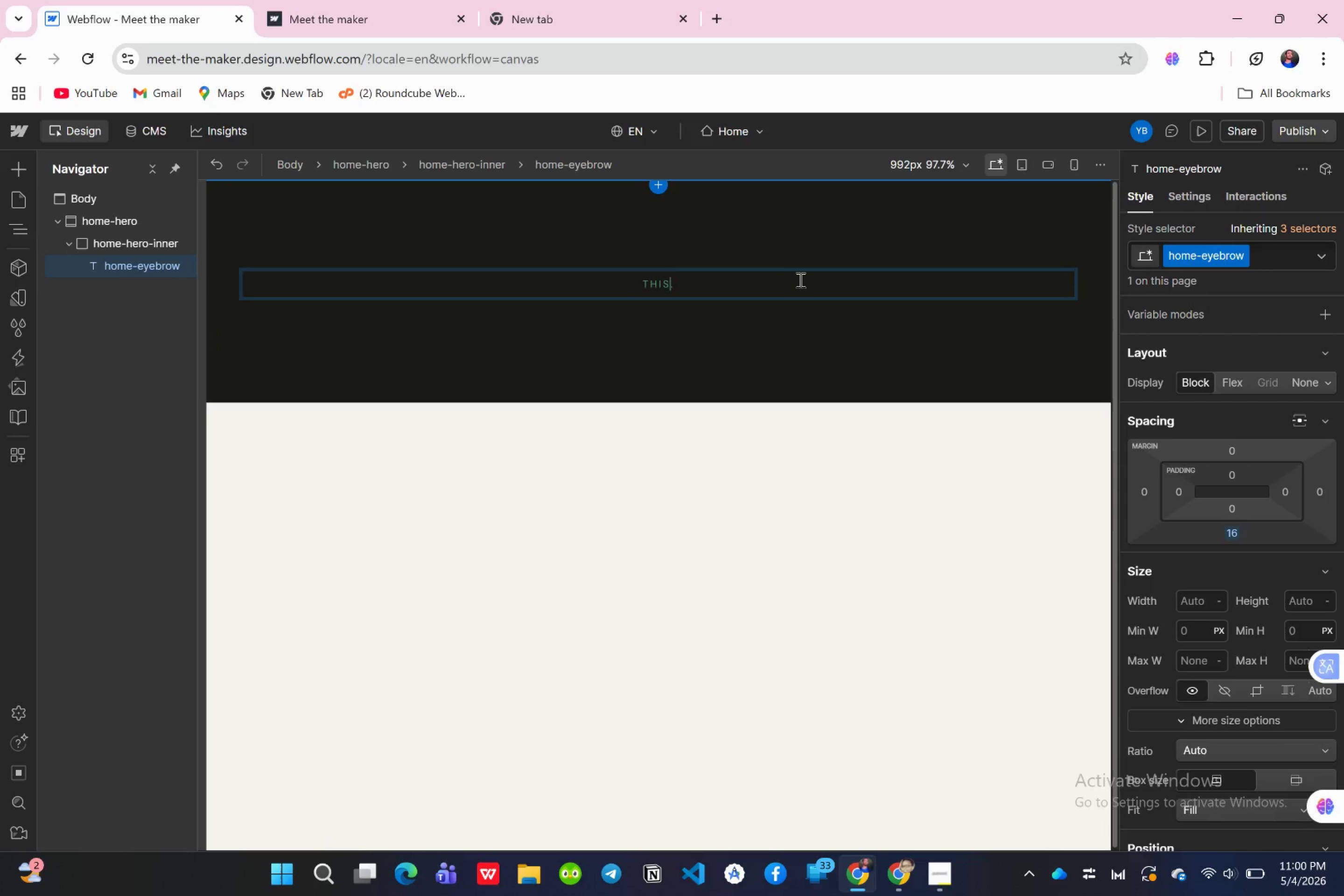 
key(Backspace)
 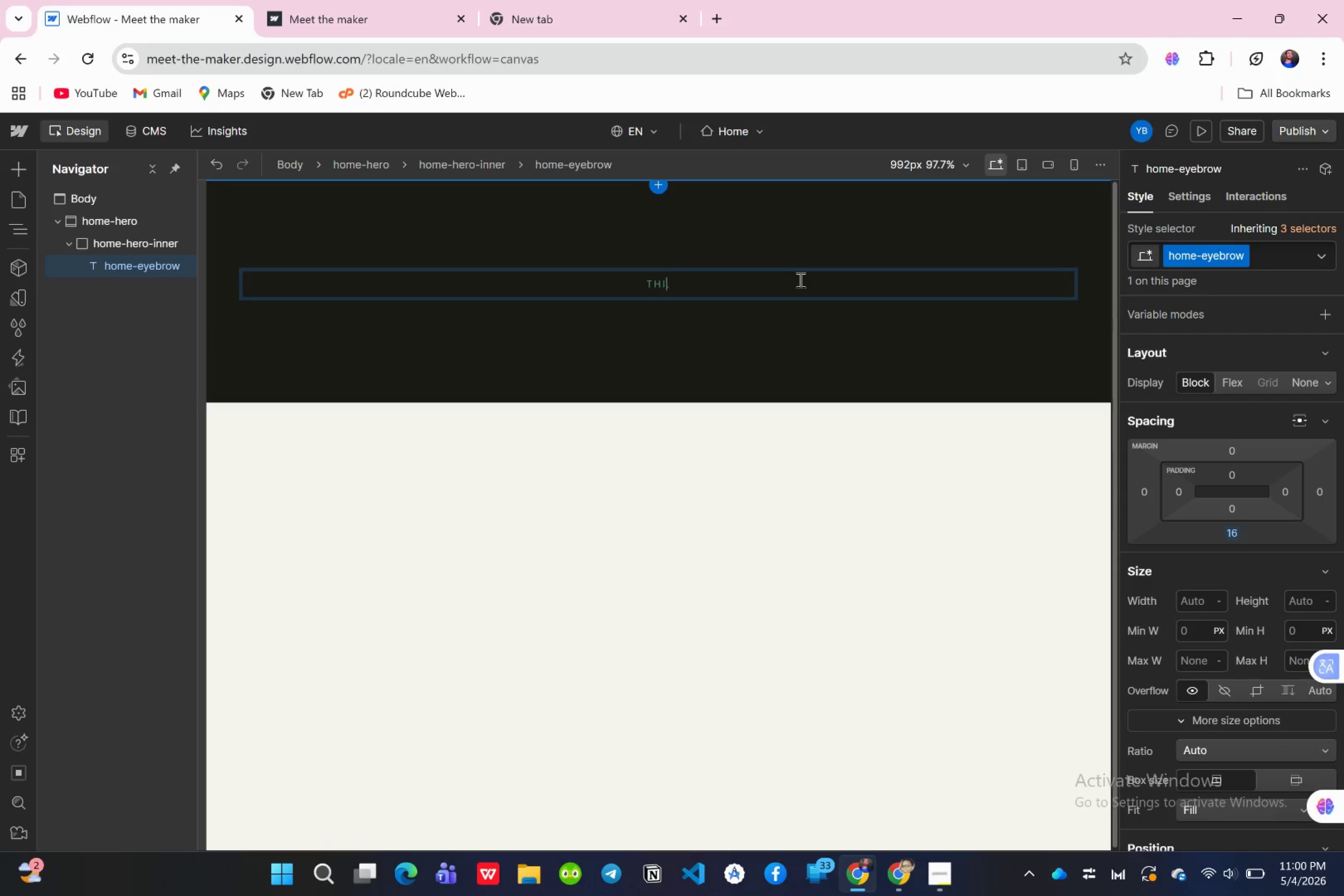 
key(Backspace)
 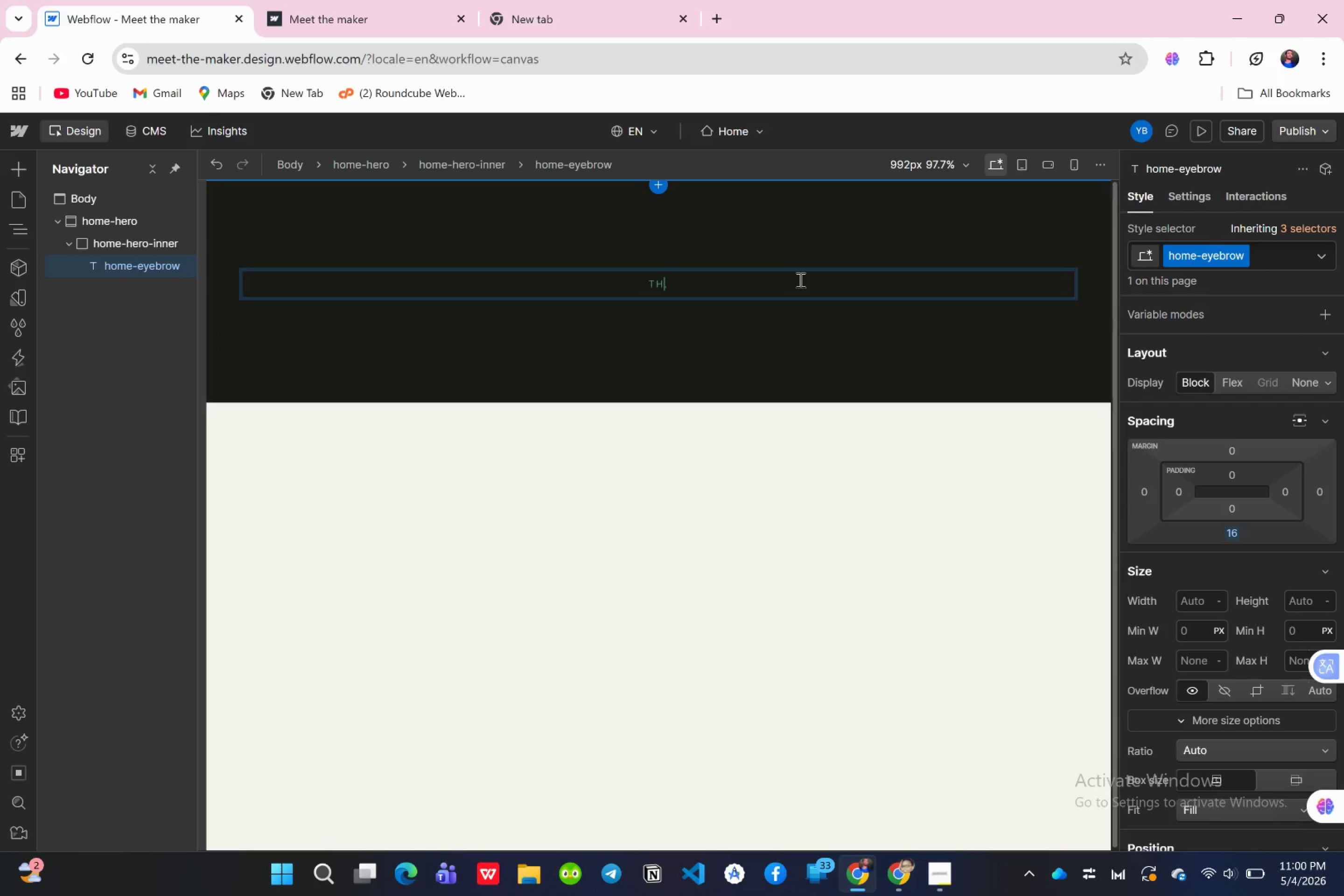 
key(Backspace)
 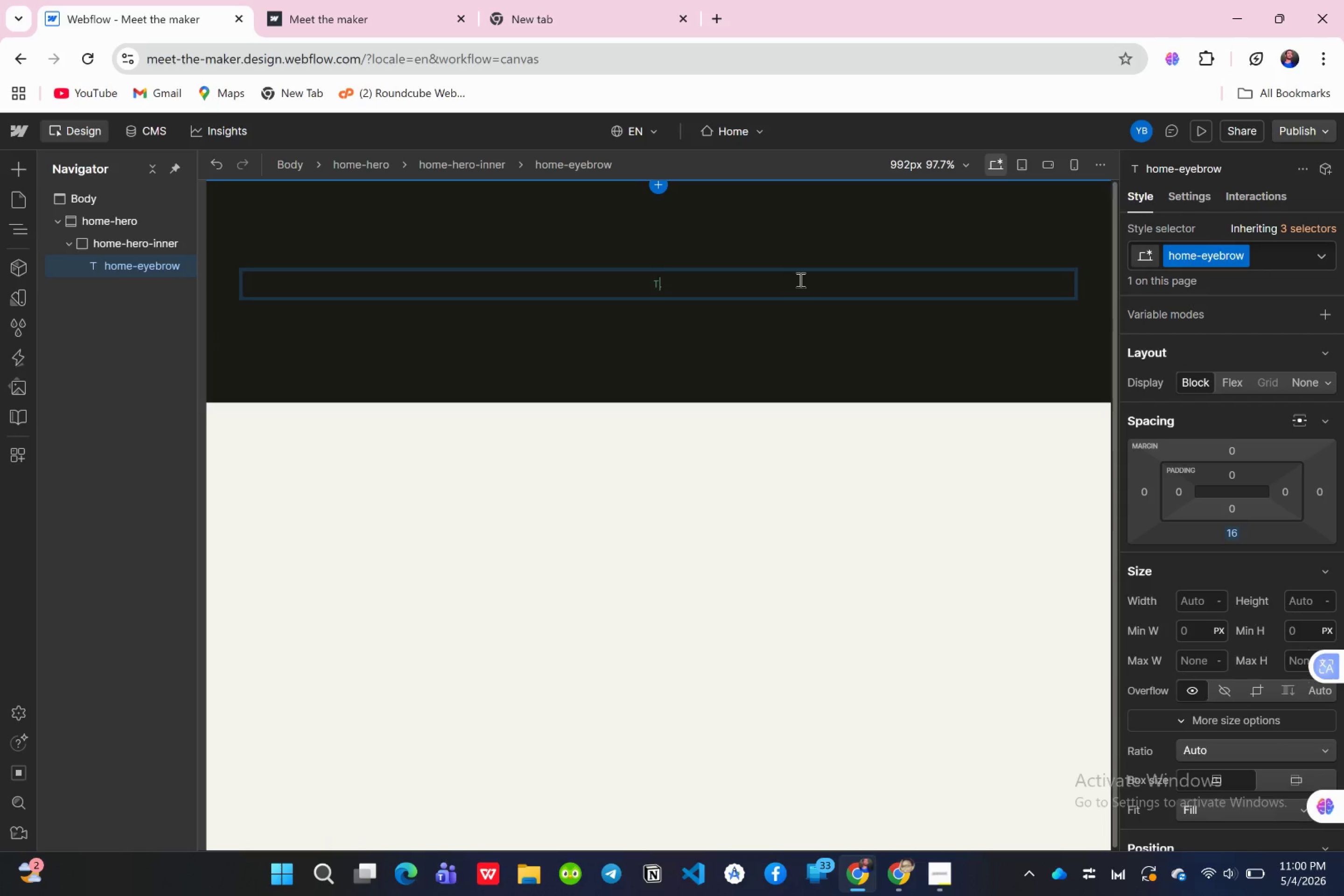 
key(Backspace)
 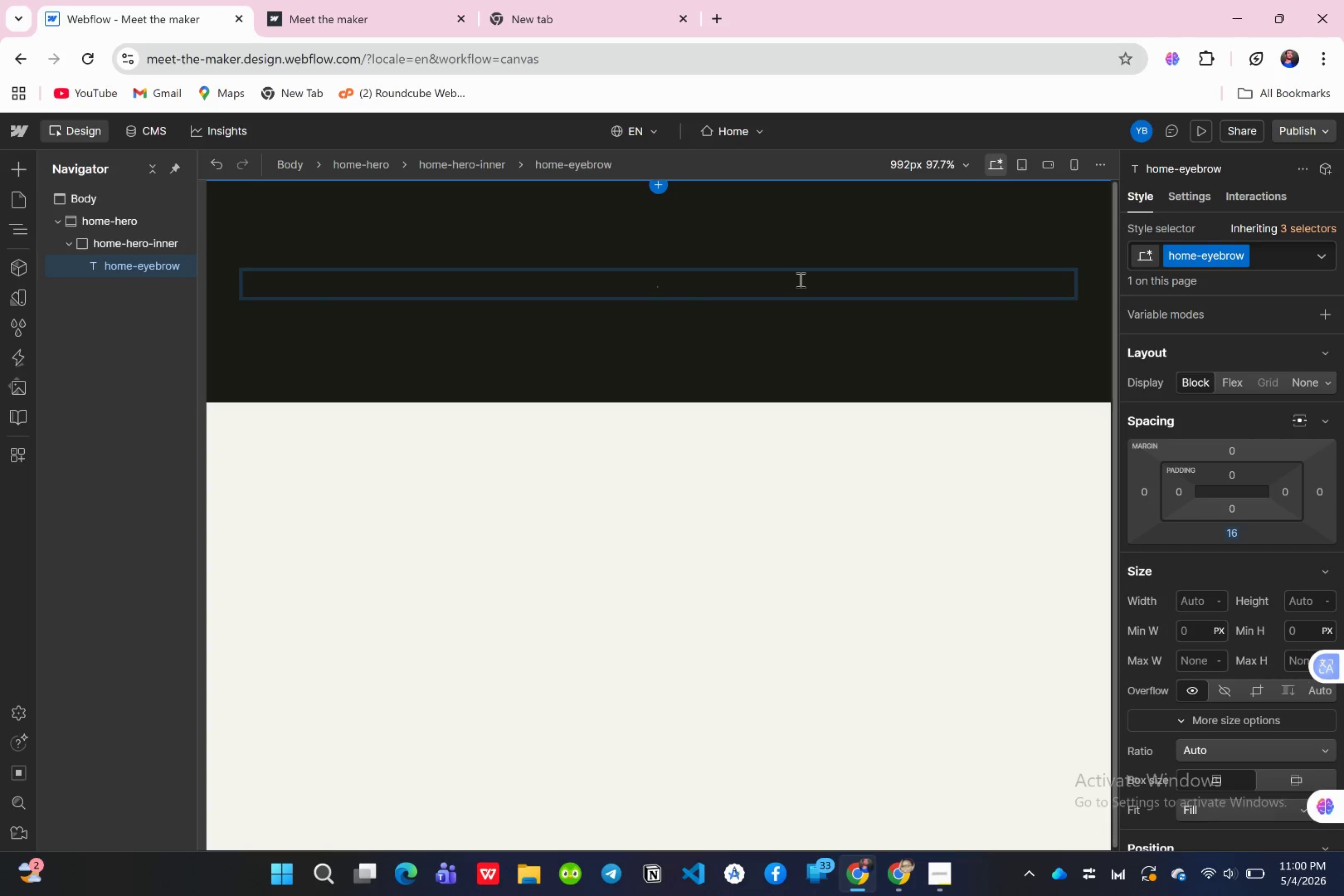 
type(ORBIT )
 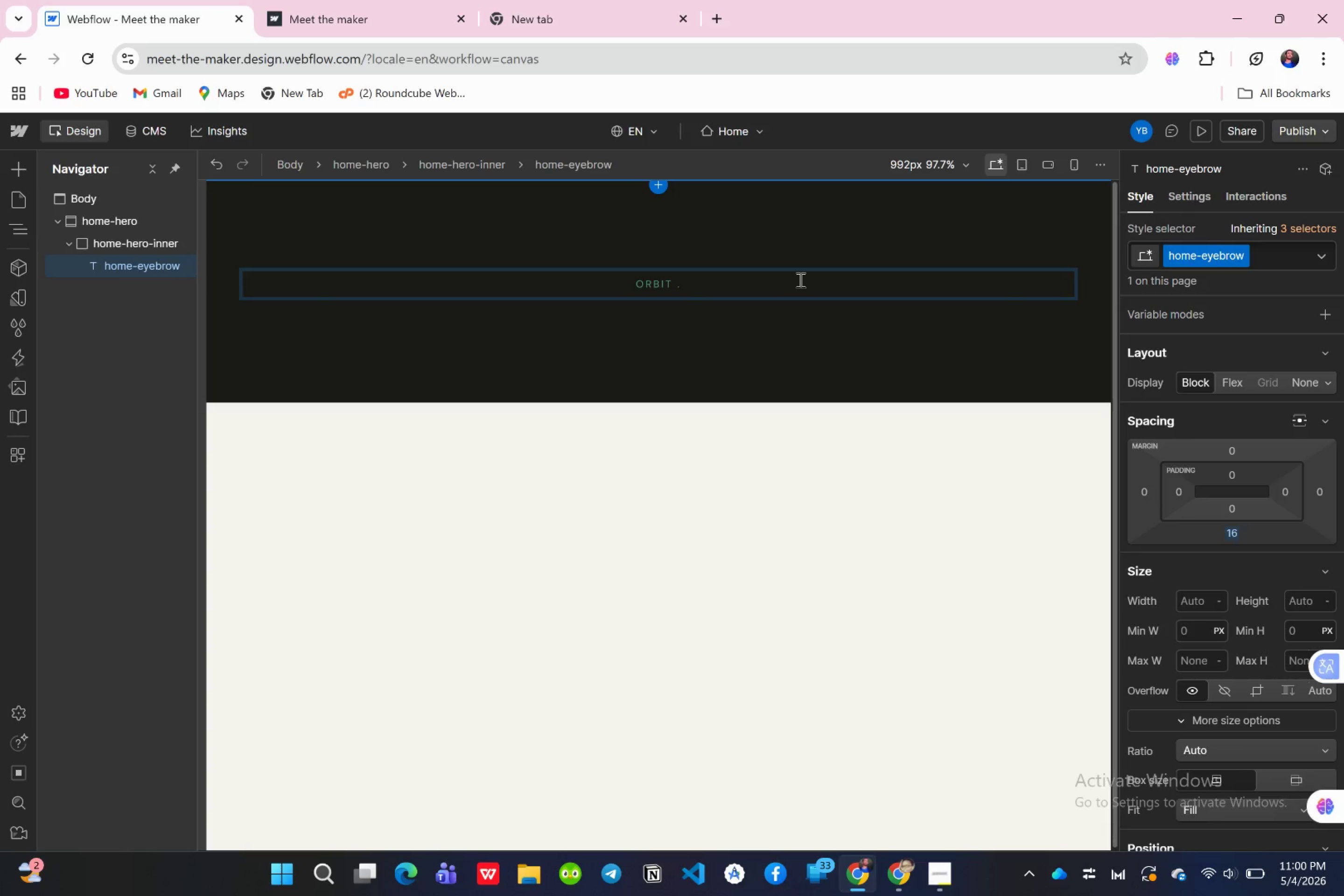 
type(& ARTI)
key(Backspace)
key(Backspace)
key(Backspace)
type(XLE )
key(Backspace)
 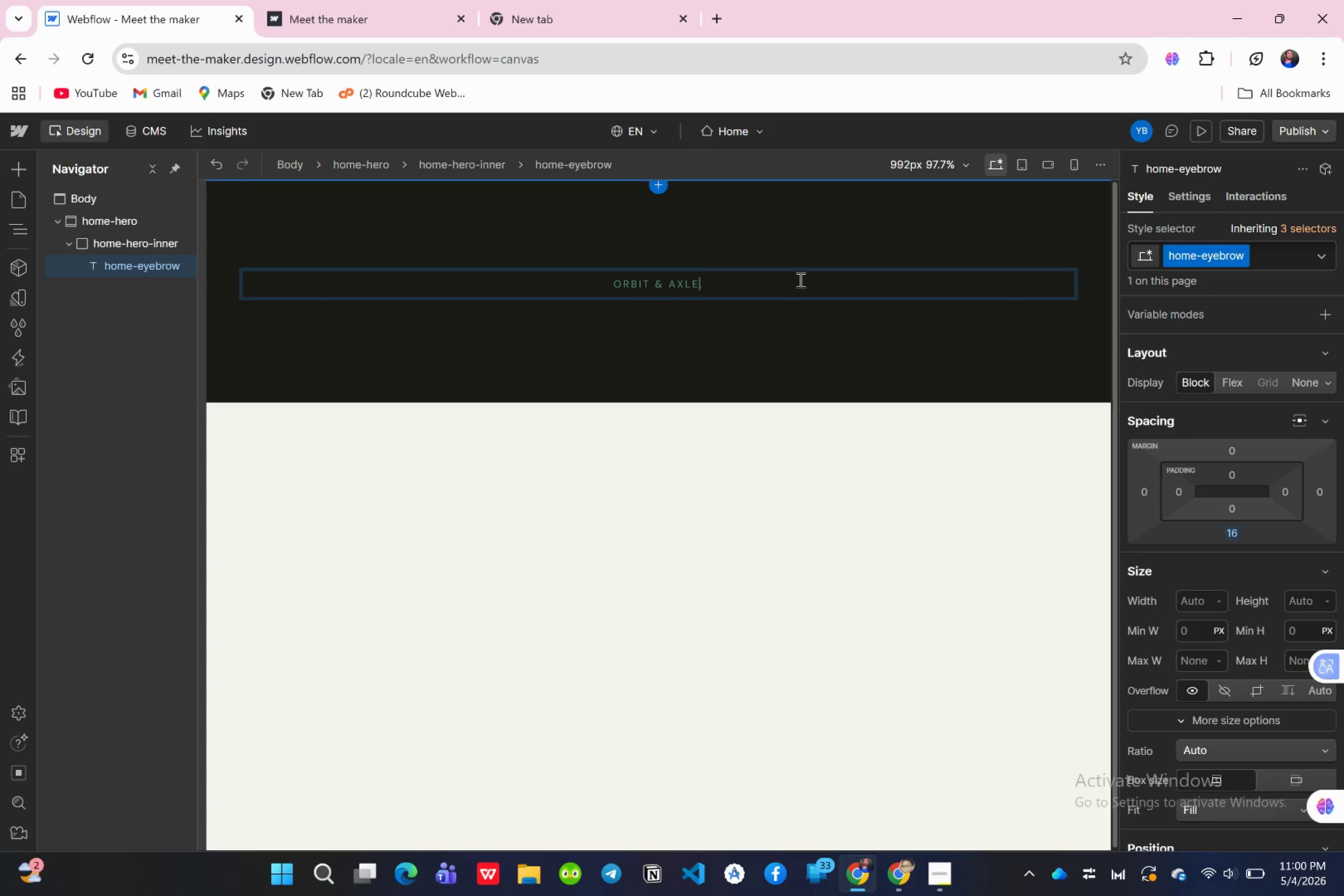 
key(Enter)
 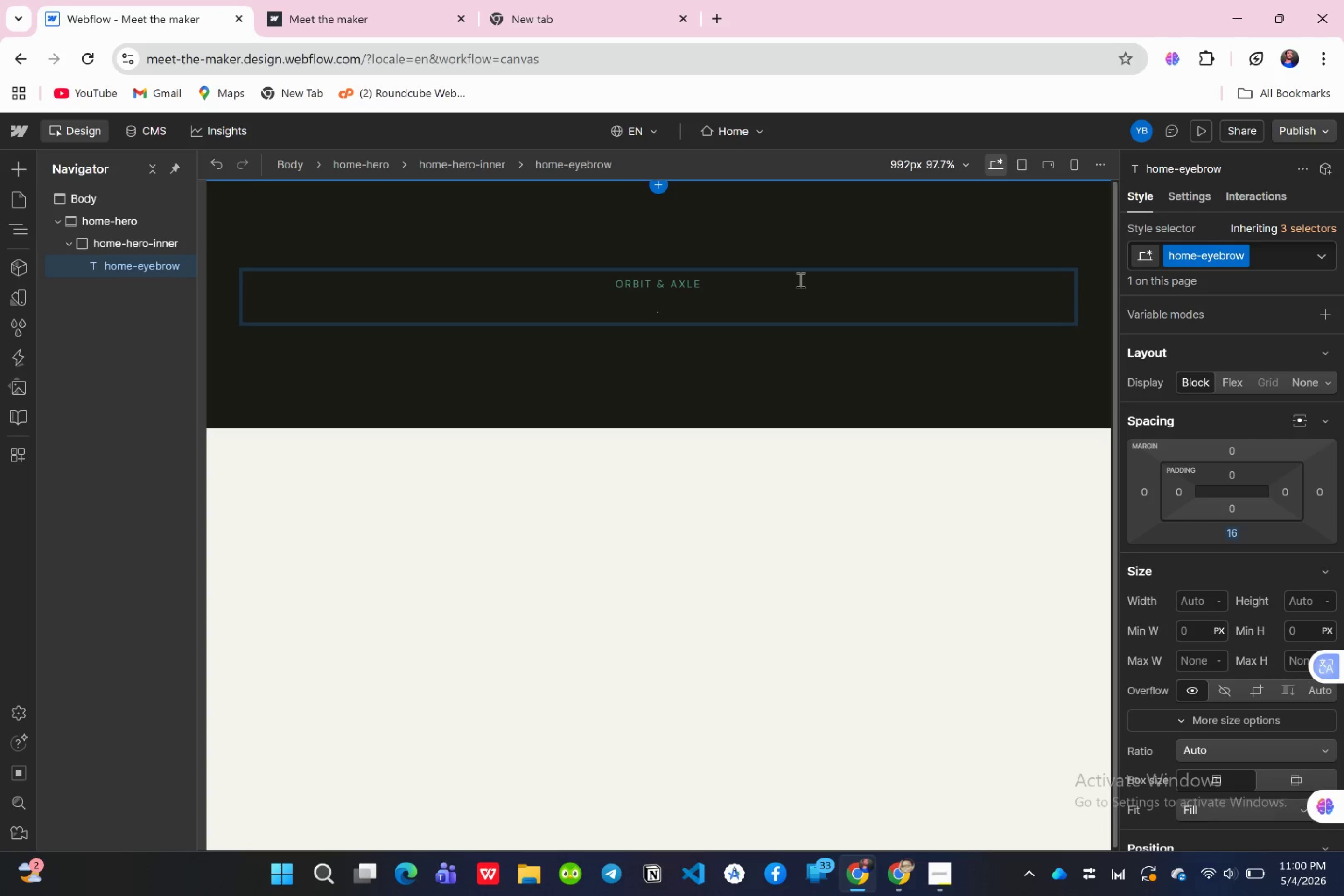 
key(Backspace)
 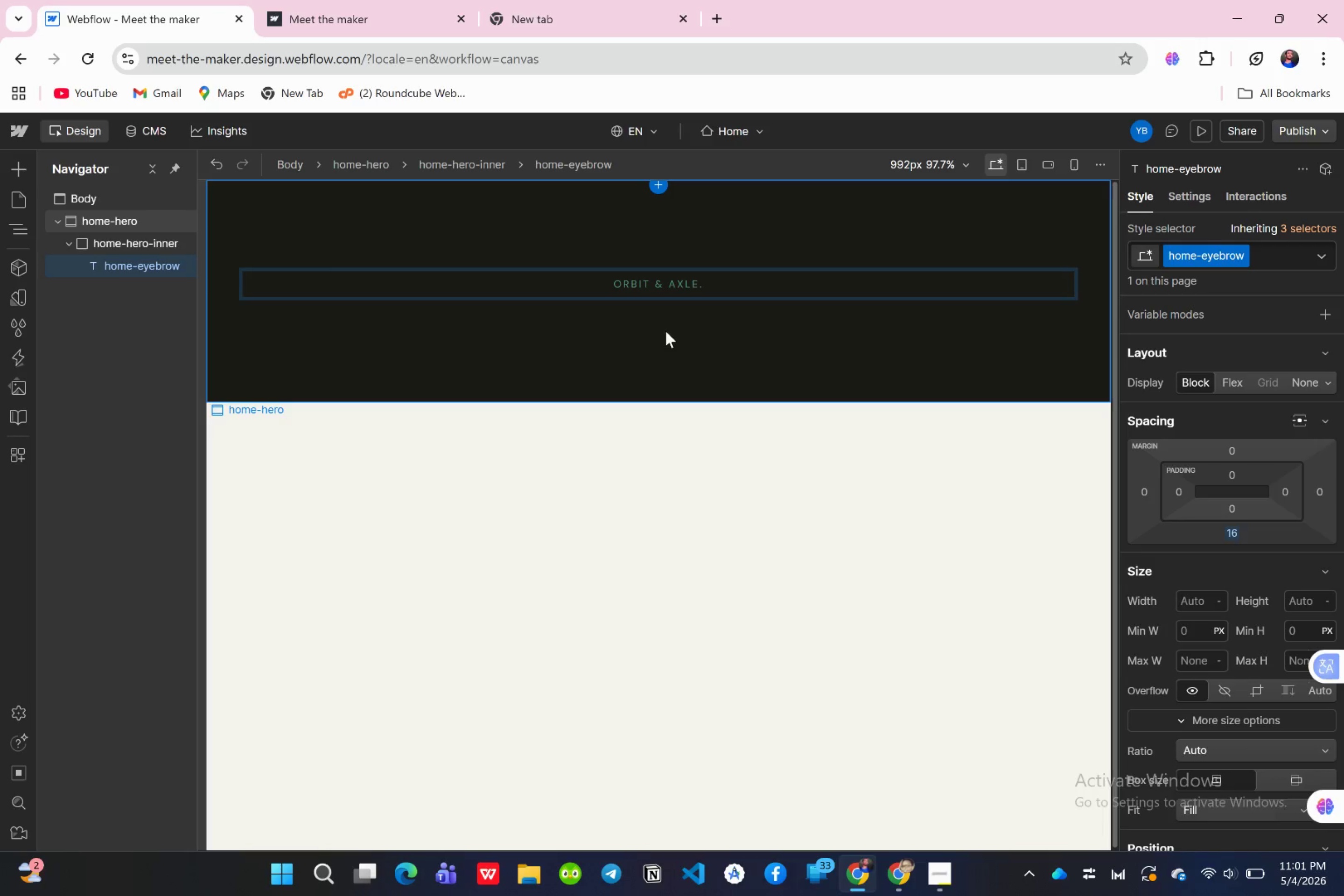 
wait(16.43)
 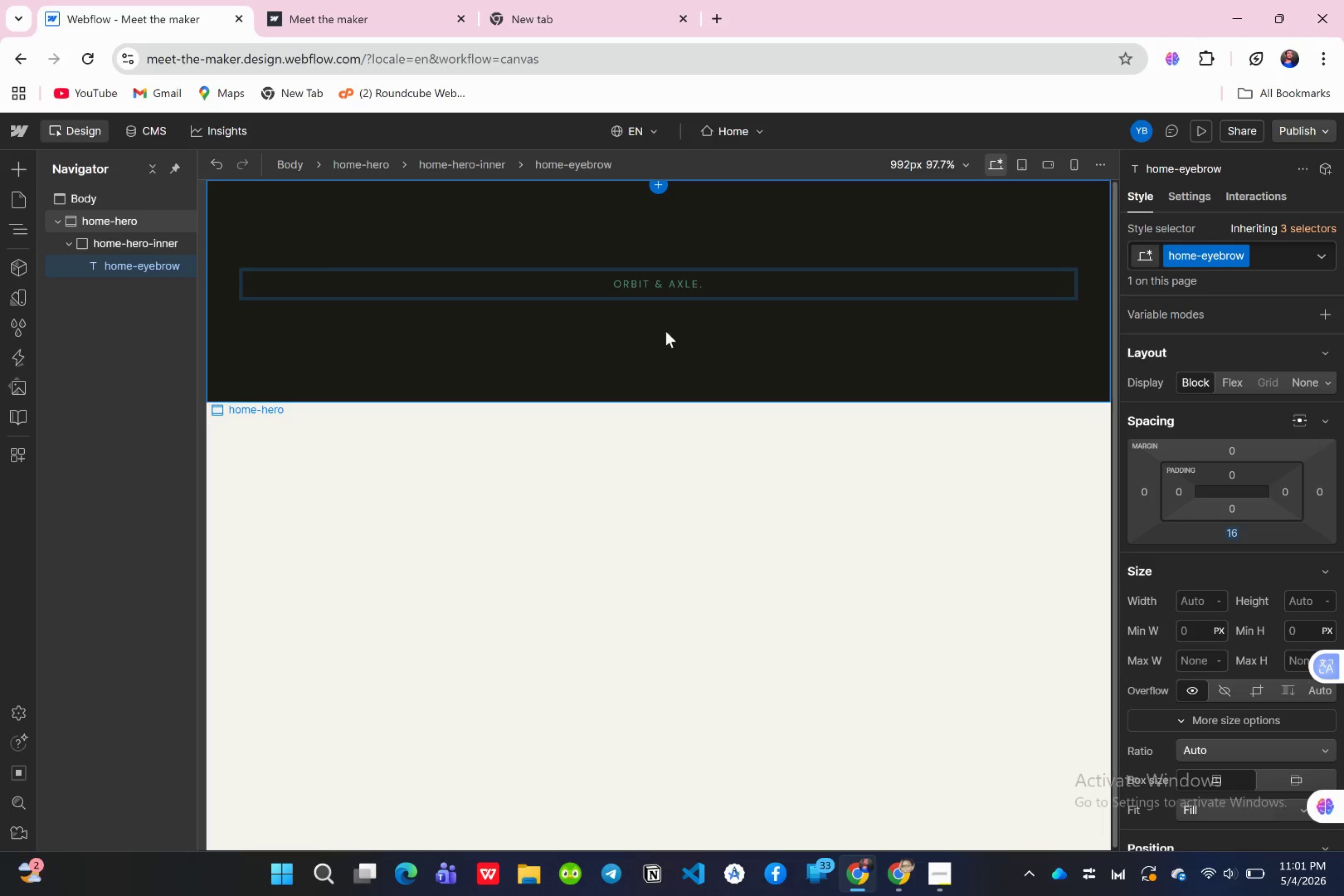 
left_click([14, 168])
 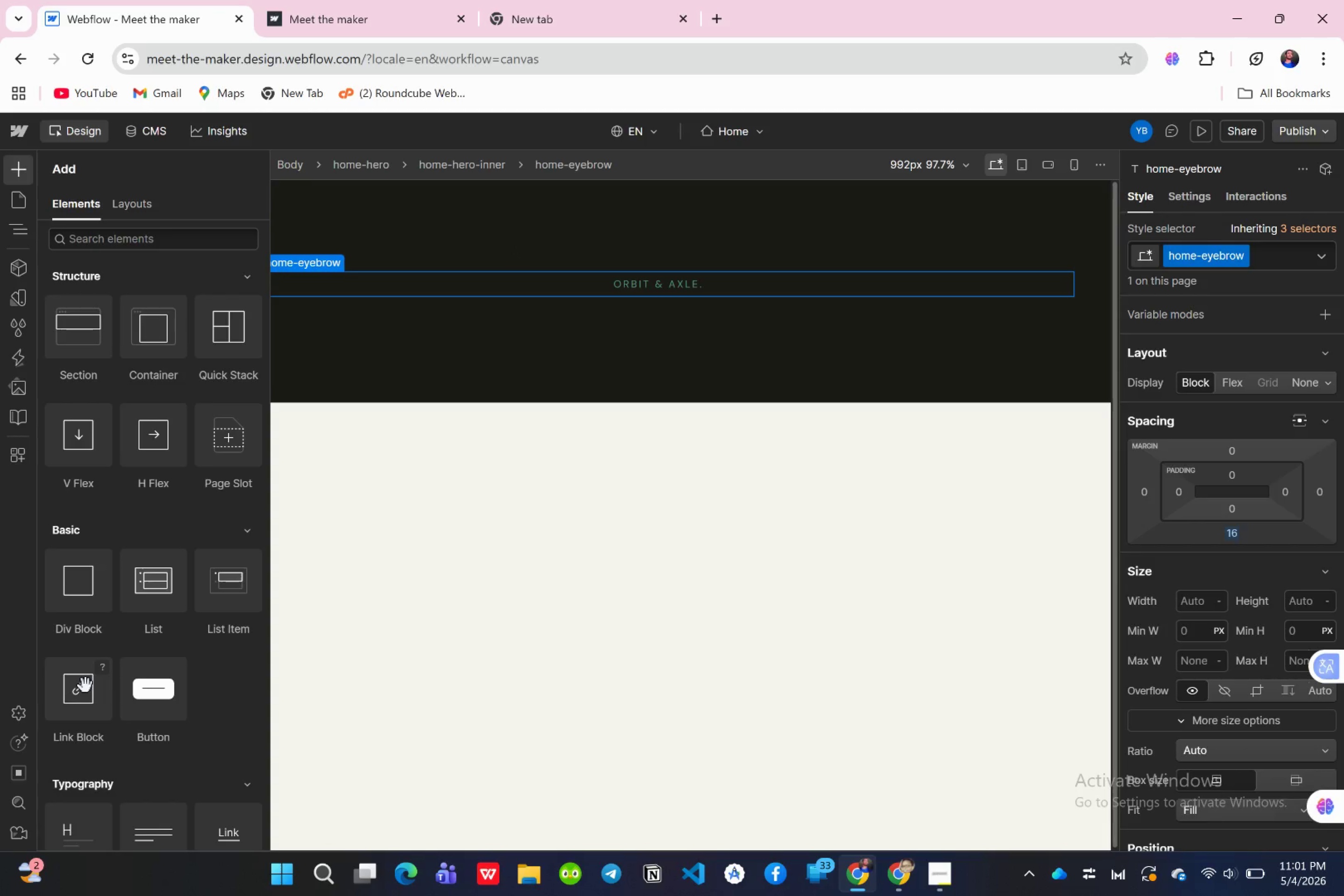 
scroll: coordinate [85, 766], scroll_direction: down, amount: 2.0
 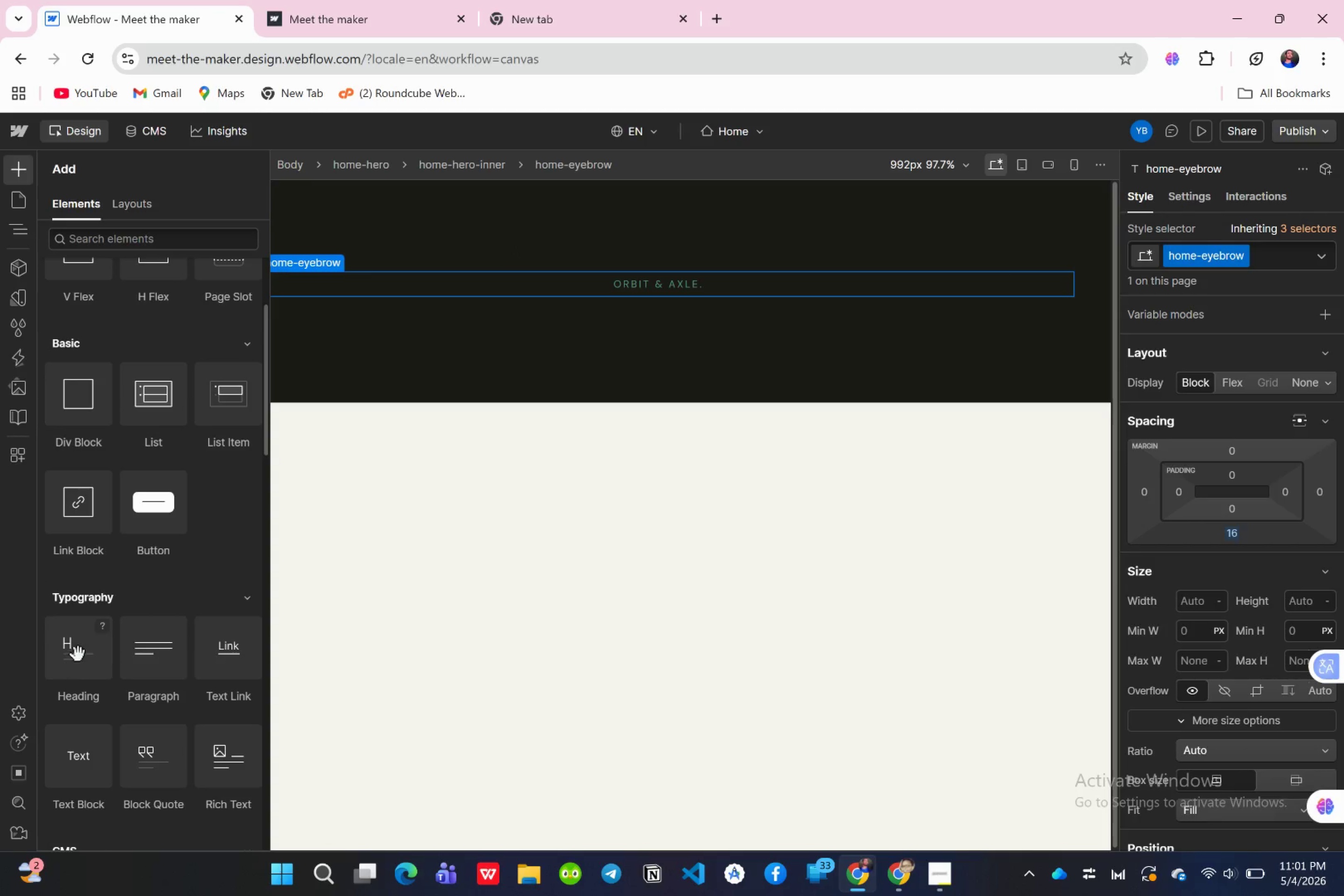 
left_click_drag(start_coordinate=[78, 652], to_coordinate=[90, 290])
 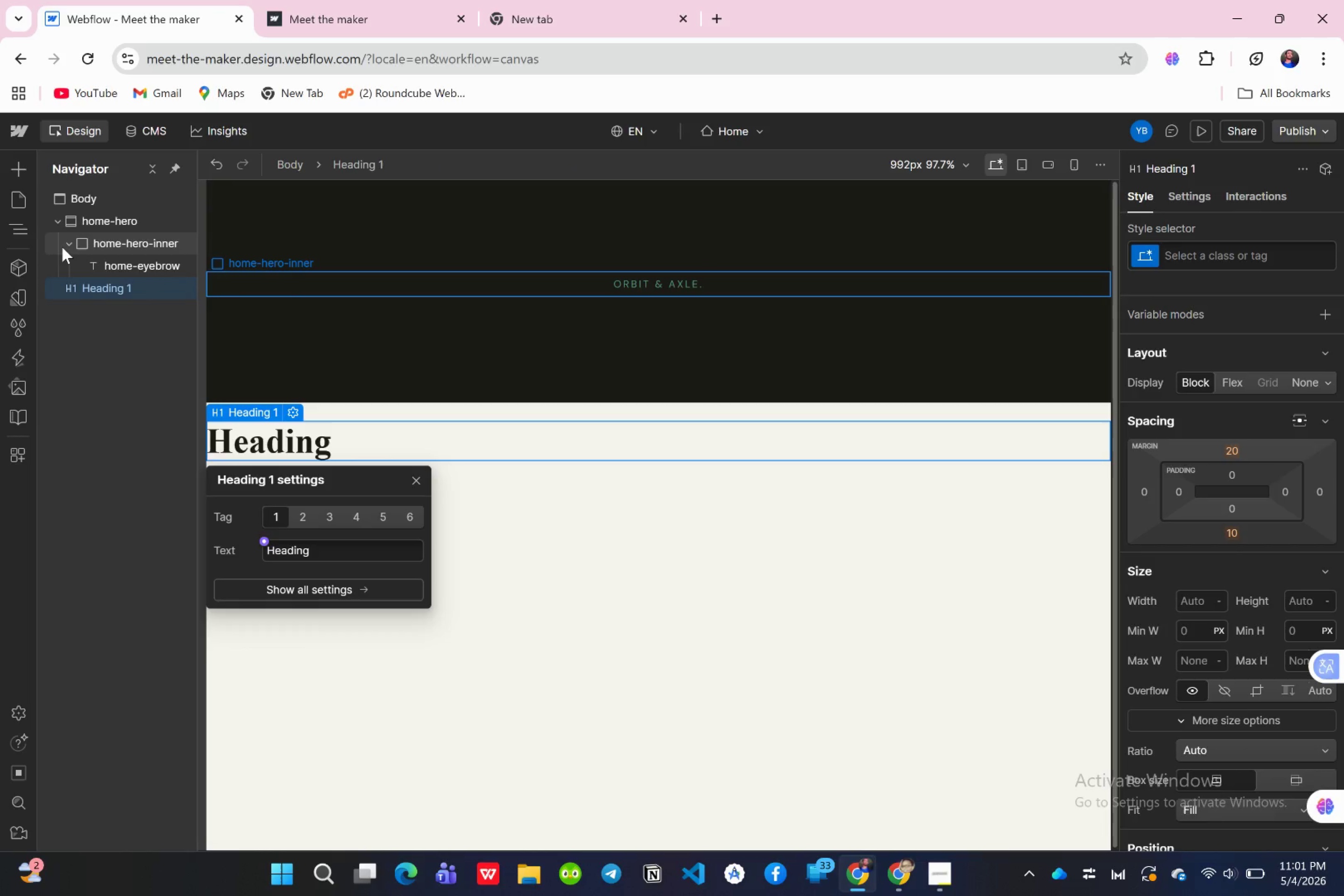 
left_click([62, 247])
 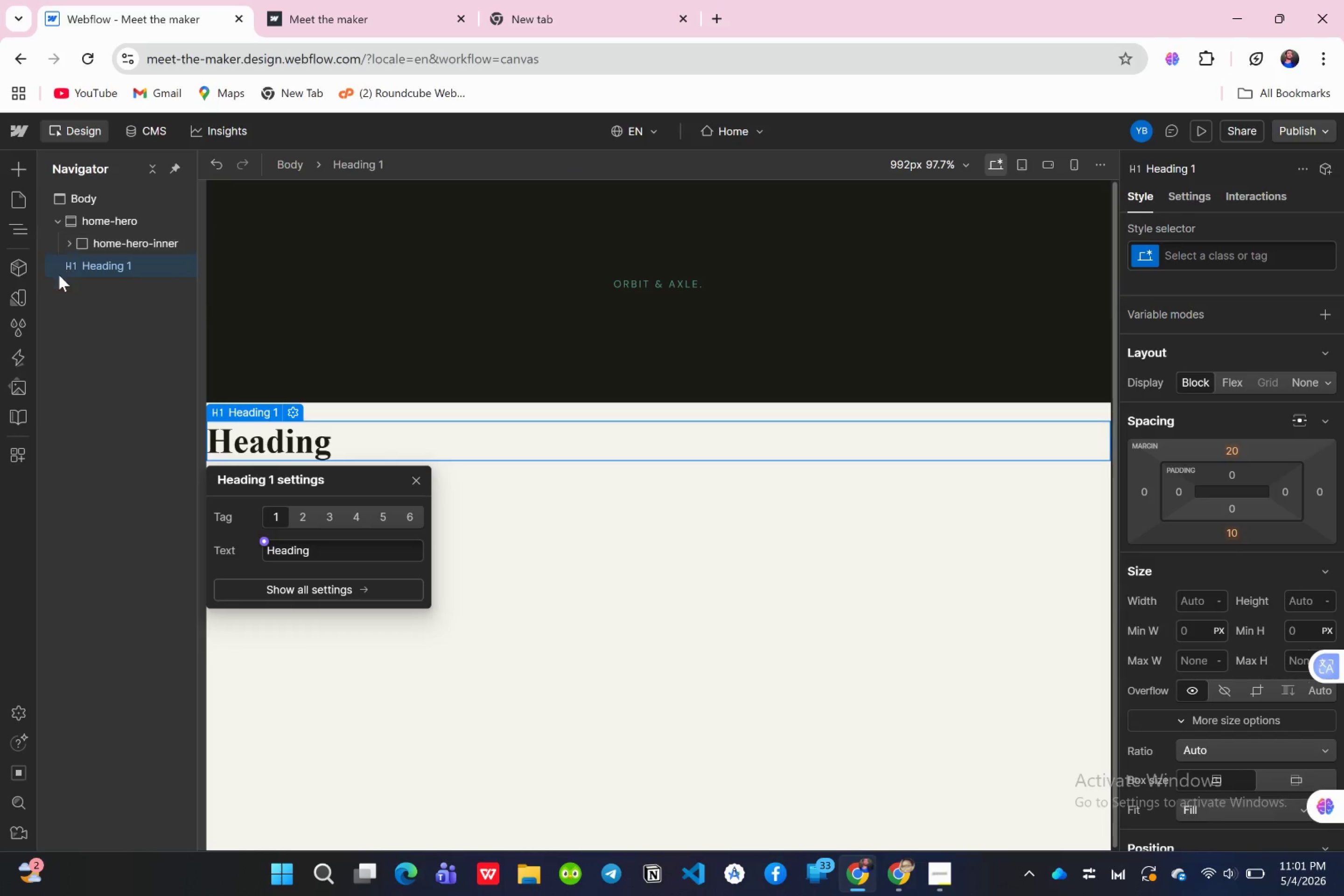 
left_click_drag(start_coordinate=[70, 260], to_coordinate=[128, 267])
 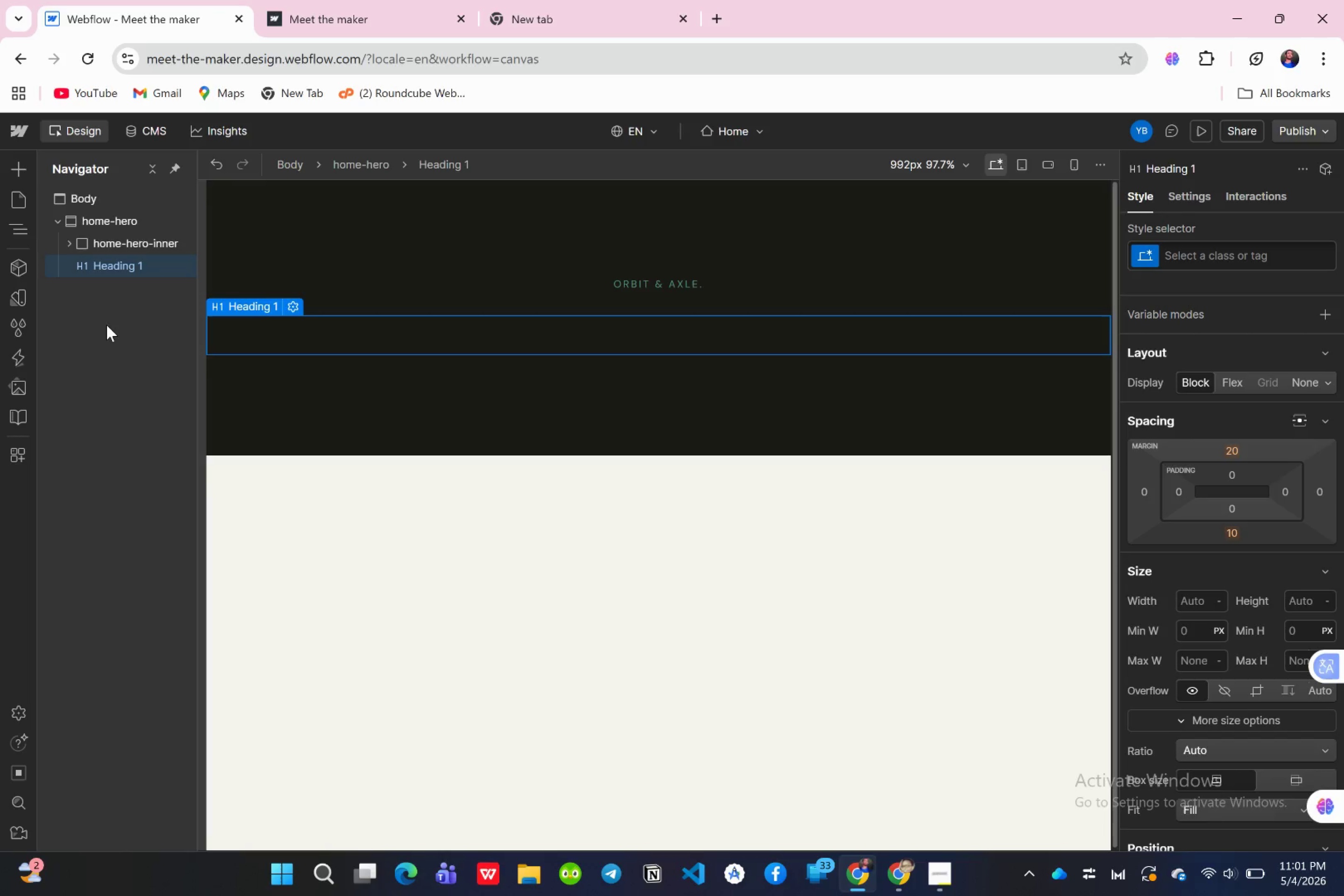 
wait(15.2)
 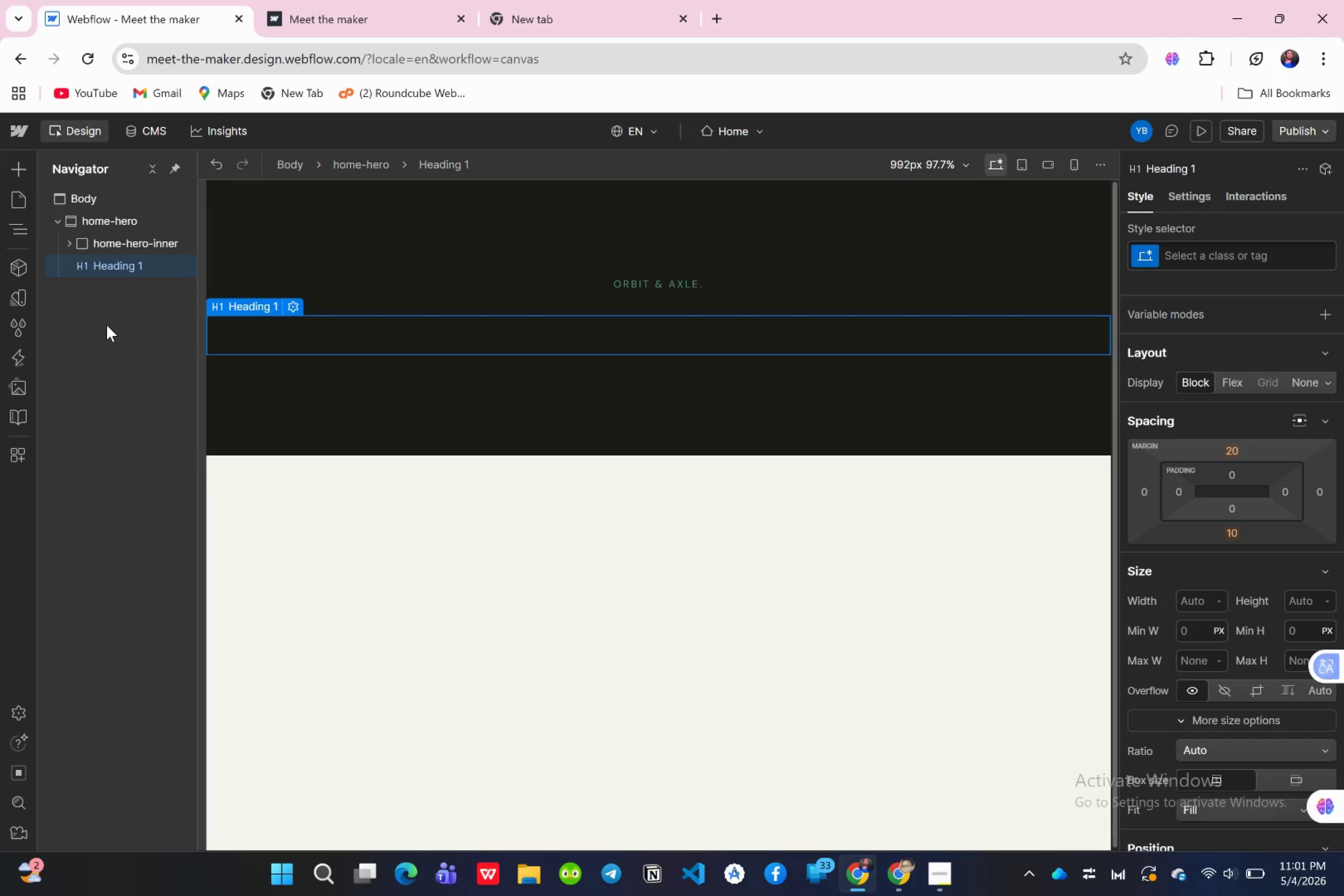 
left_click([1211, 259])
 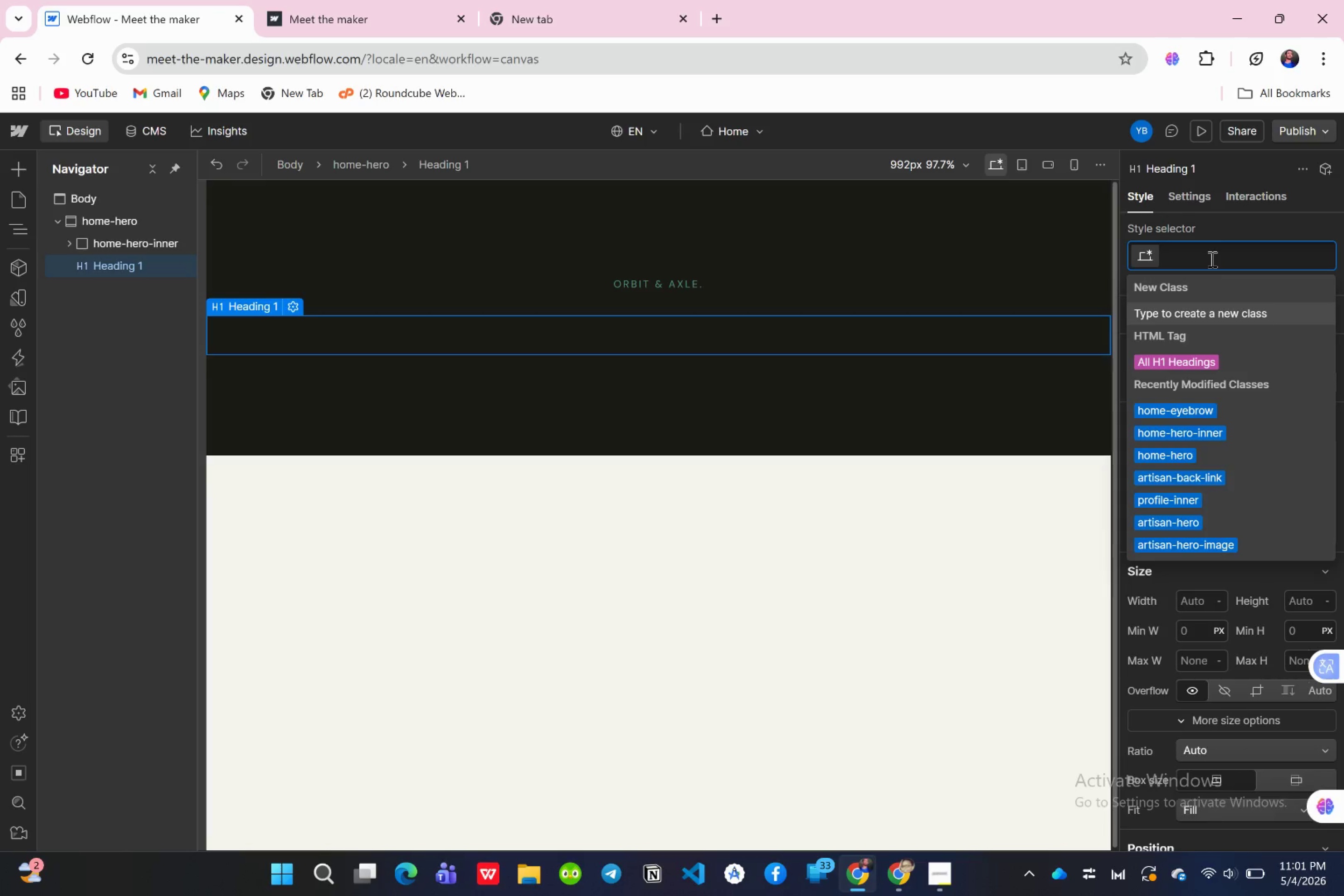 
type(HOME TI)
key(Backspace)
key(Backspace)
key(Backspace)
key(Backspace)
key(Backspace)
key(Backspace)
key(Backspace)
key(Backspace)
type(home-title)
 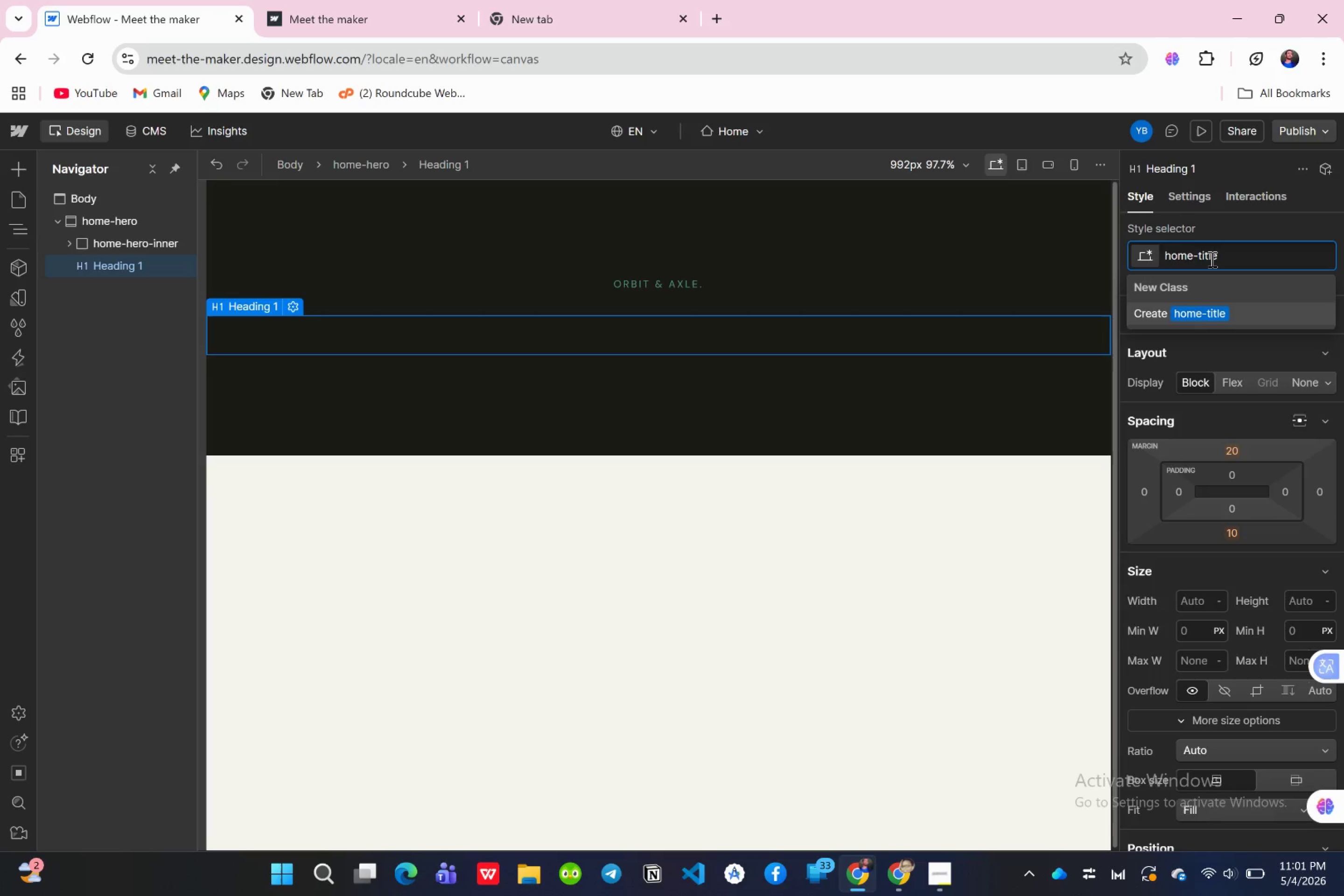 
key(Enter)
 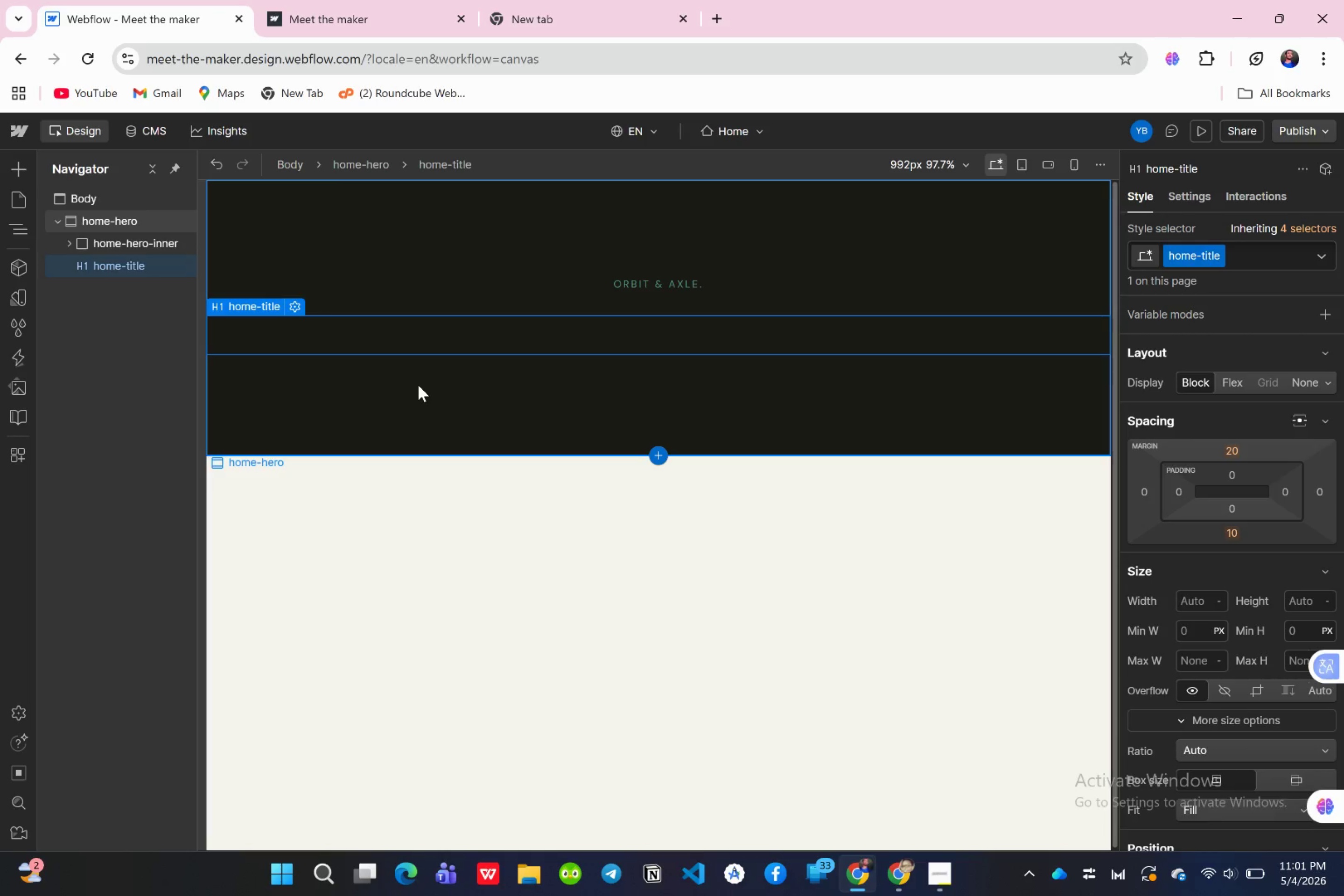 
wait(8.15)
 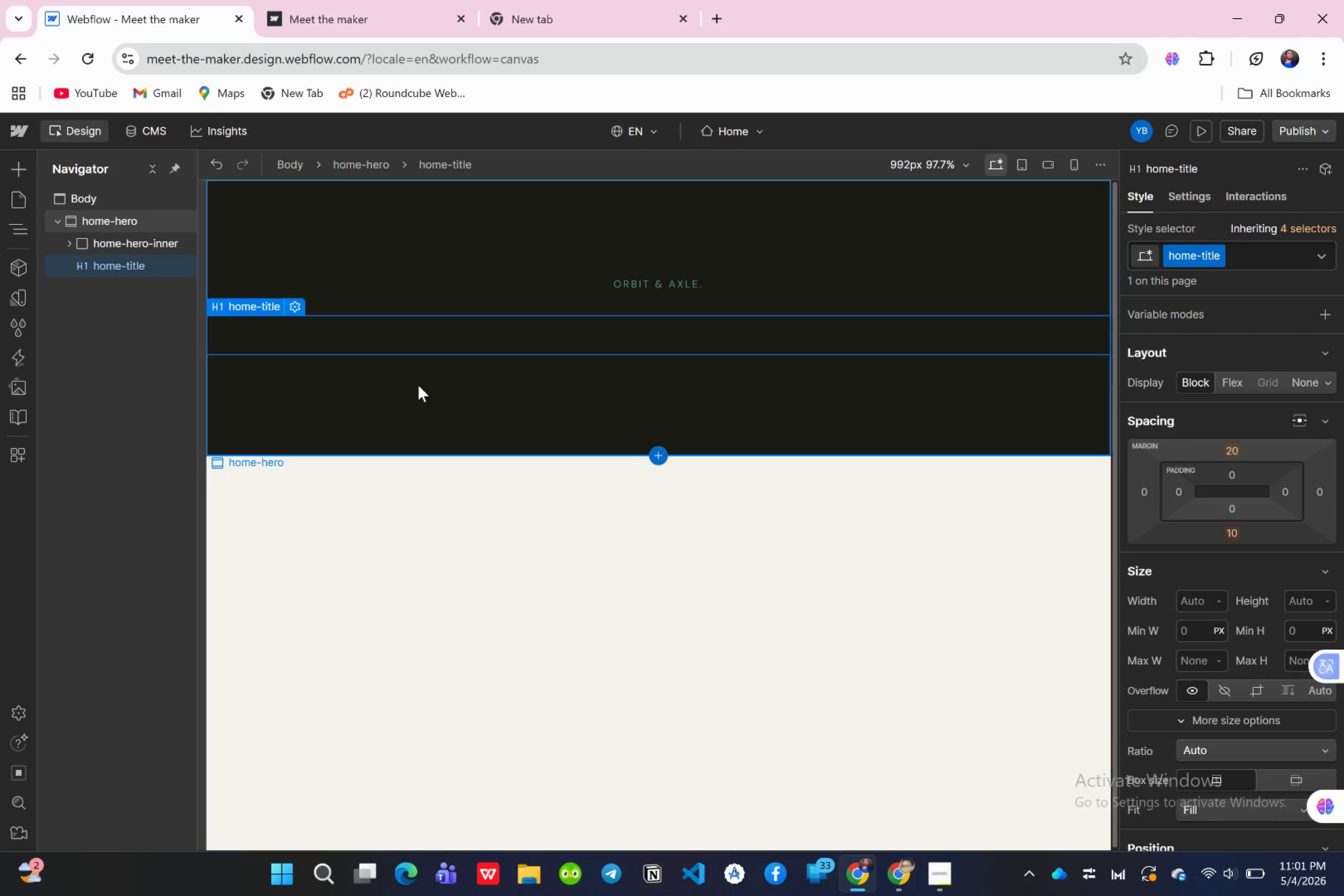 
scroll: coordinate [1232, 564], scroll_direction: down, amount: 7.0
 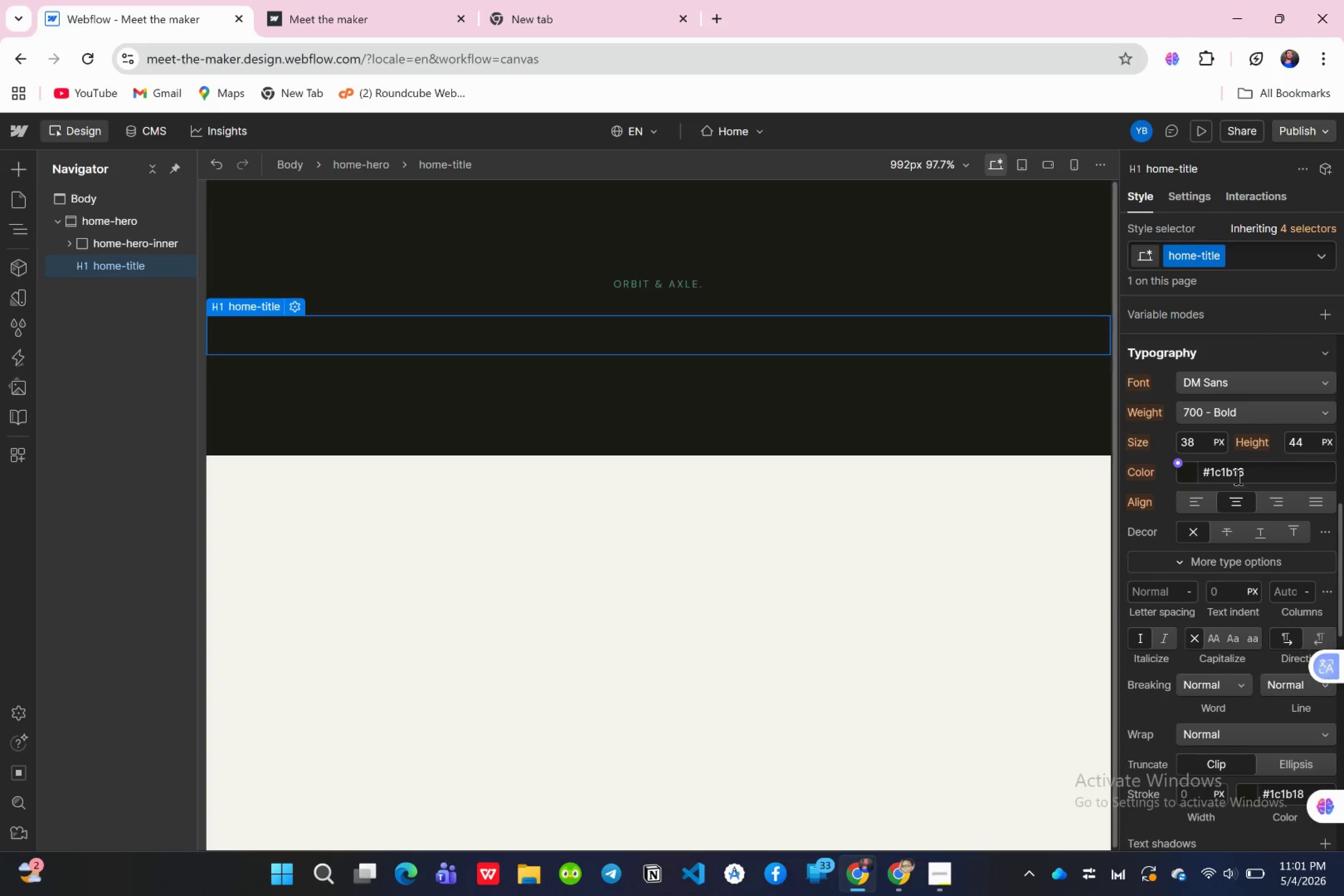 
left_click([1244, 464])
 